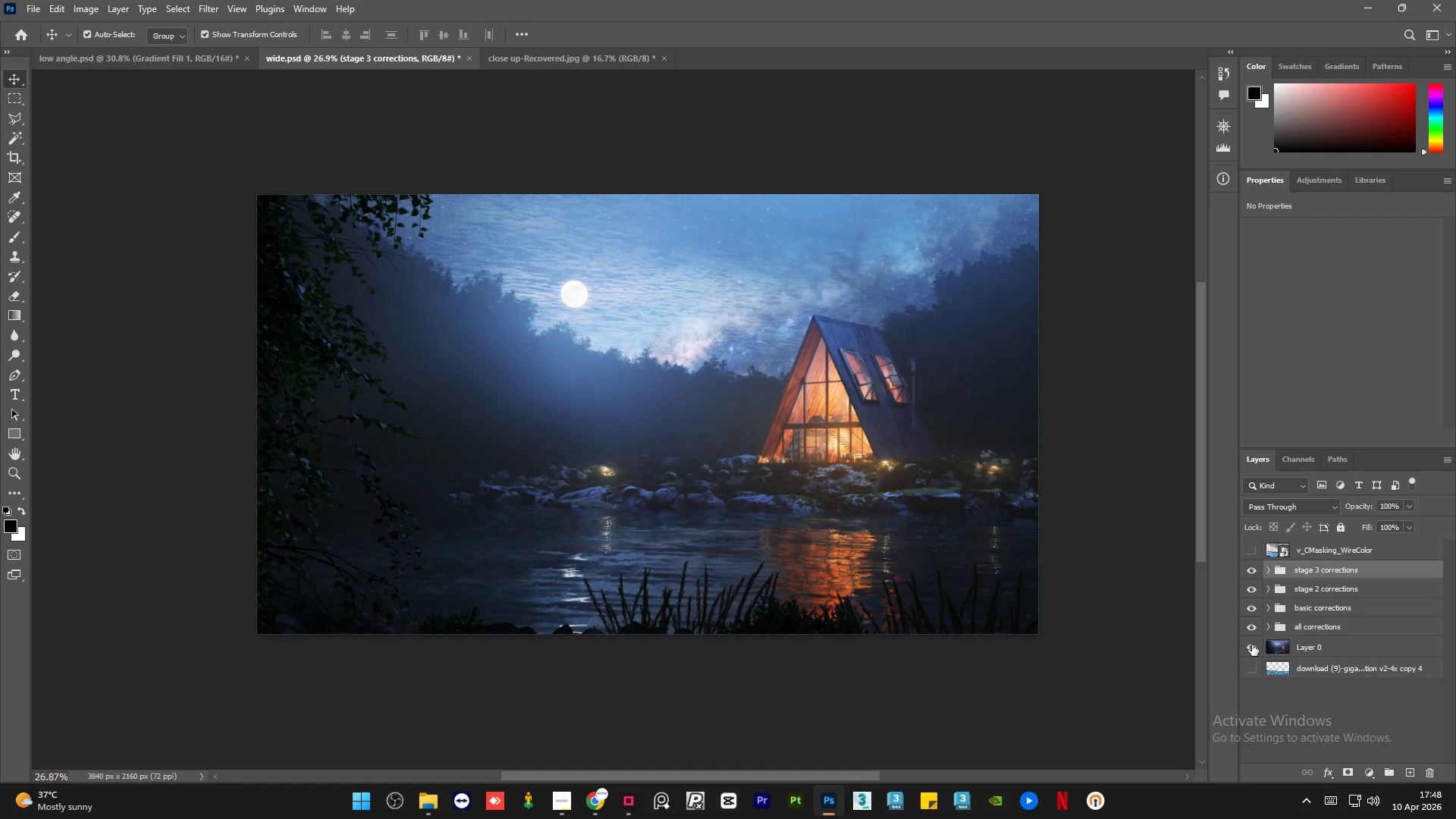 
left_click([1252, 645])
 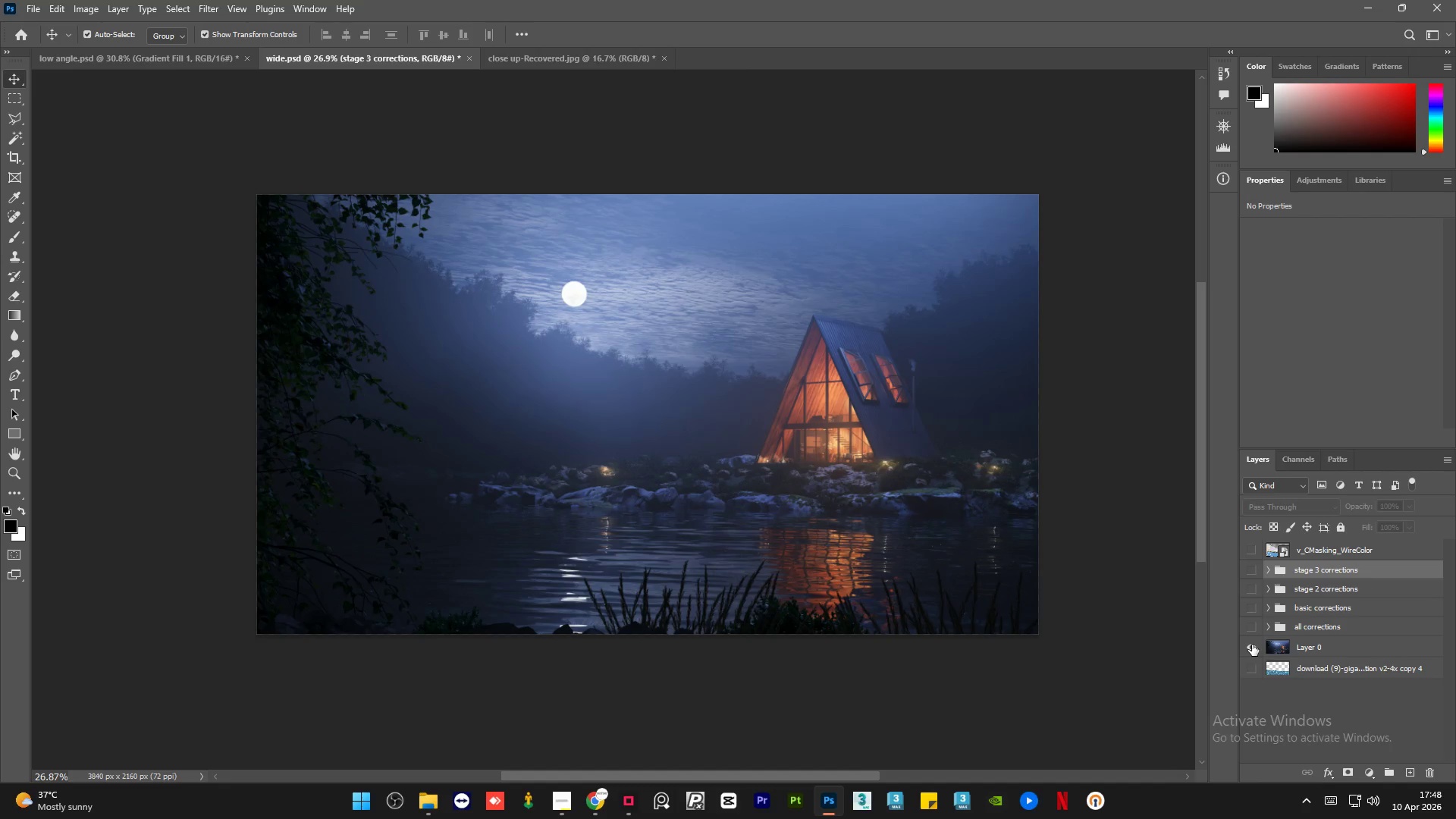 
hold_key(key=AltLeft, duration=1.5)
left_click([1252, 645])
 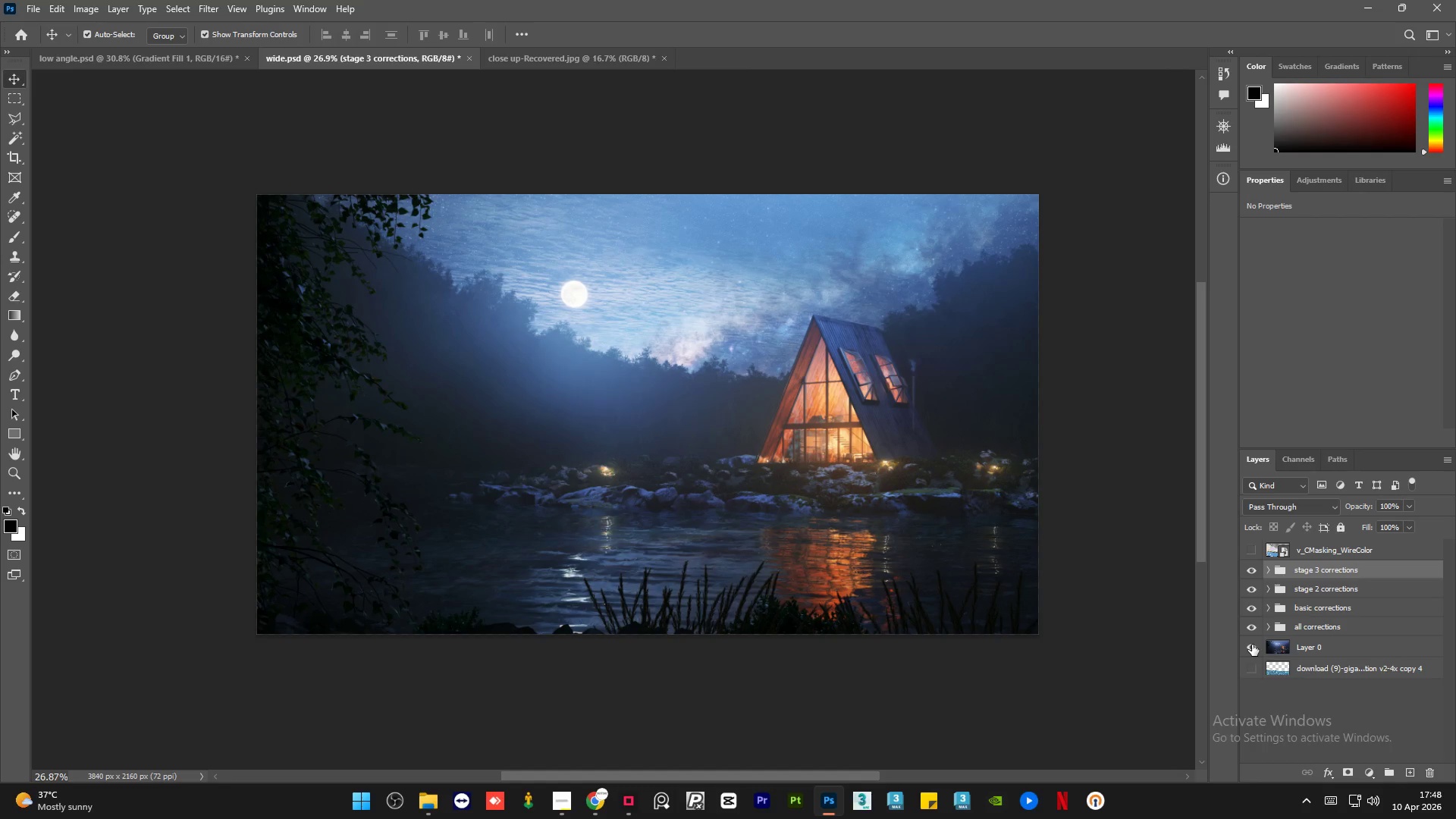 
left_click([1252, 645])
 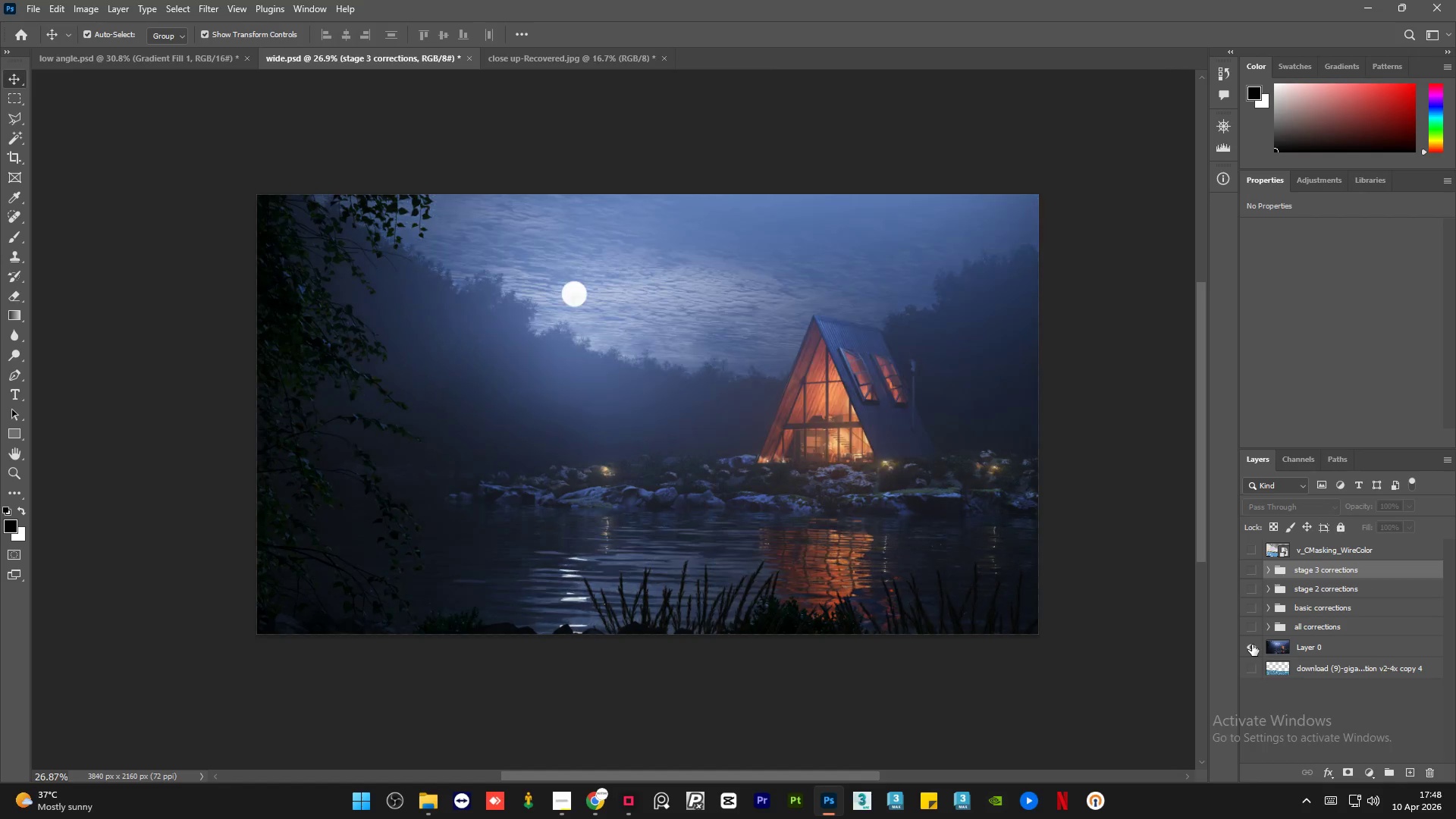 
hold_key(key=AltLeft, duration=1.52)
left_click([1252, 645])
 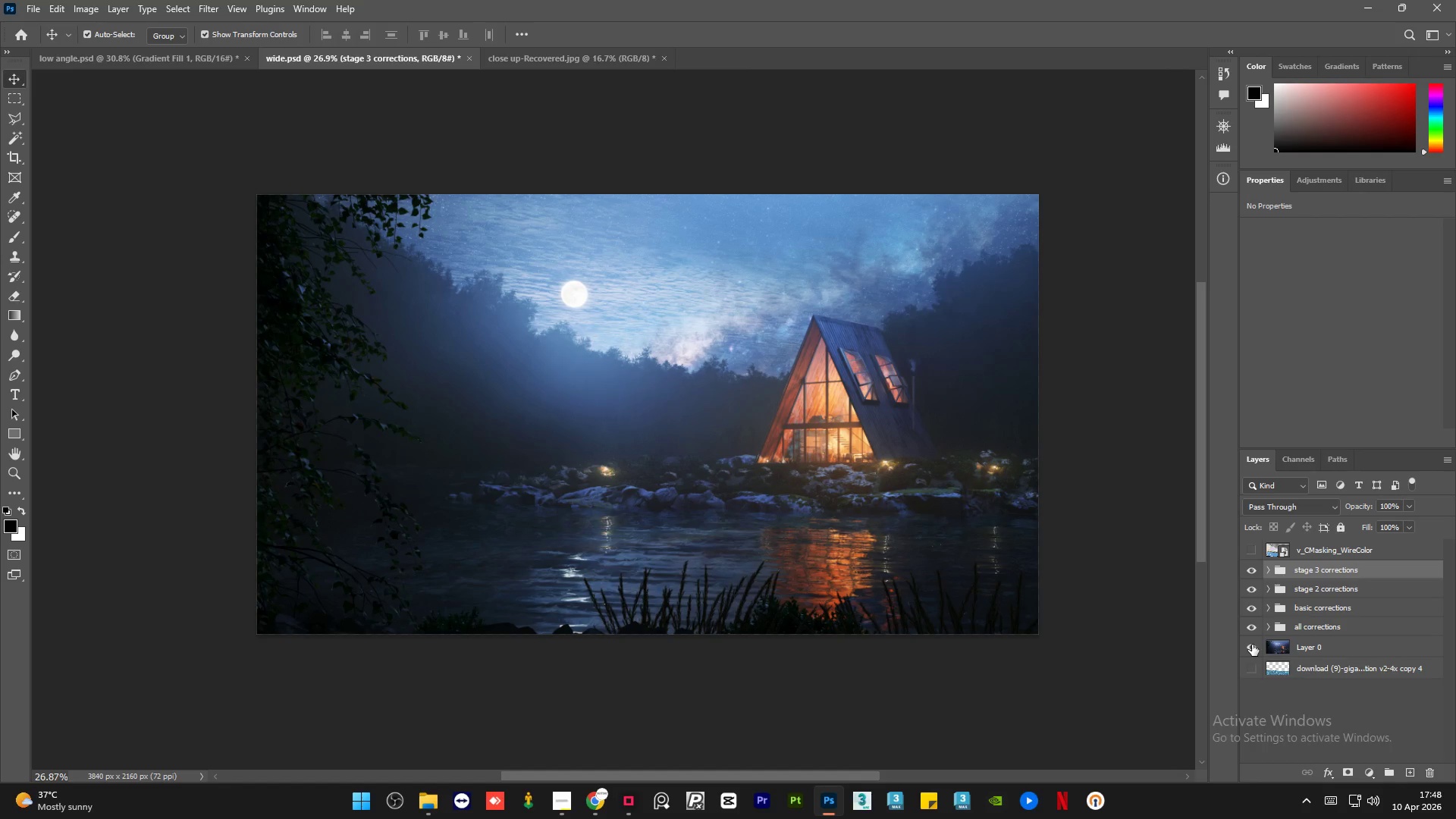 
hold_key(key=AltLeft, duration=1.5)
left_click([1252, 645])
 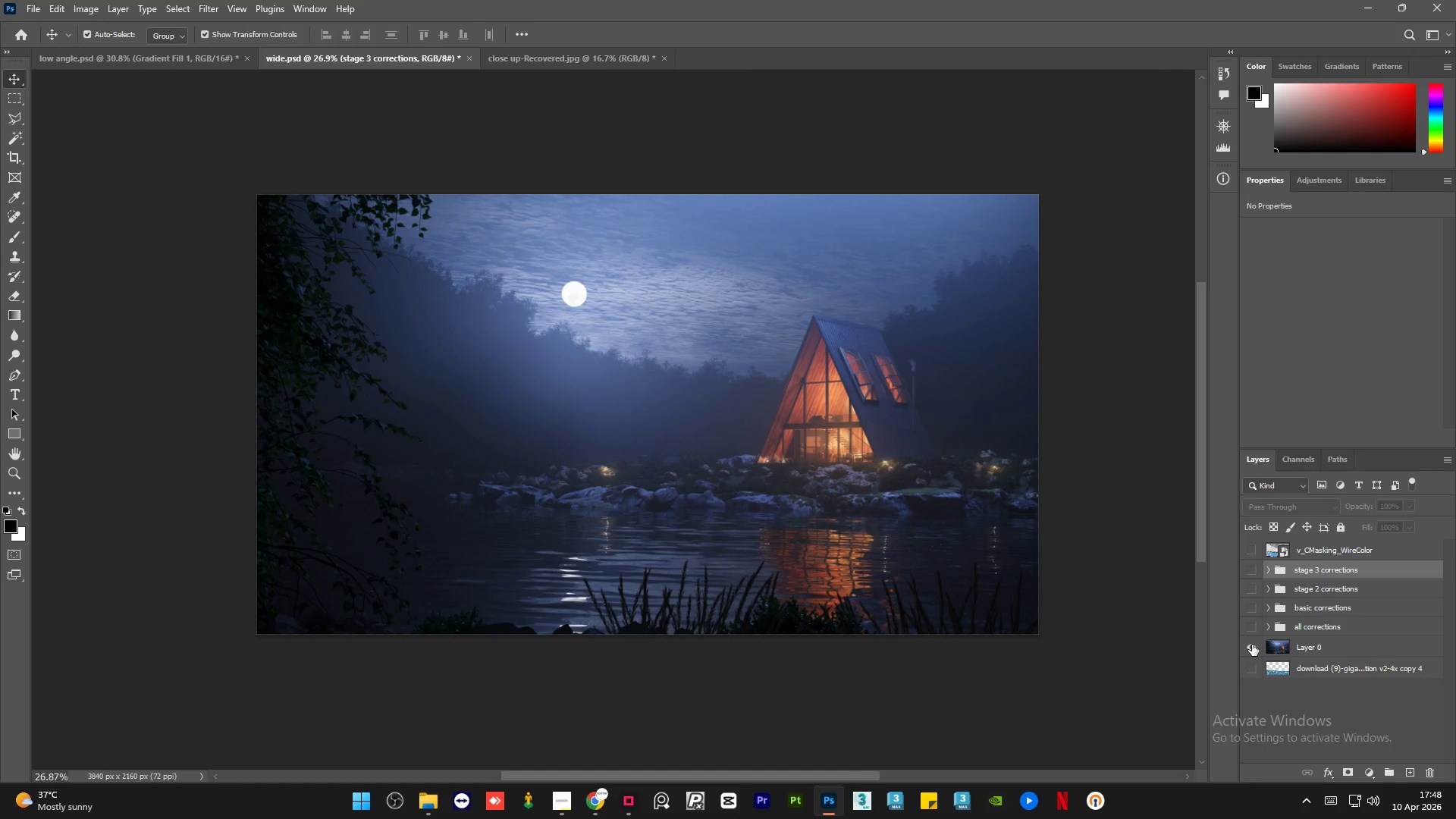 
left_click([1252, 645])
 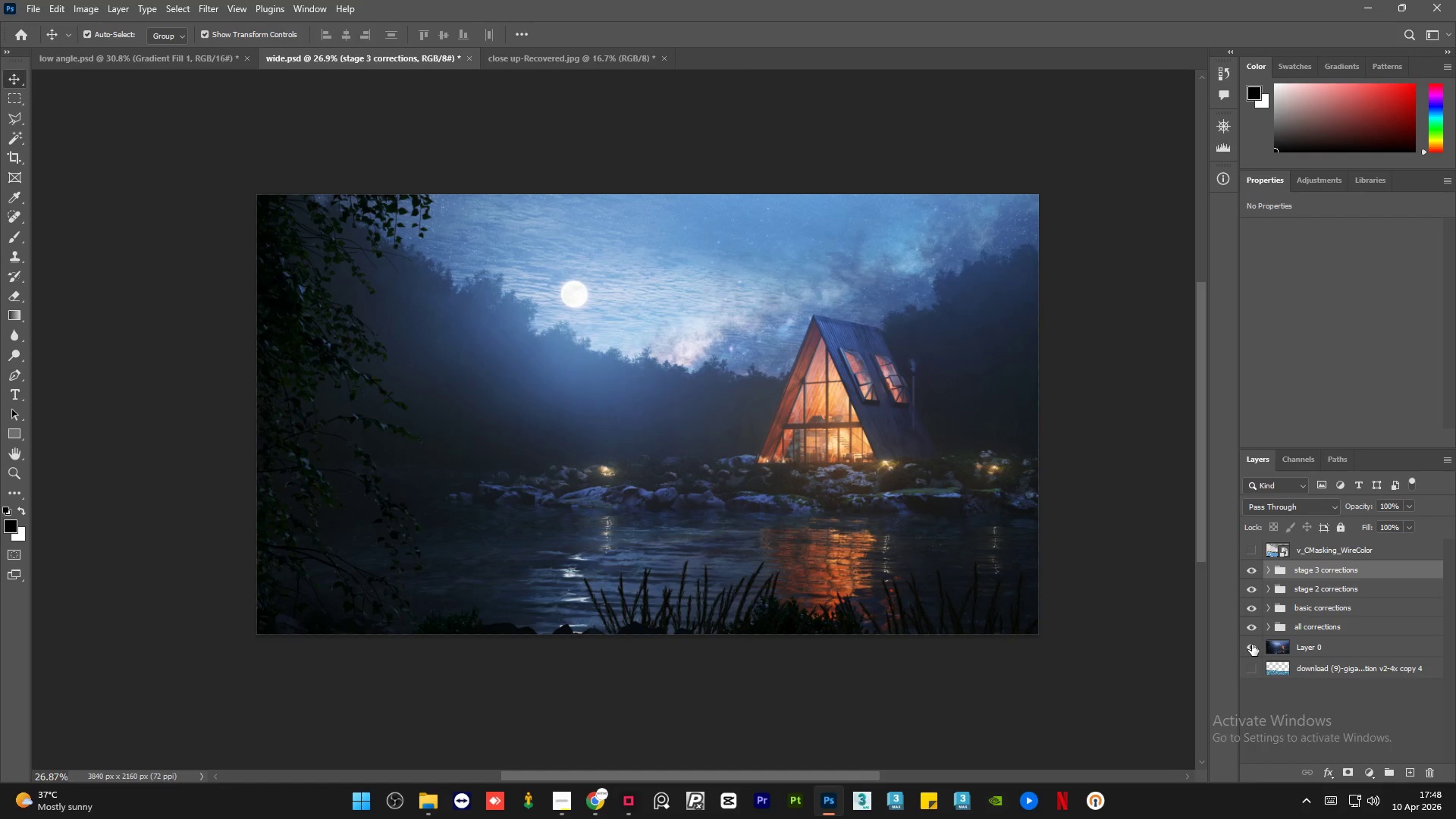 
hold_key(key=AltLeft, duration=1.5)
left_click([1252, 645])
 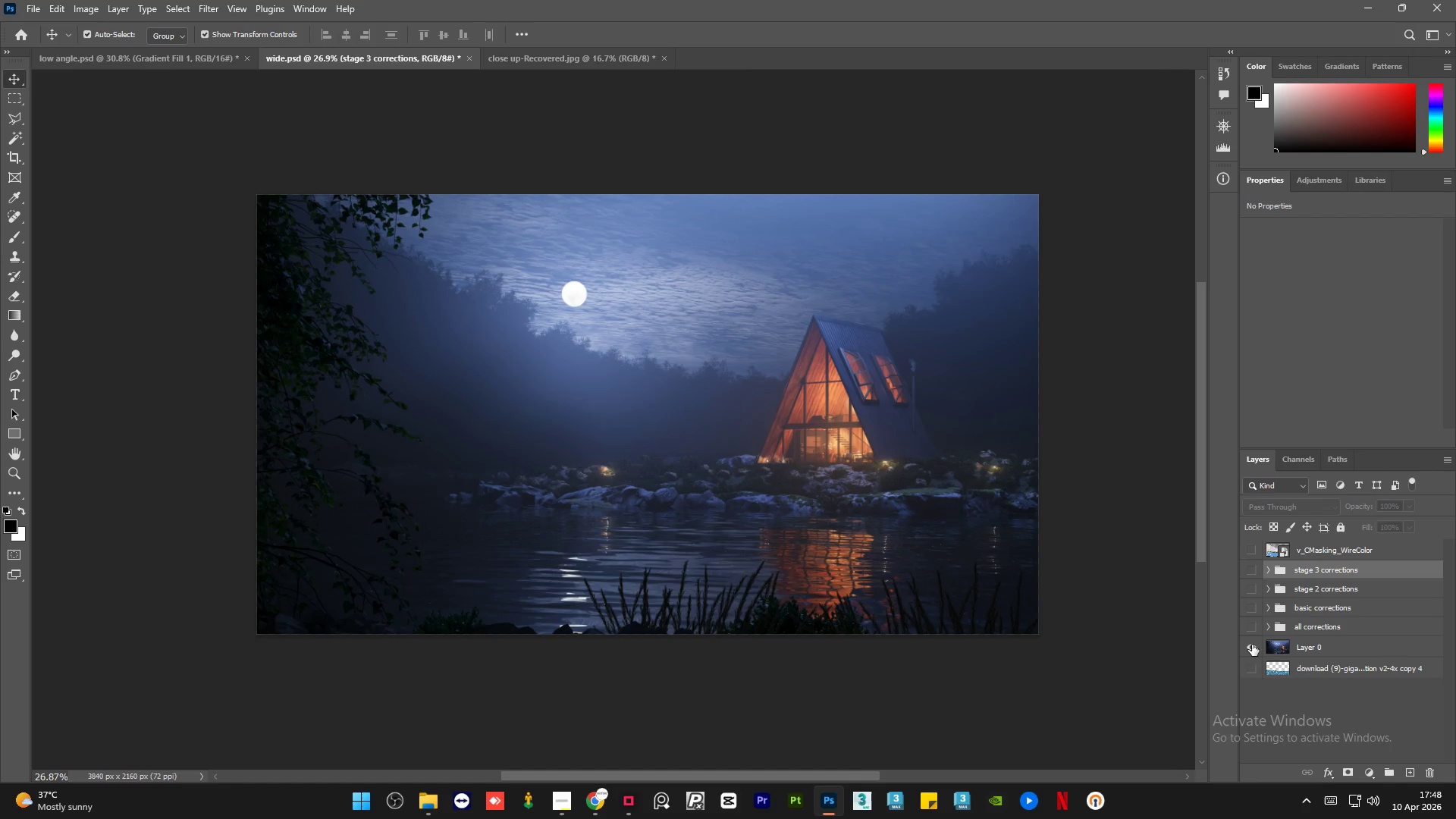 
hold_key(key=AltLeft, duration=1.5)
left_click([1252, 645])
 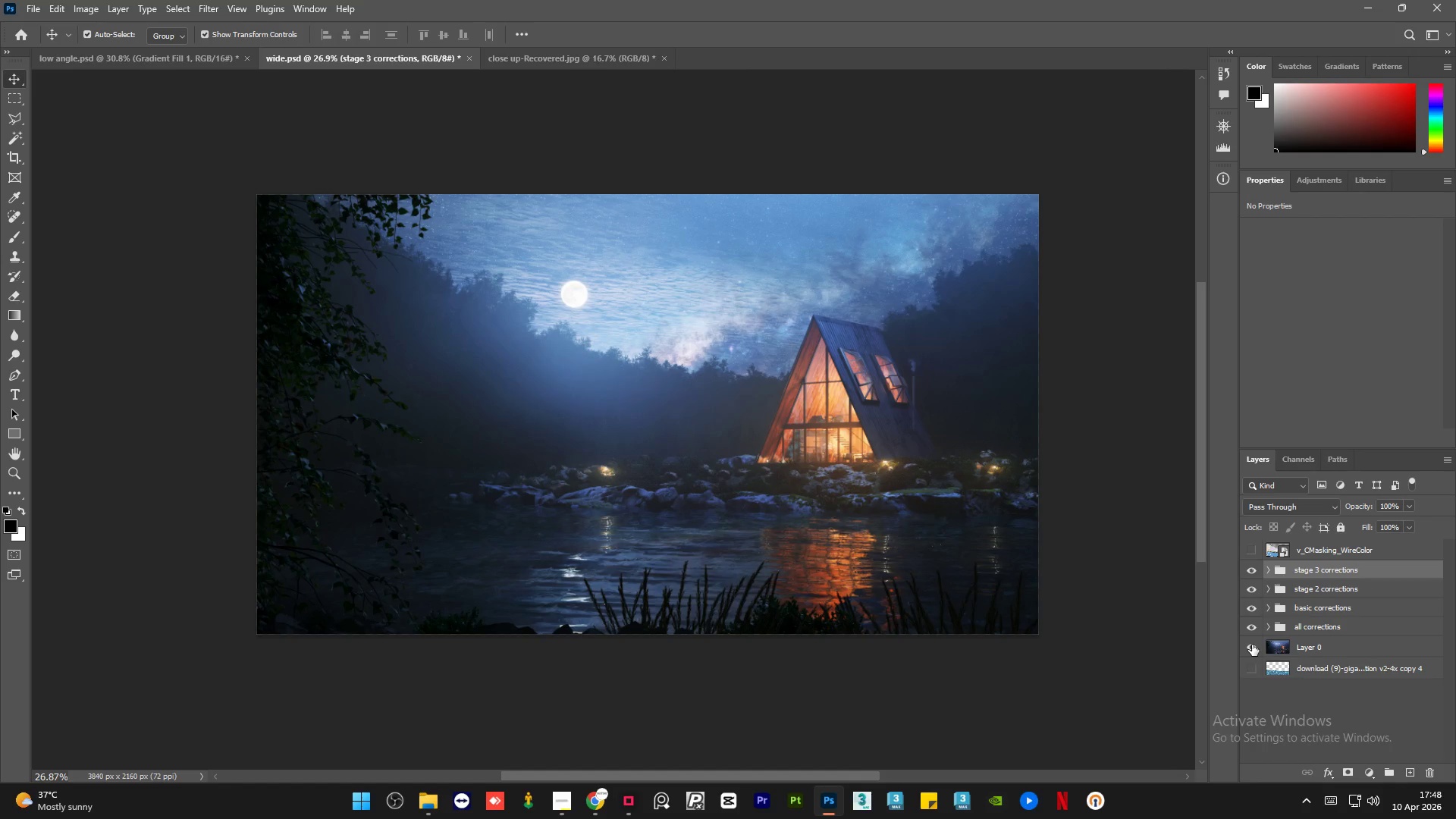 
hold_key(key=AltLeft, duration=1.5)
left_click([1252, 645])
 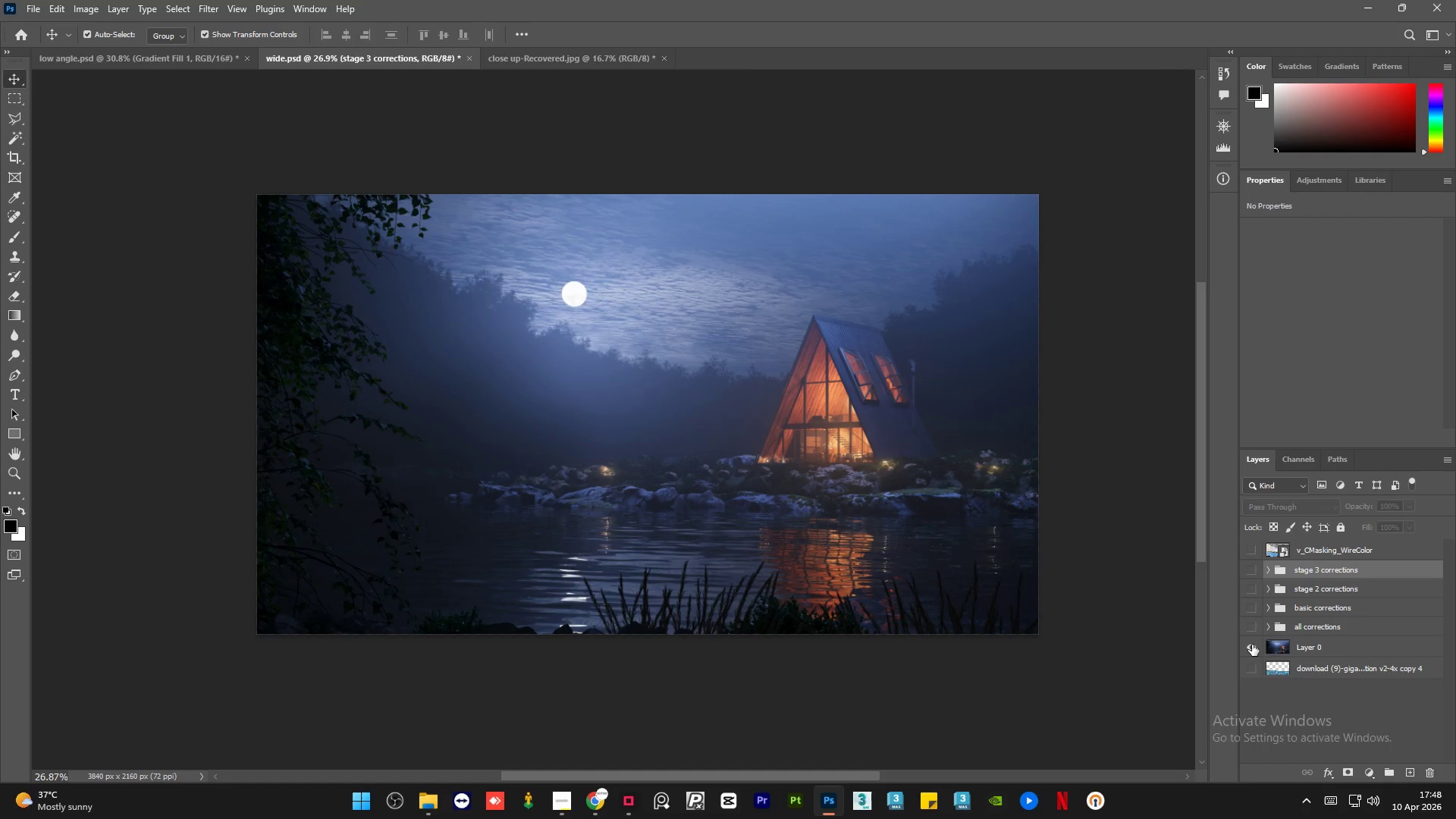 
left_click([1252, 645])
 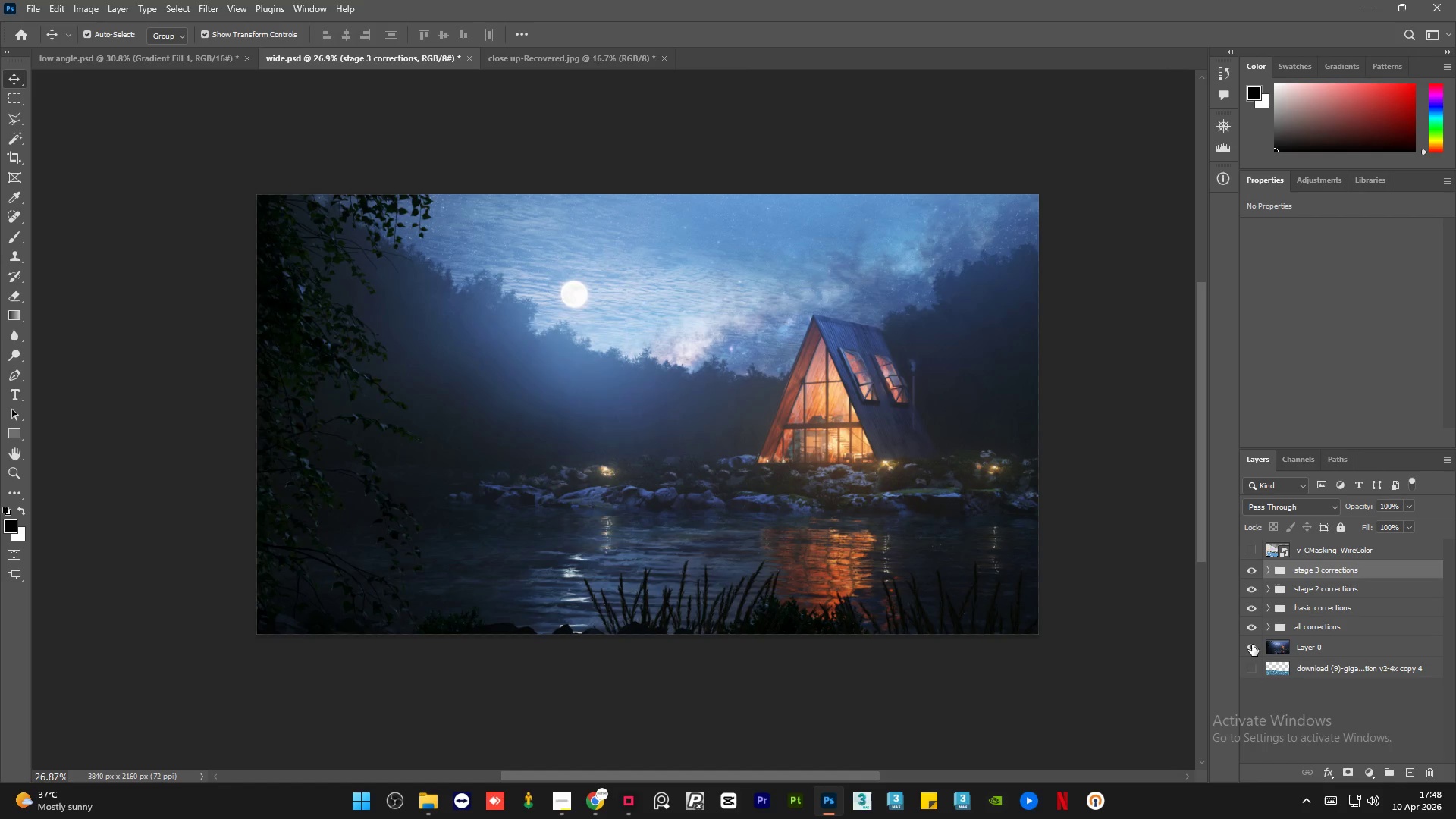 
hold_key(key=AltLeft, duration=1.52)
left_click([1252, 645])
 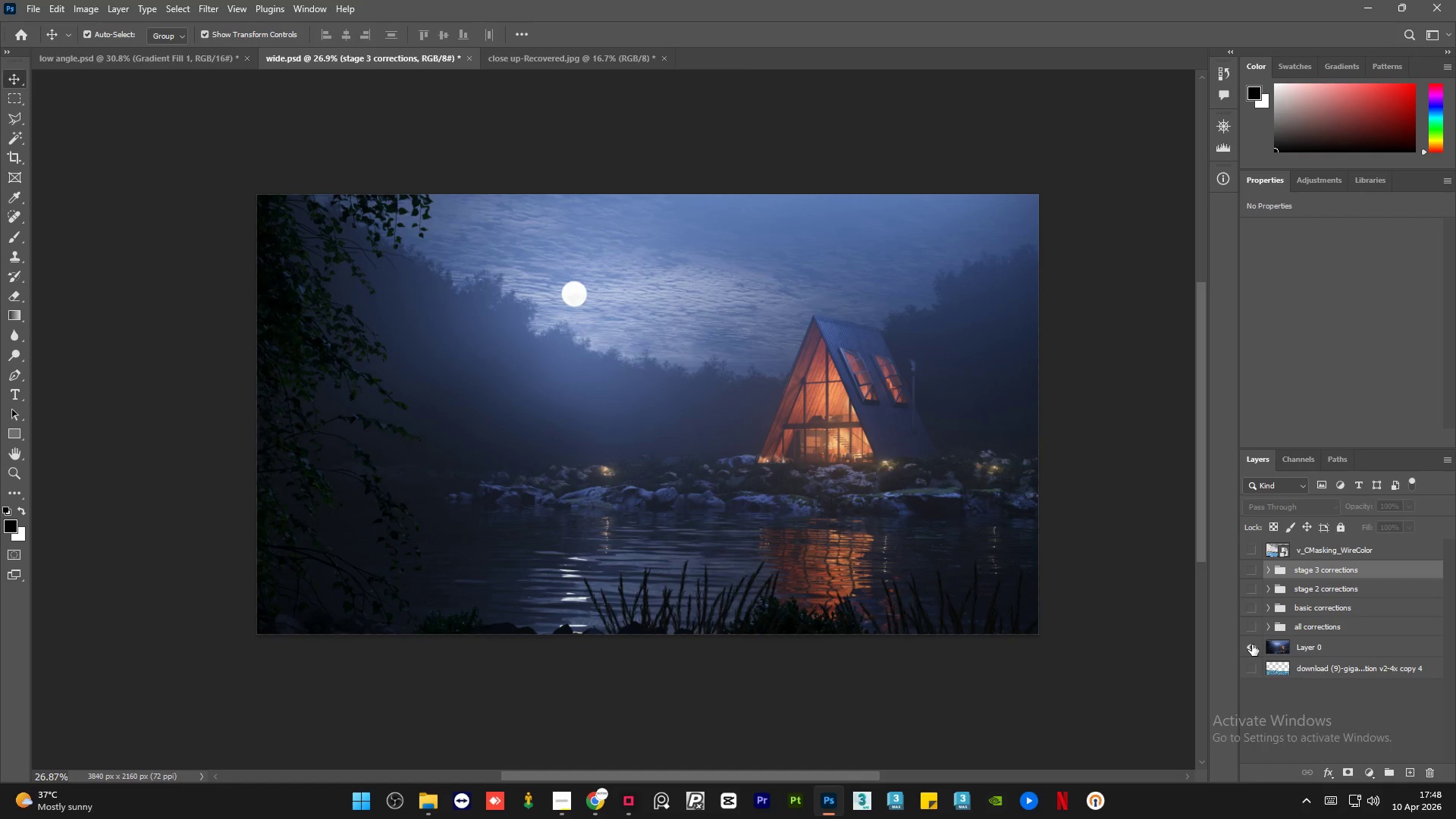 
left_click([1252, 645])
 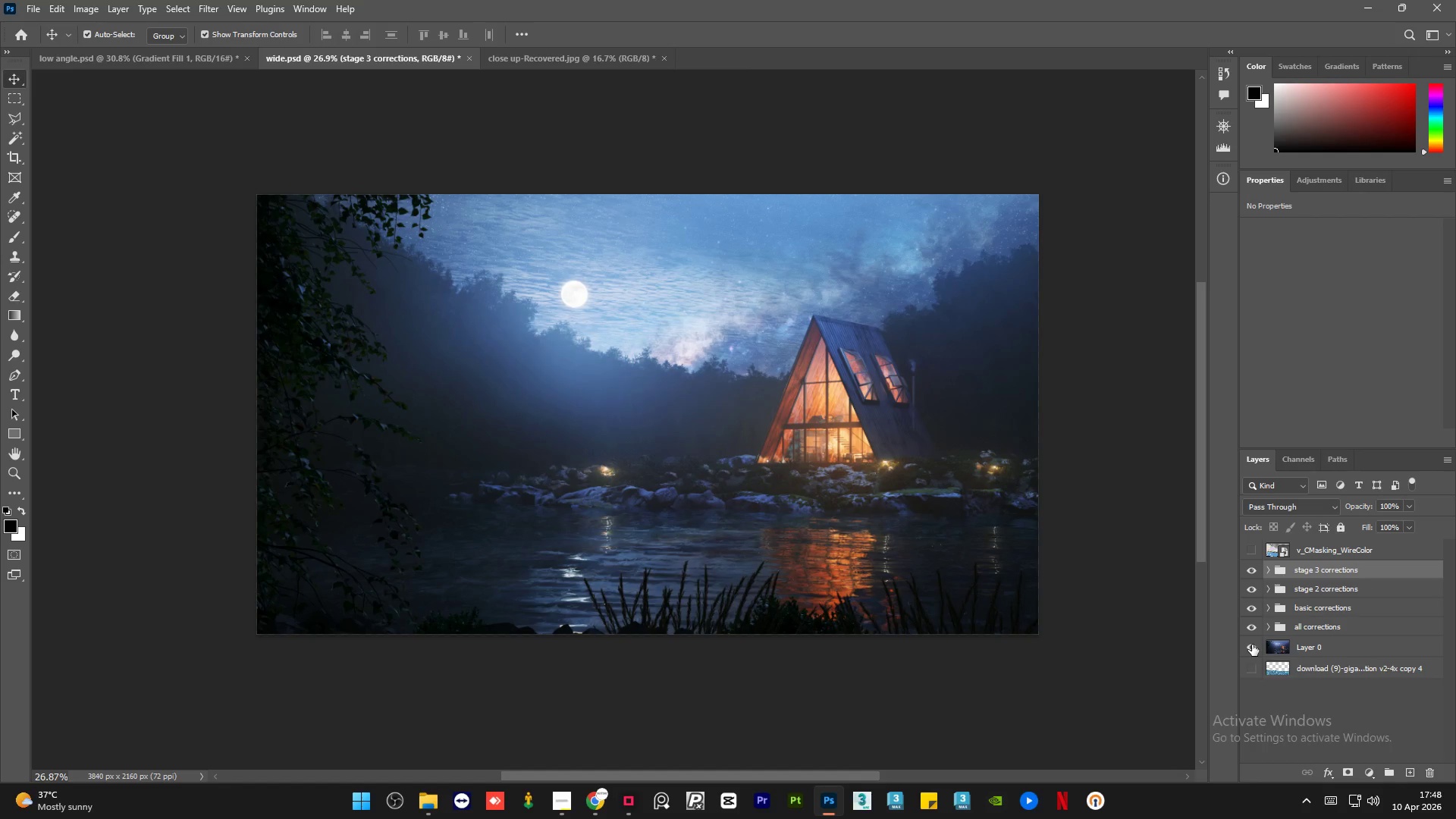 
hold_key(key=AltLeft, duration=1.51)
left_click([1252, 645])
 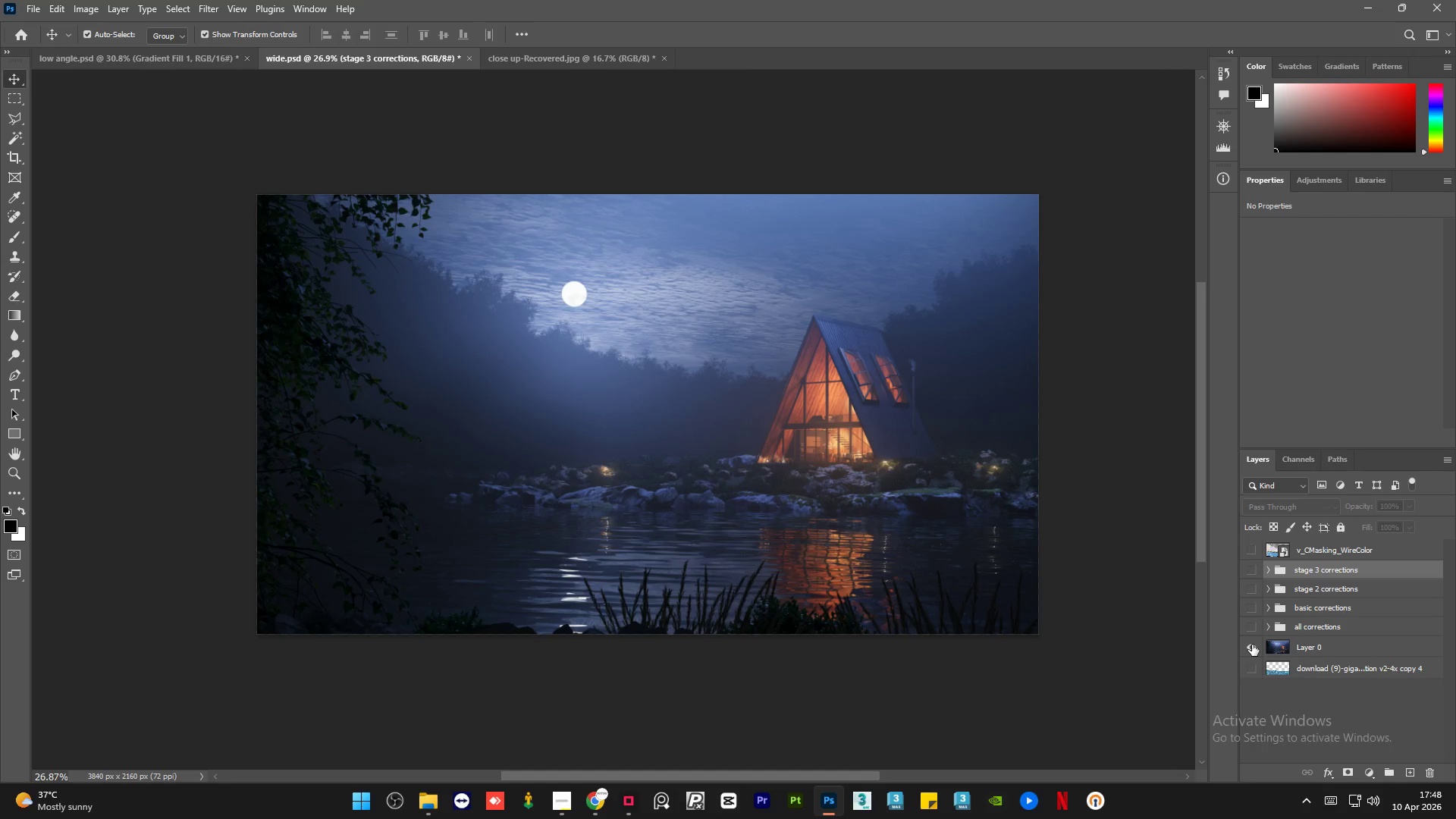 
left_click([1252, 645])
 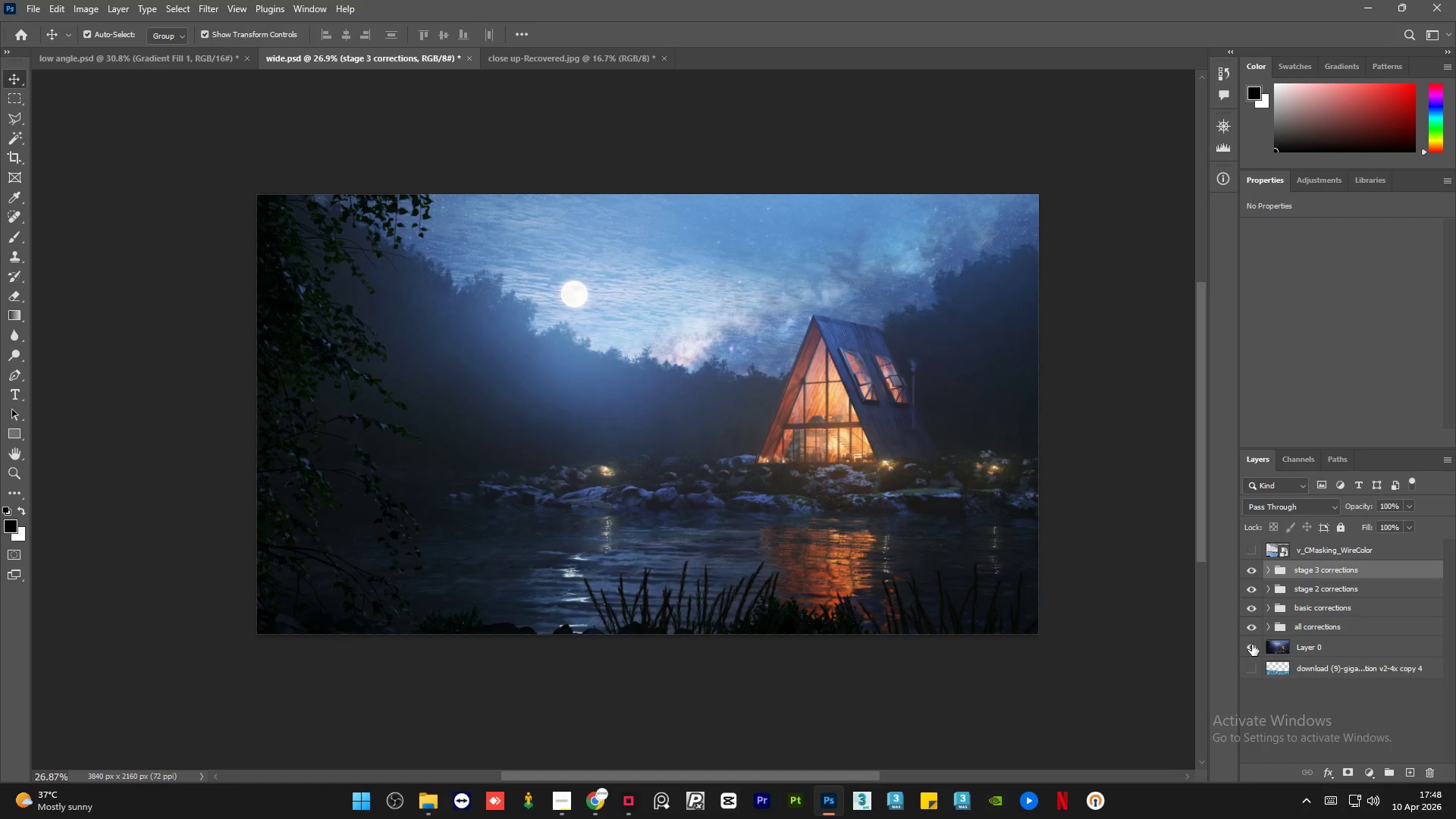 
hold_key(key=AltLeft, duration=1.39)
left_click([1252, 645])
 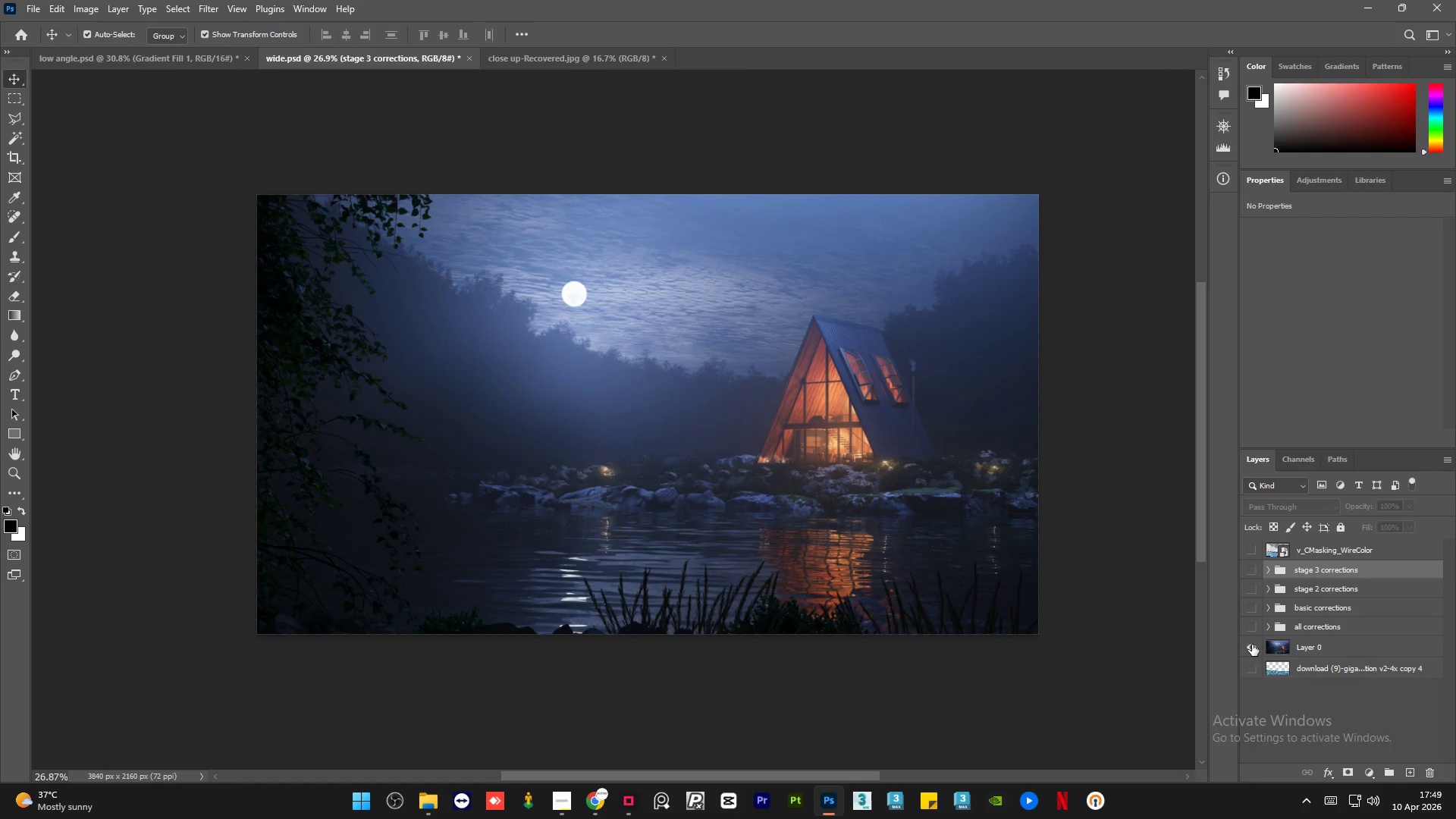 
left_click([1252, 645])
 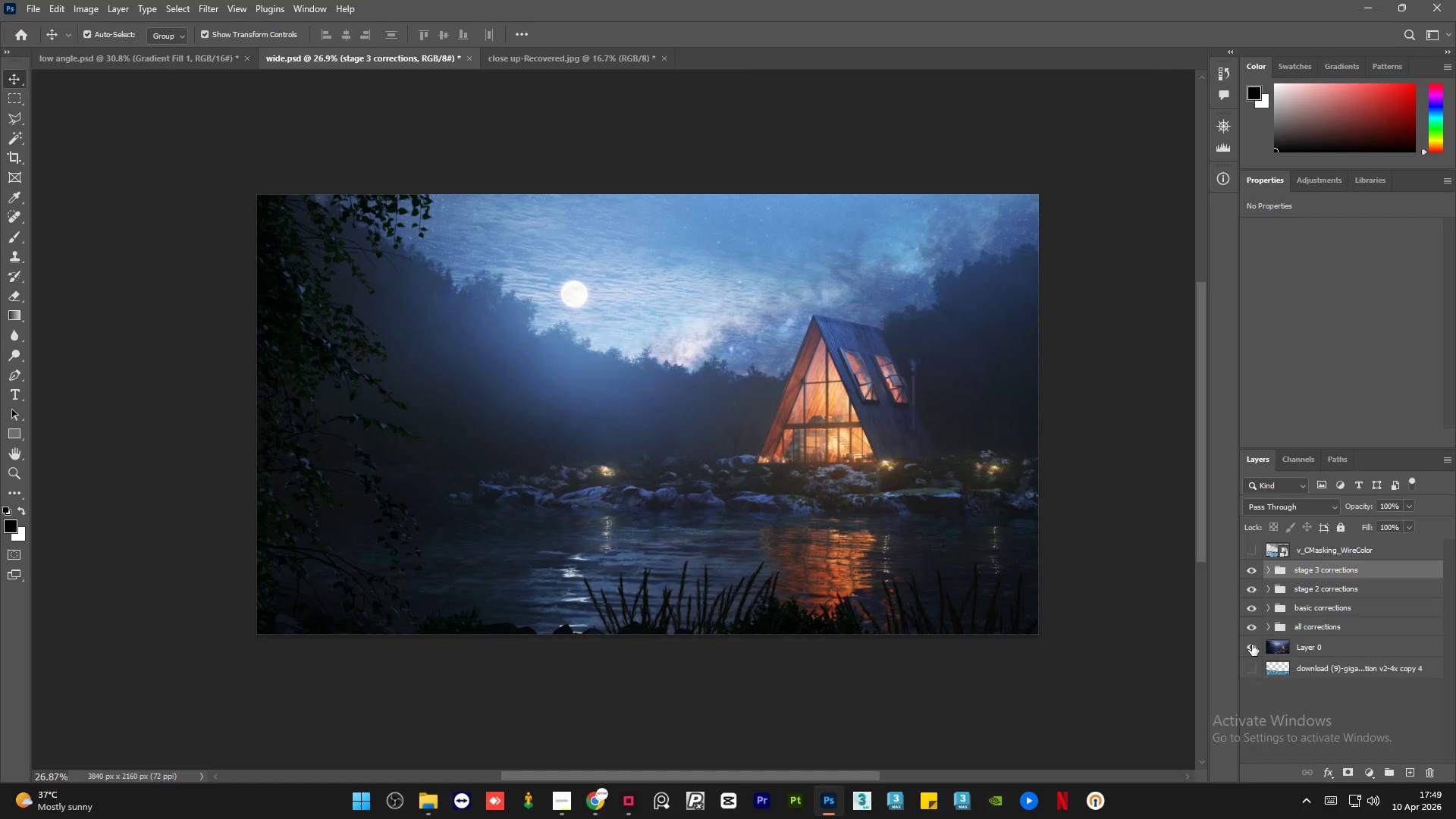 
left_click([190, 65])
 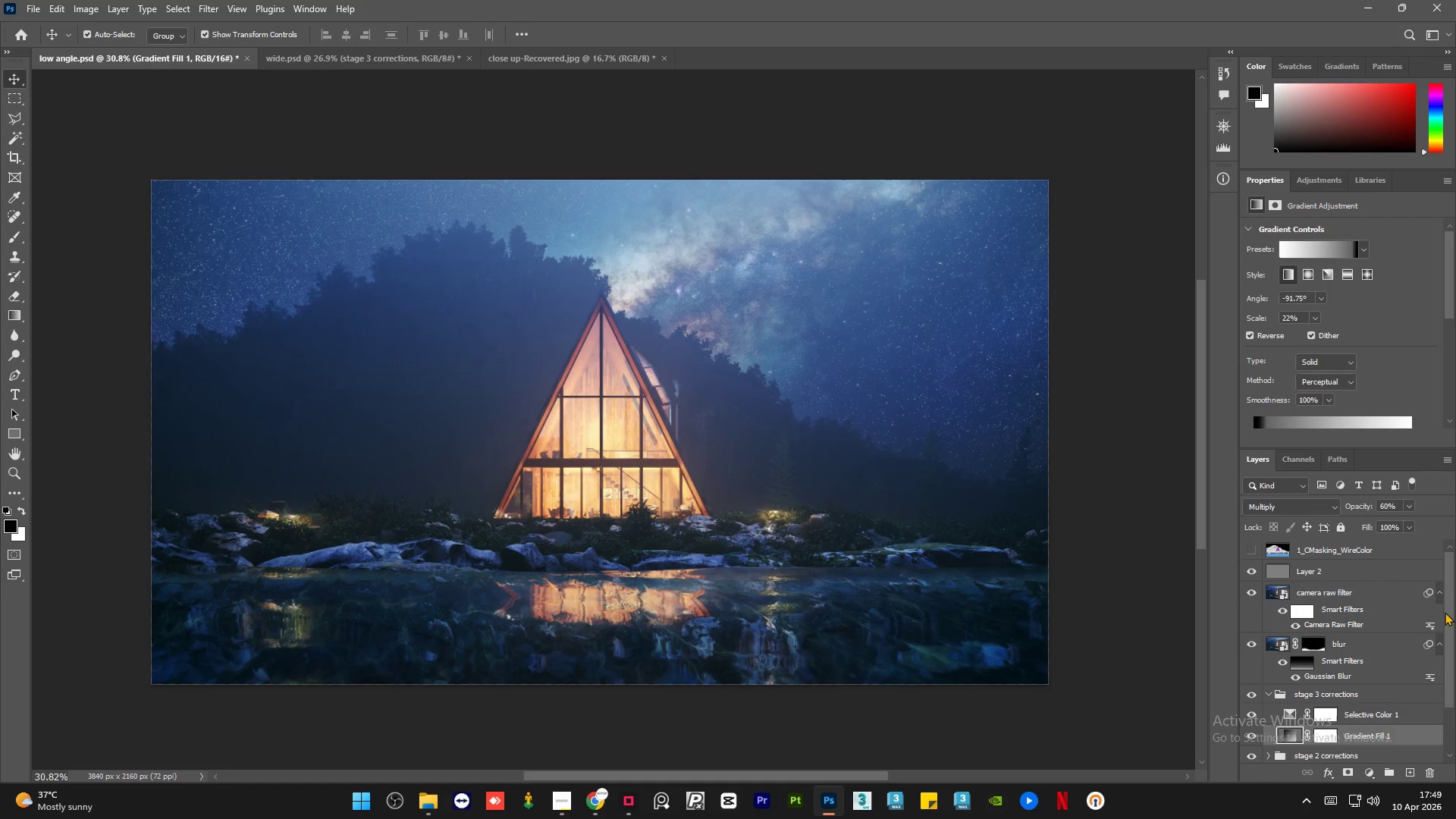 
left_click_drag(start_coordinate=[1454, 603], to_coordinate=[1455, 686])
 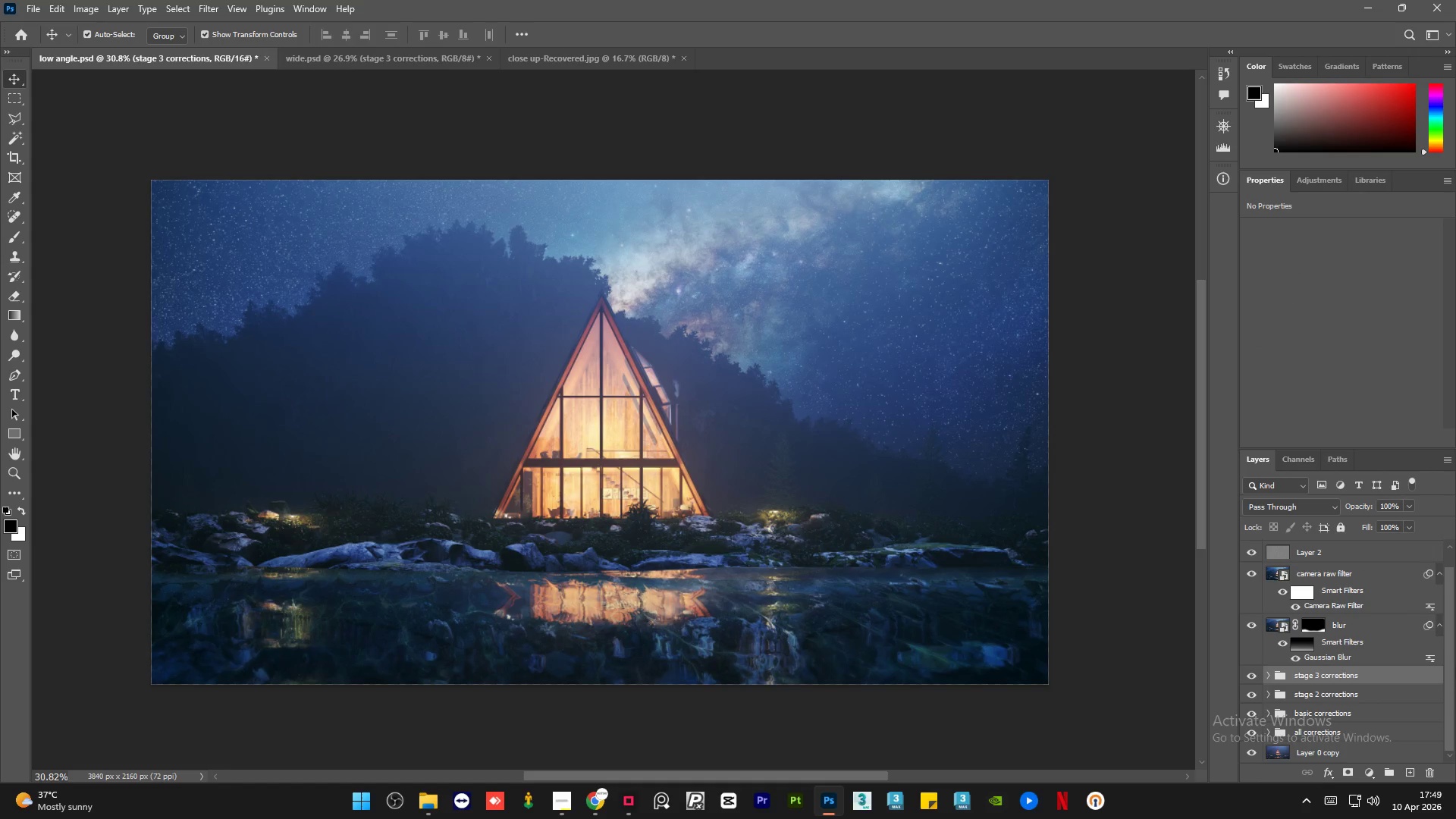 
left_click_drag(start_coordinate=[1448, 661], to_coordinate=[1451, 612])
 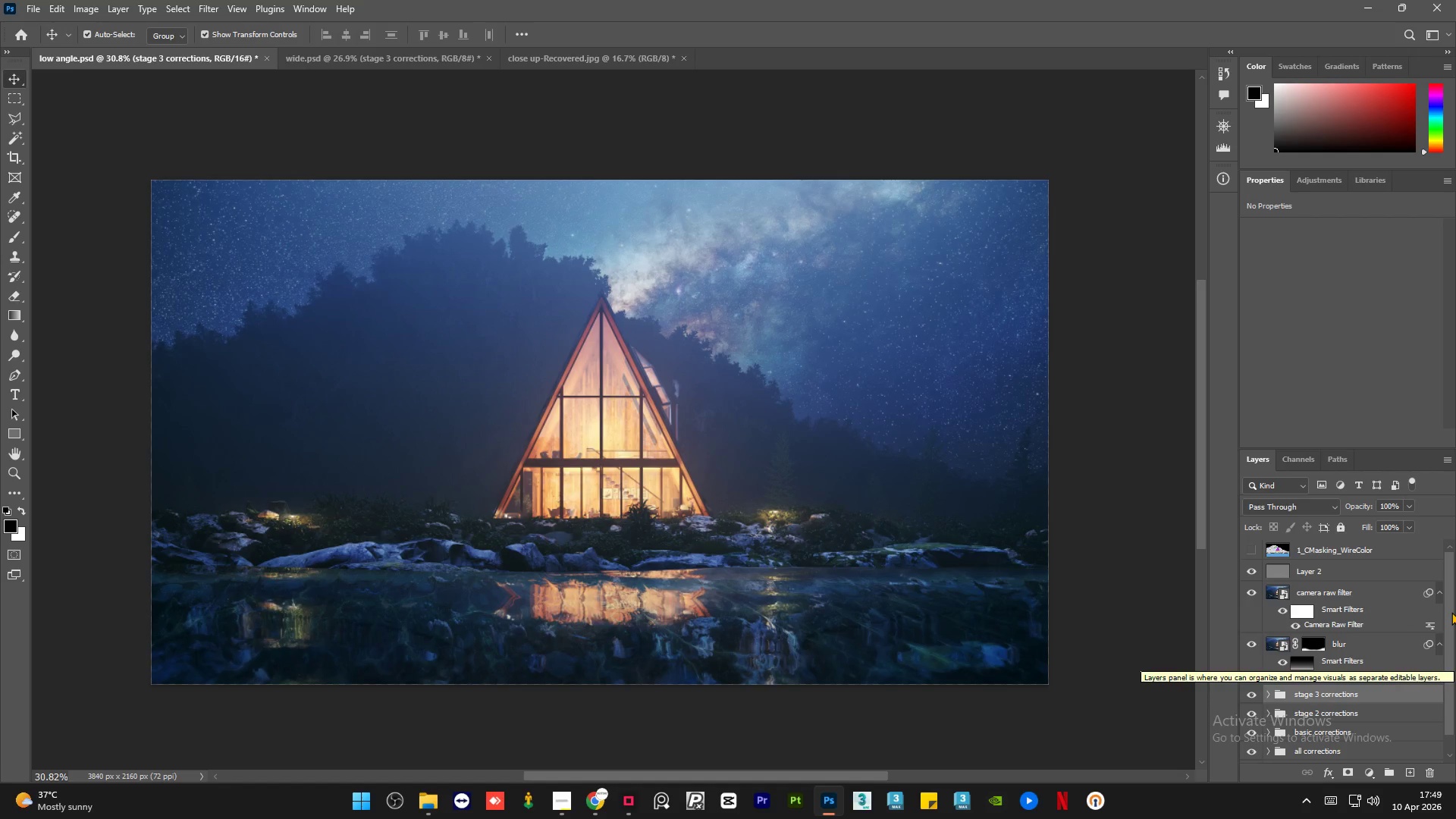 
wait(9.84)
 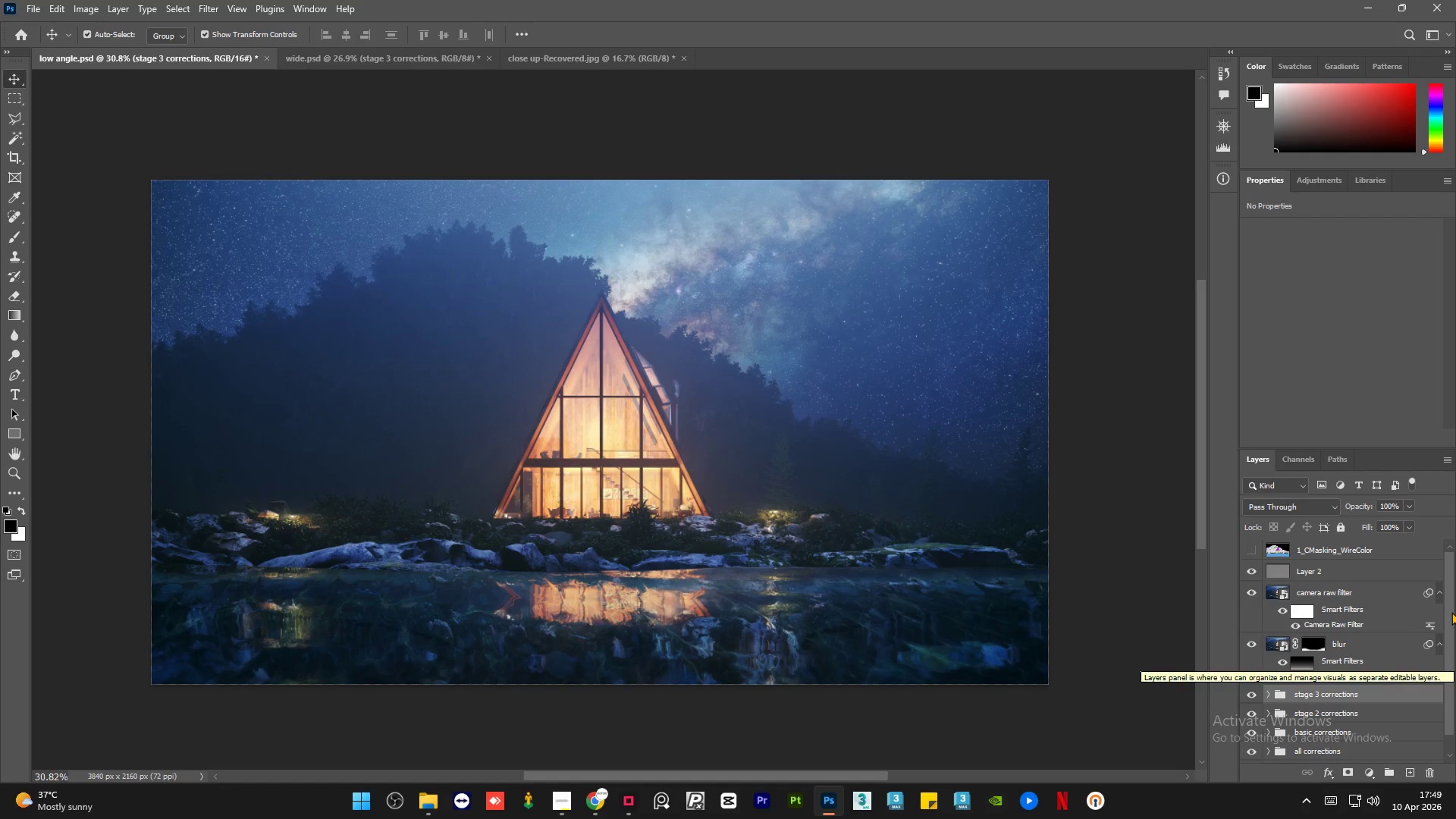 
double_click([1346, 623])
 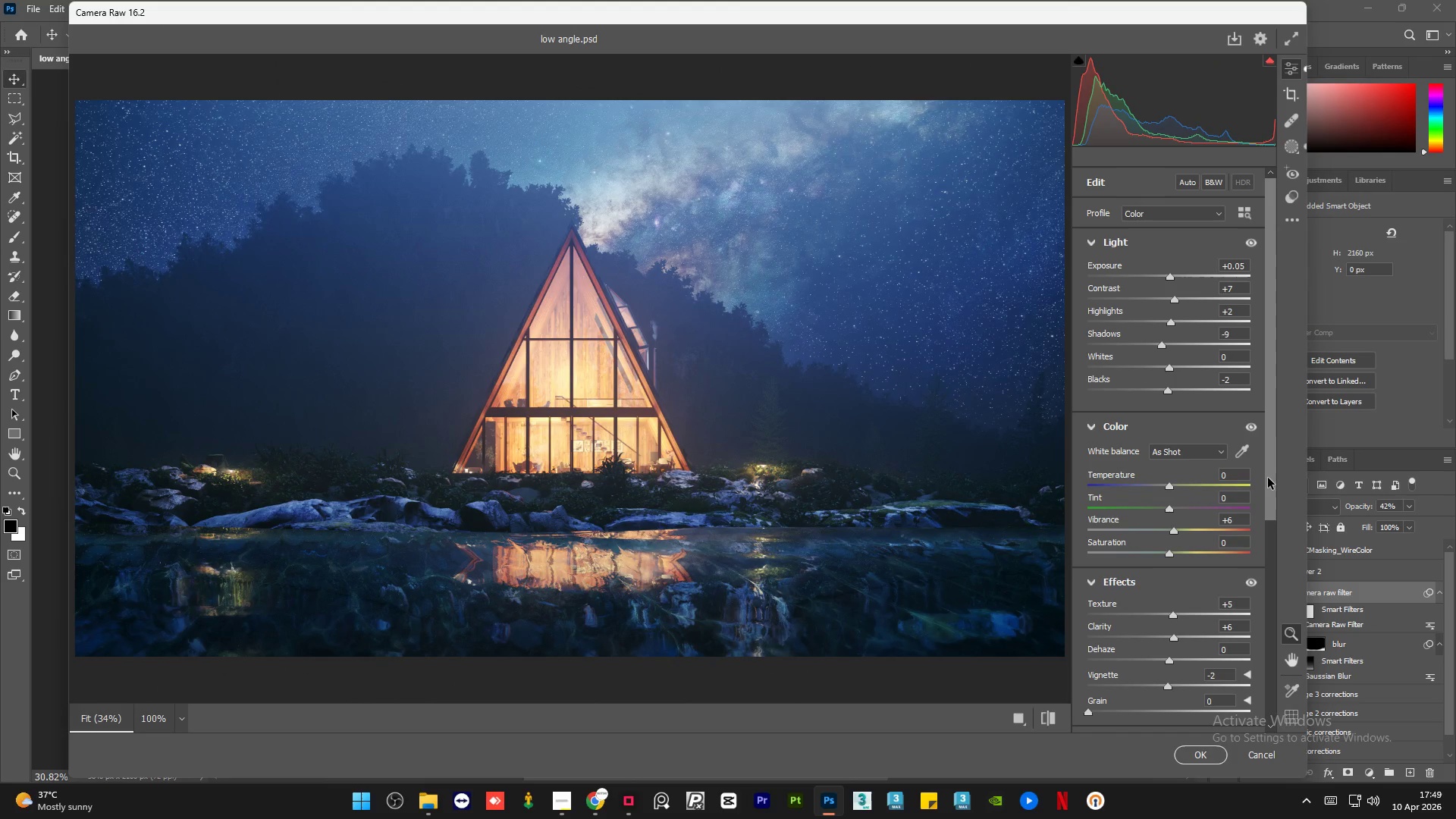 
left_click_drag(start_coordinate=[1272, 477], to_coordinate=[1274, 585])
 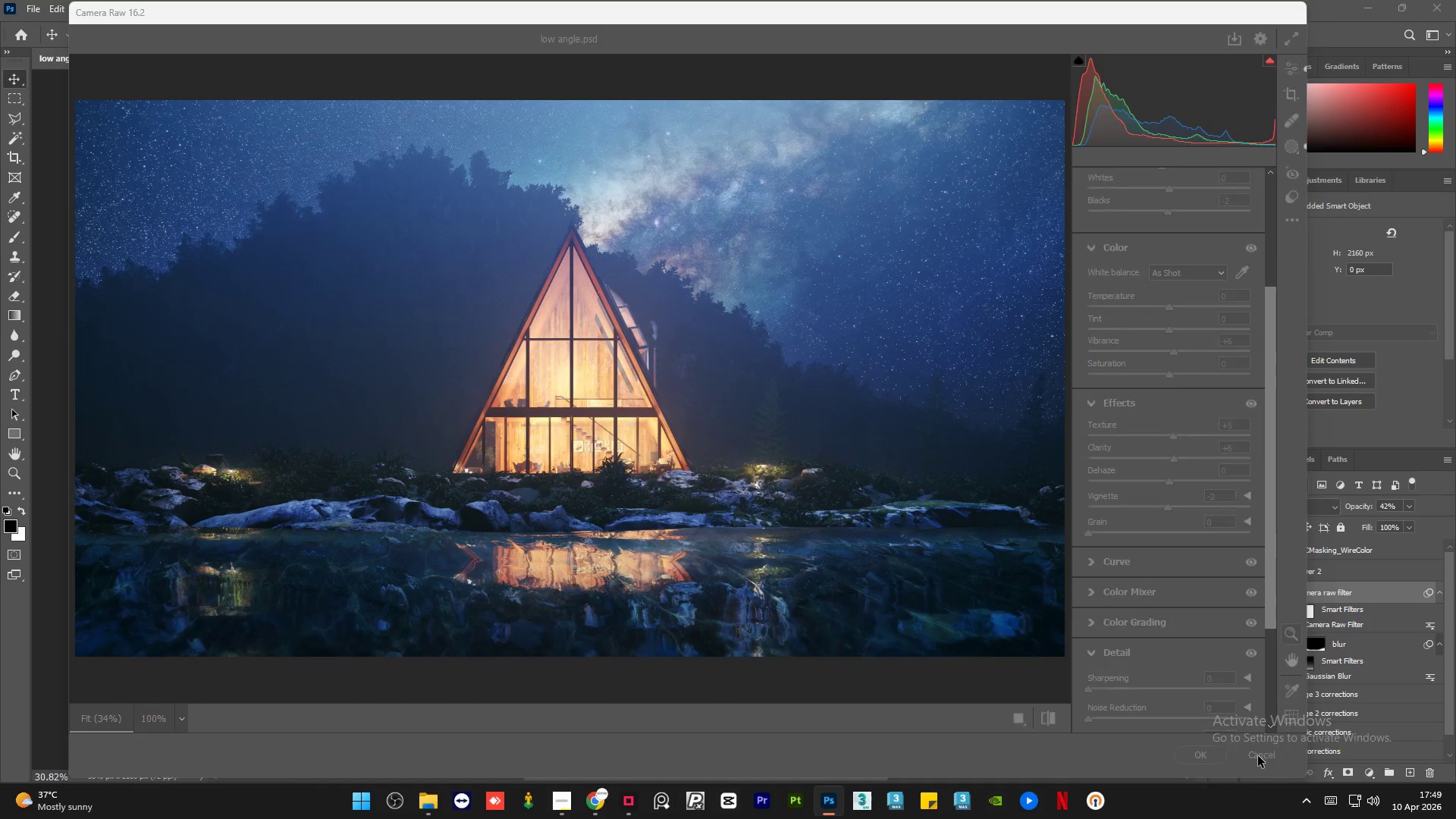 
left_click([1110, 535])
 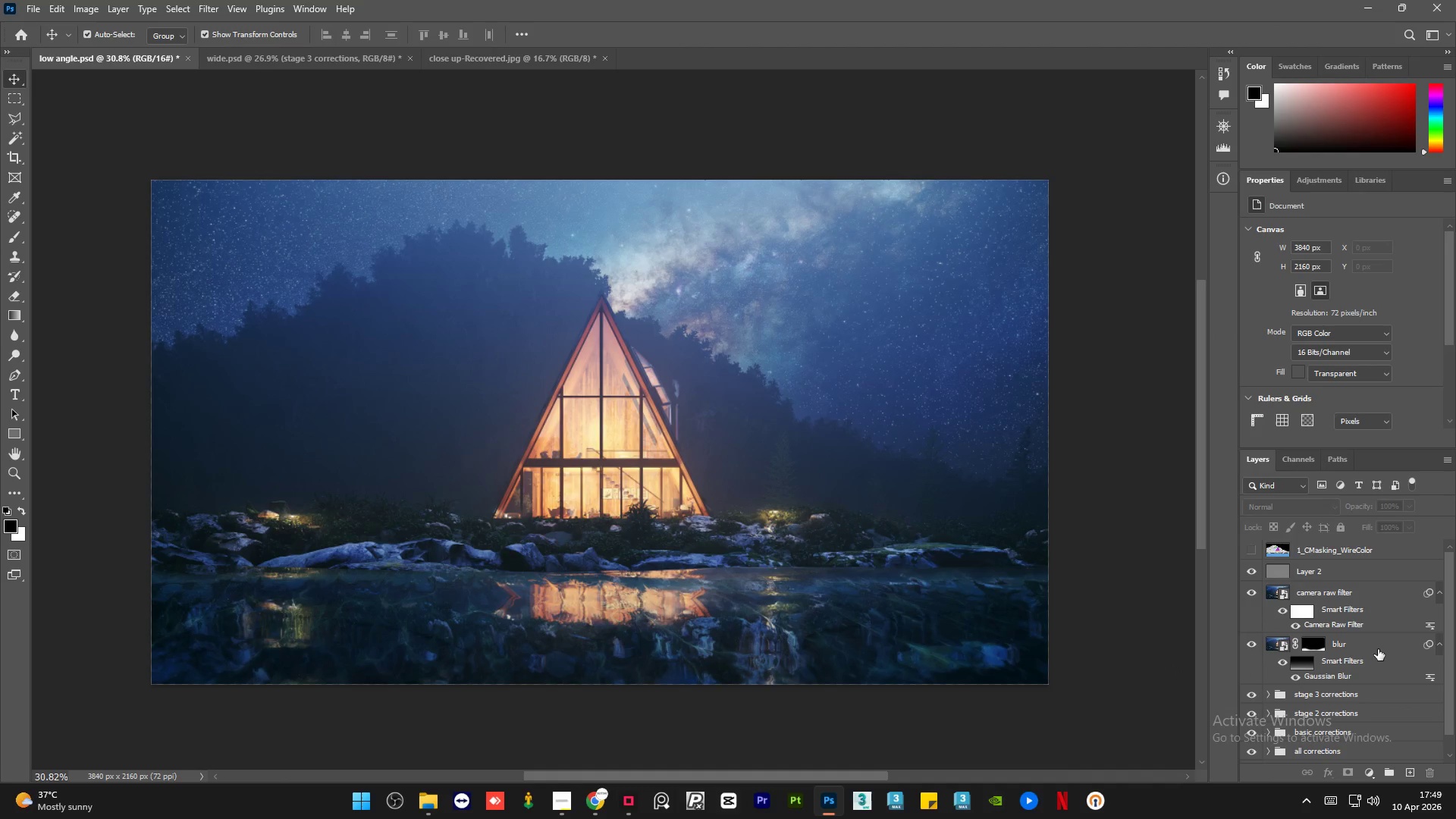 
left_click([1378, 647])
 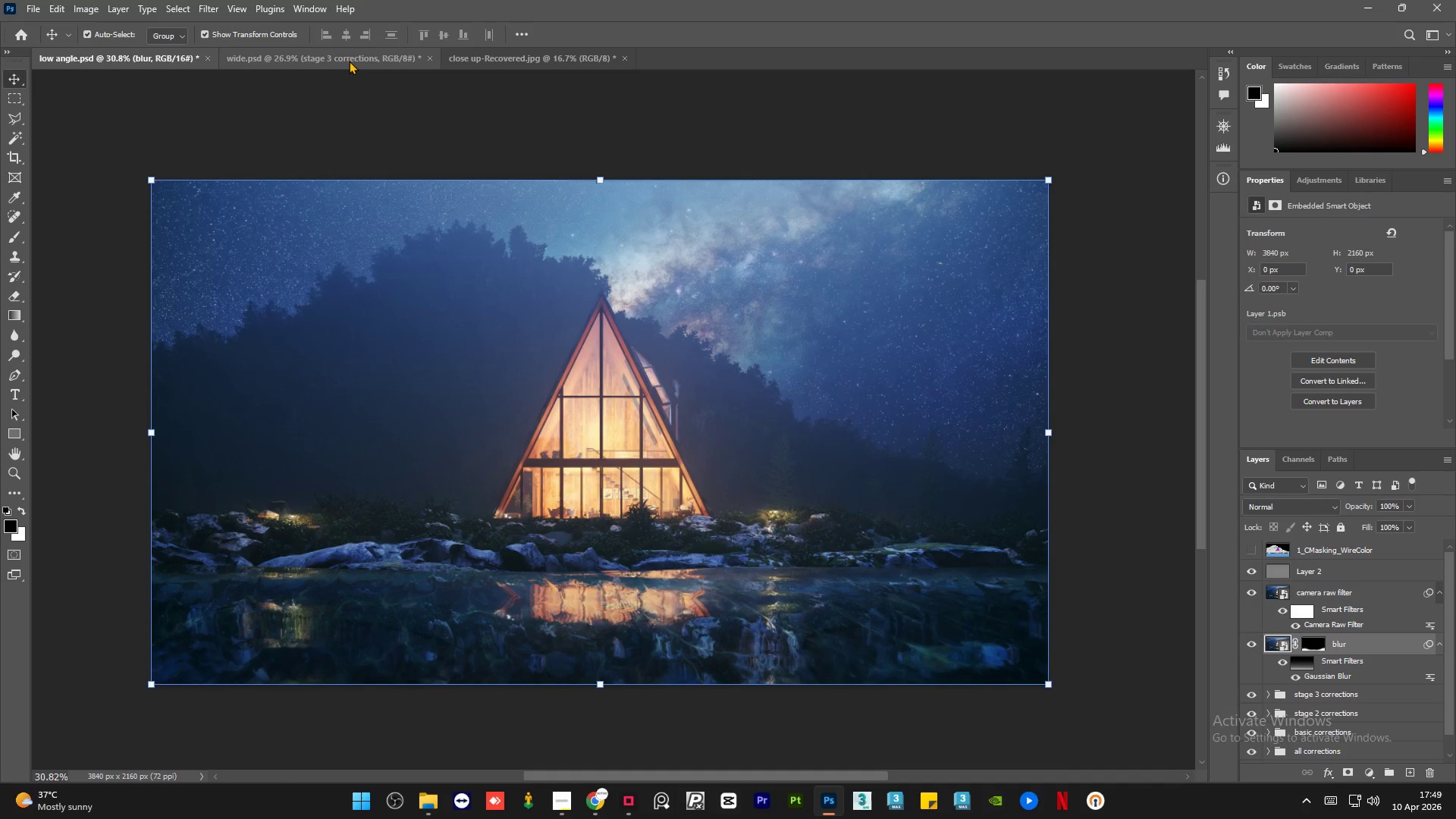 
left_click([345, 56])
 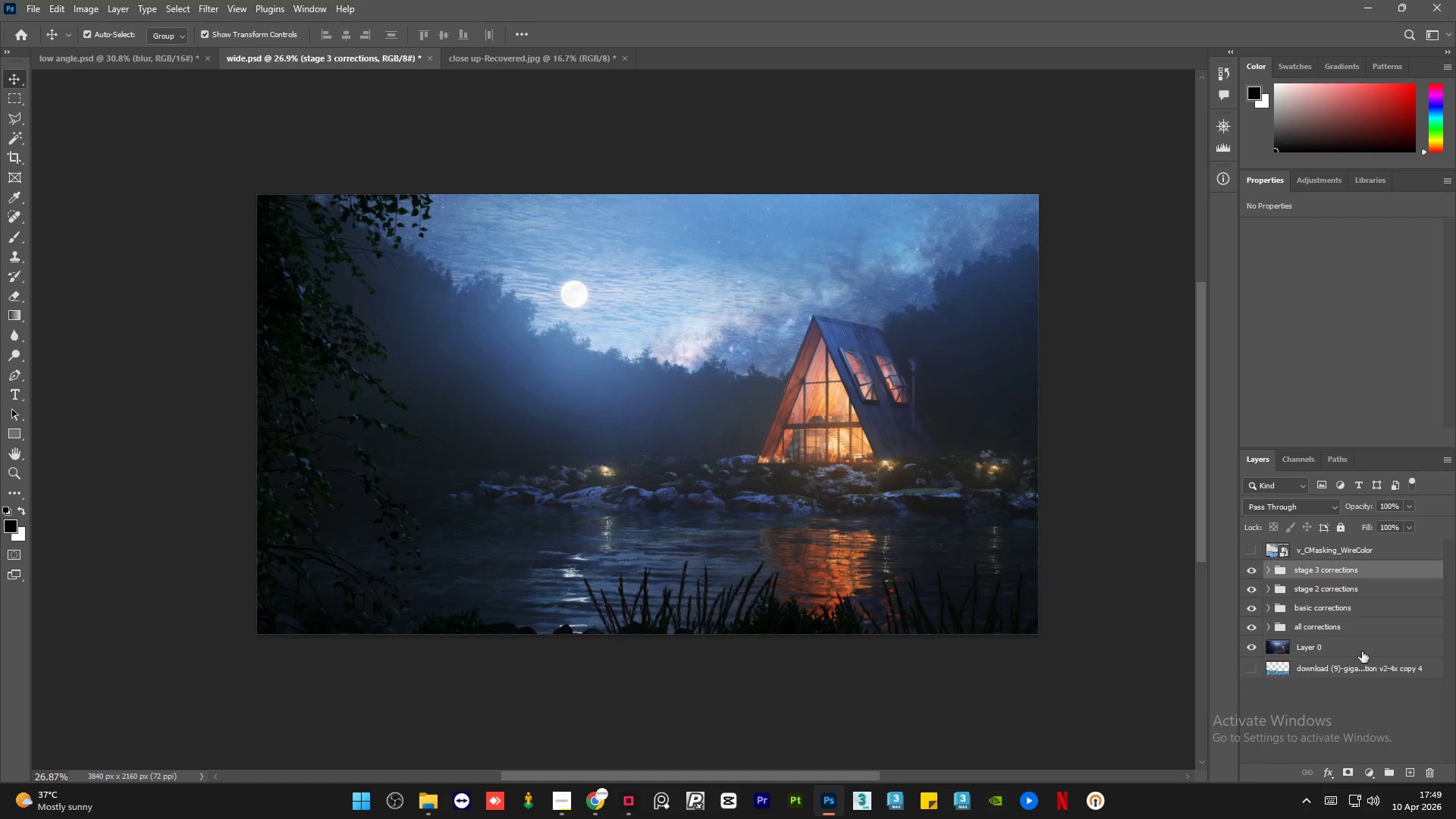 
wait(5.42)
 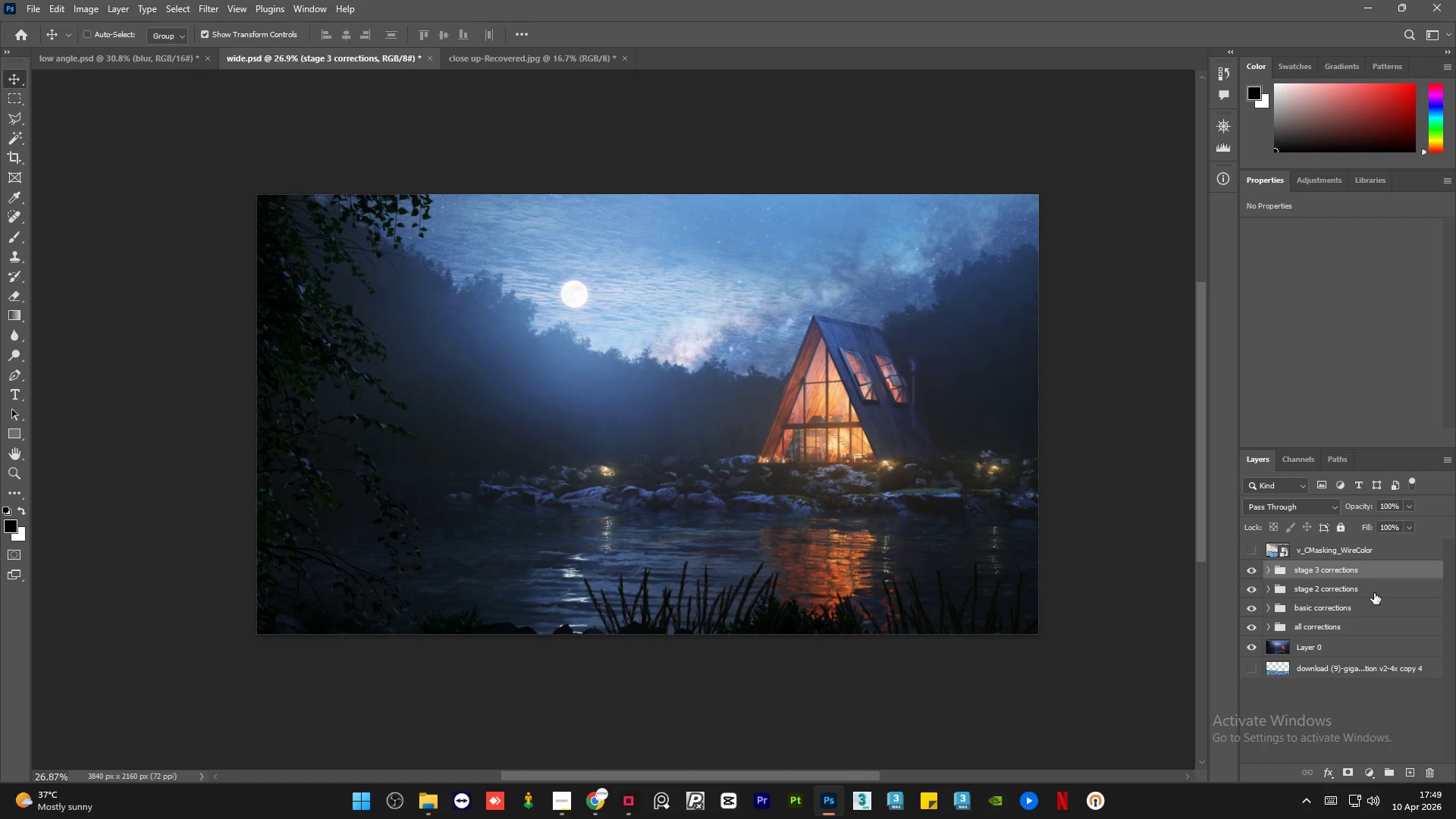 
key(Alt+Control+Shift+E)
 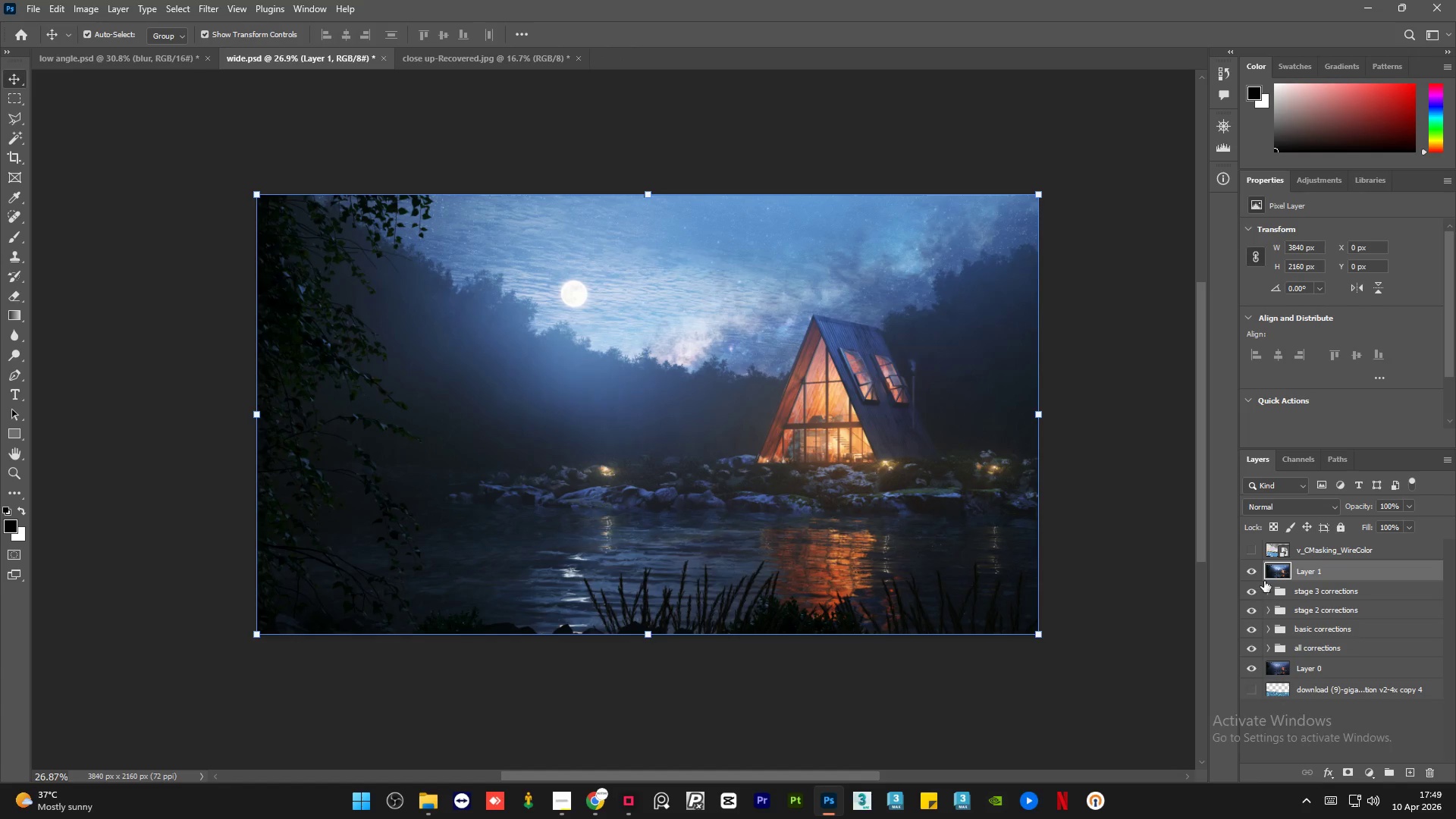 
double_click([1250, 570])
 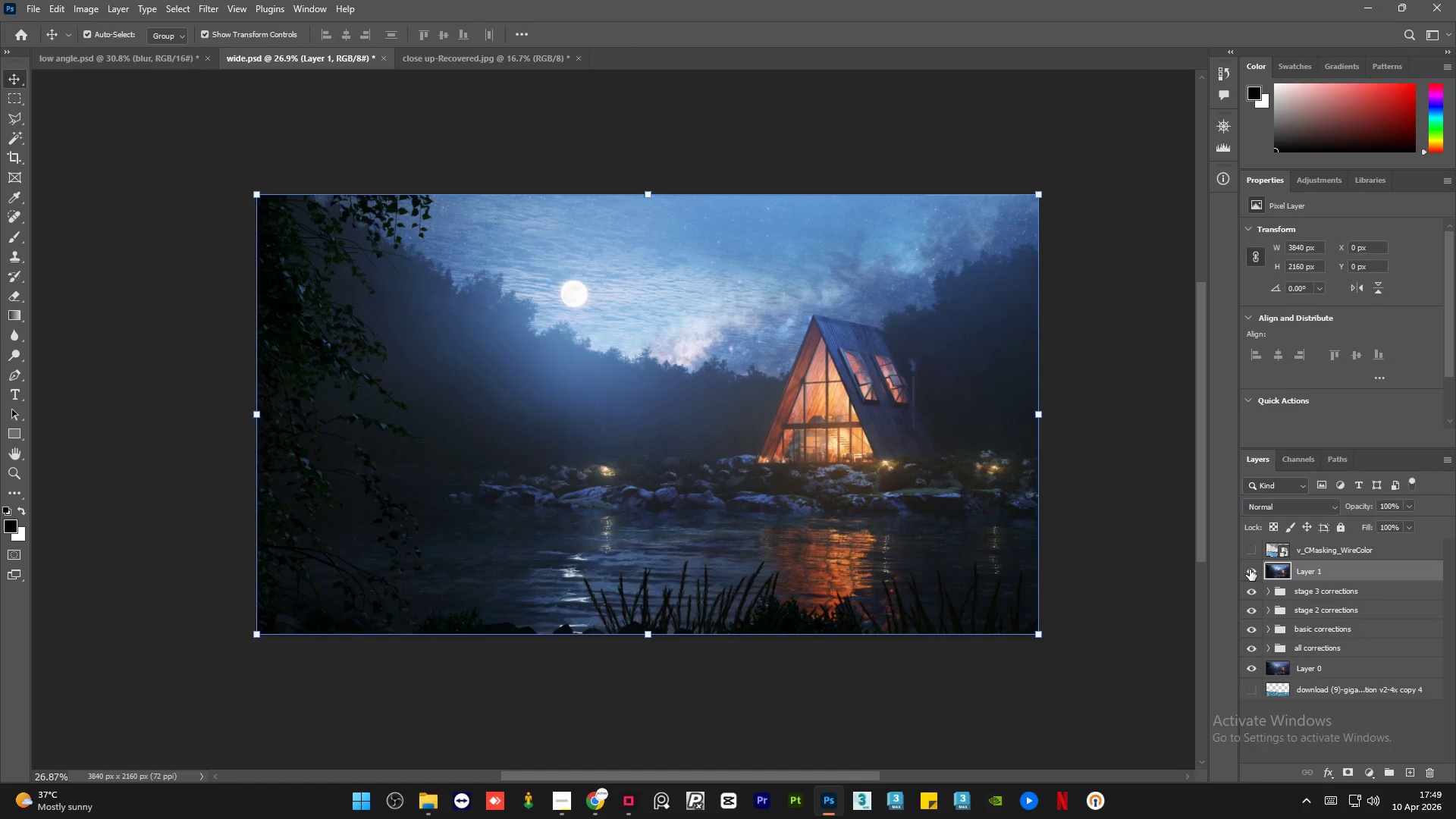 
triple_click([1250, 570])
 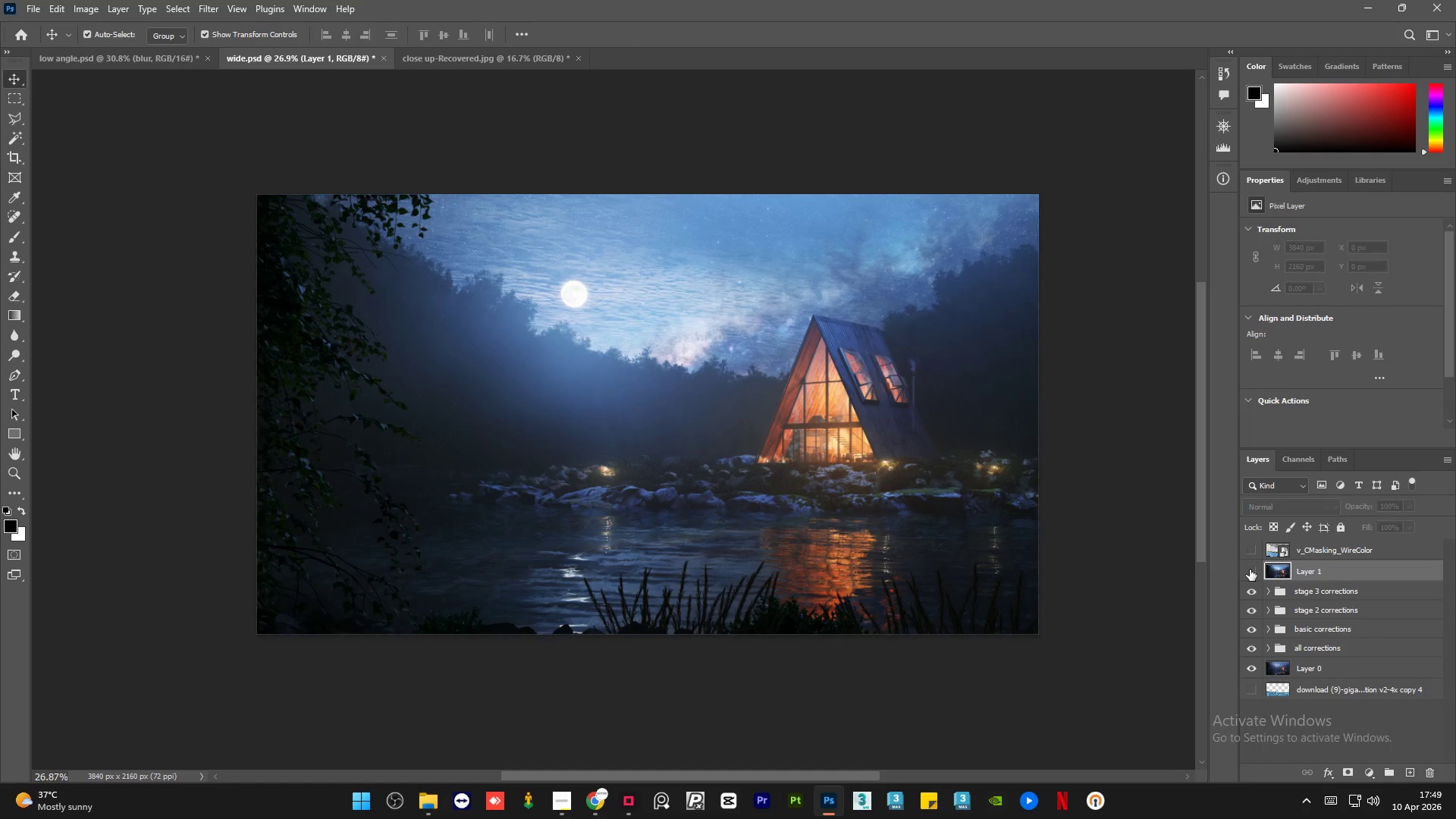 
triple_click([1250, 570])
 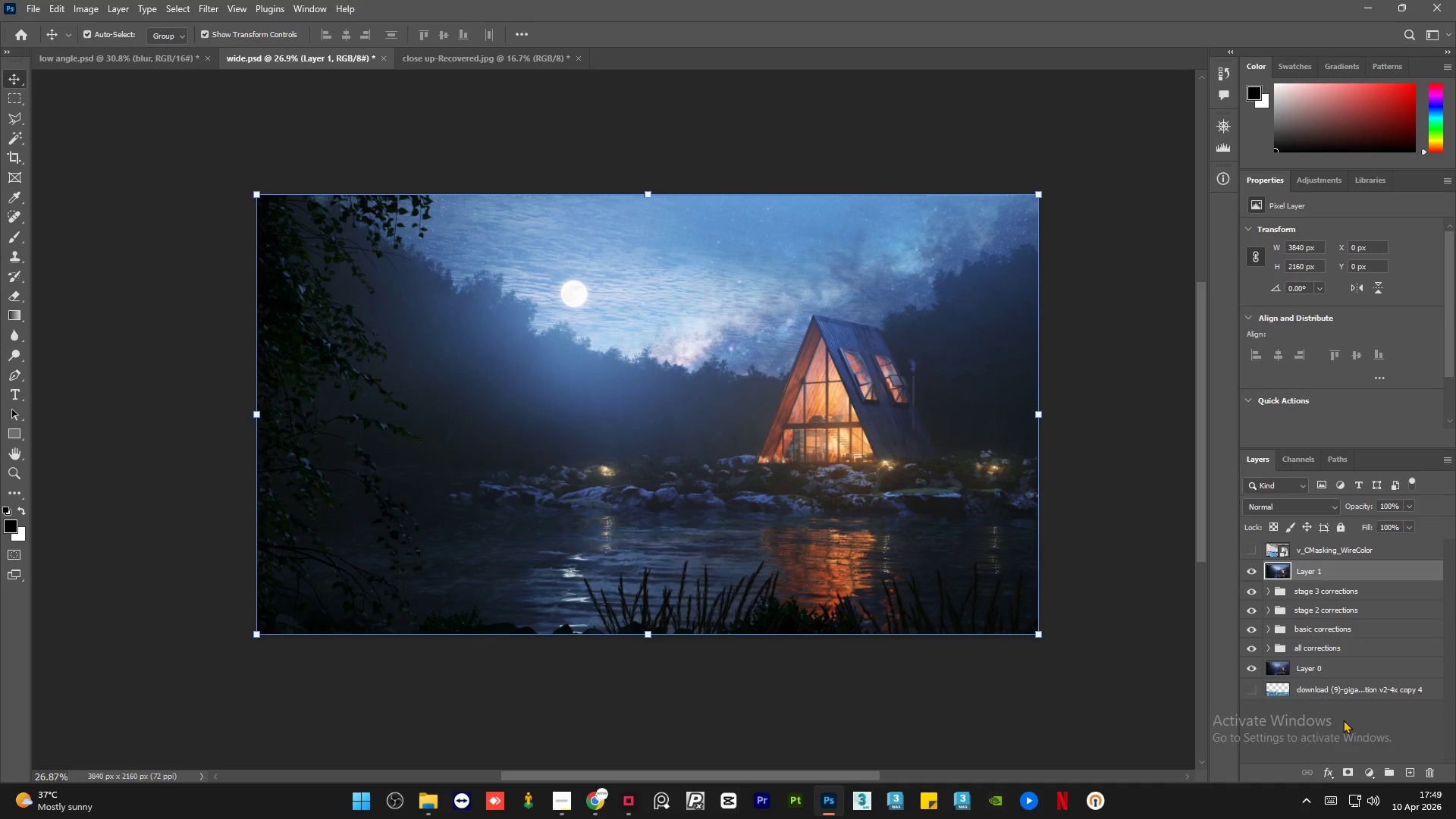 
right_click([1358, 573])
 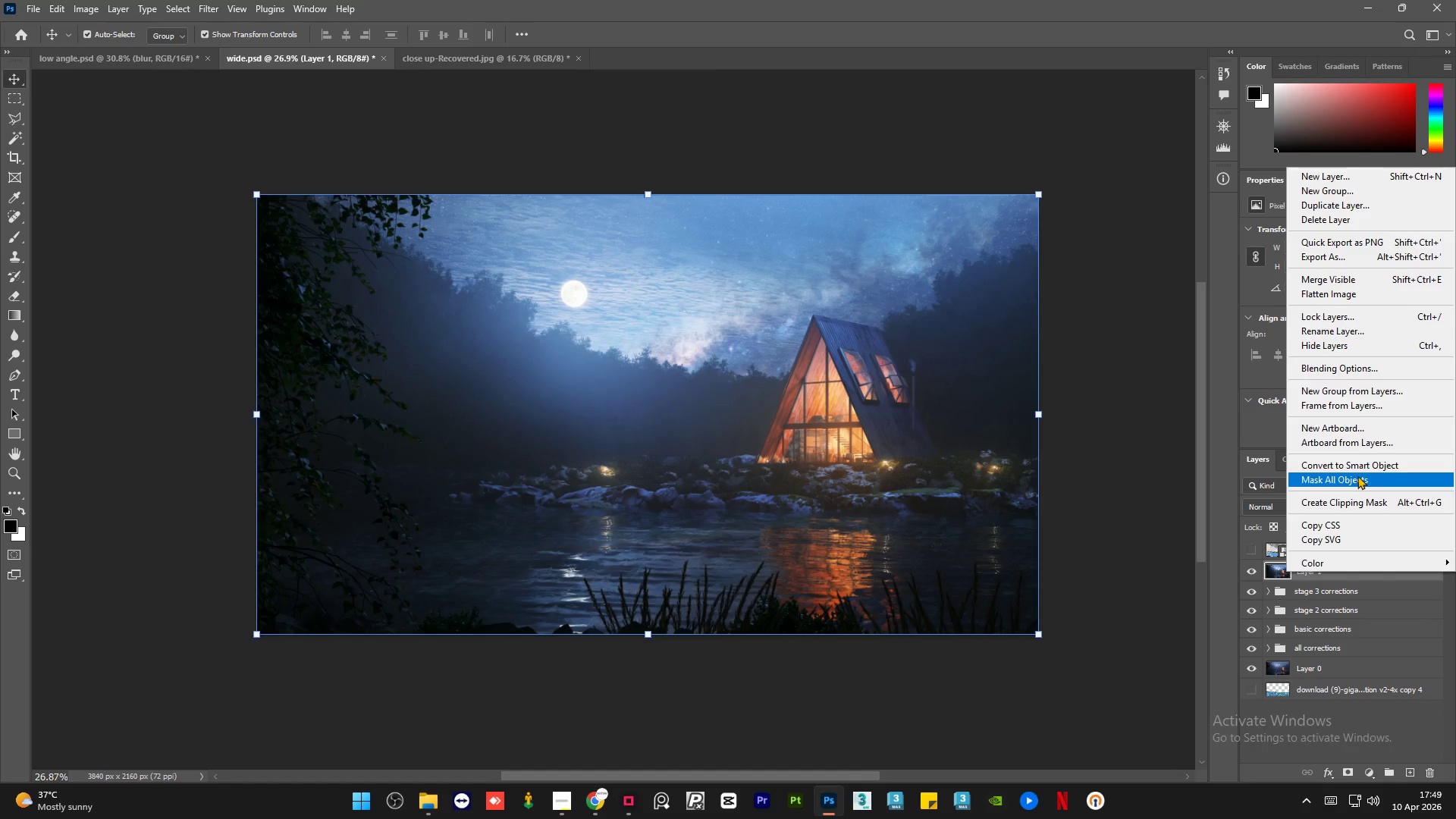 
left_click([1359, 468])
 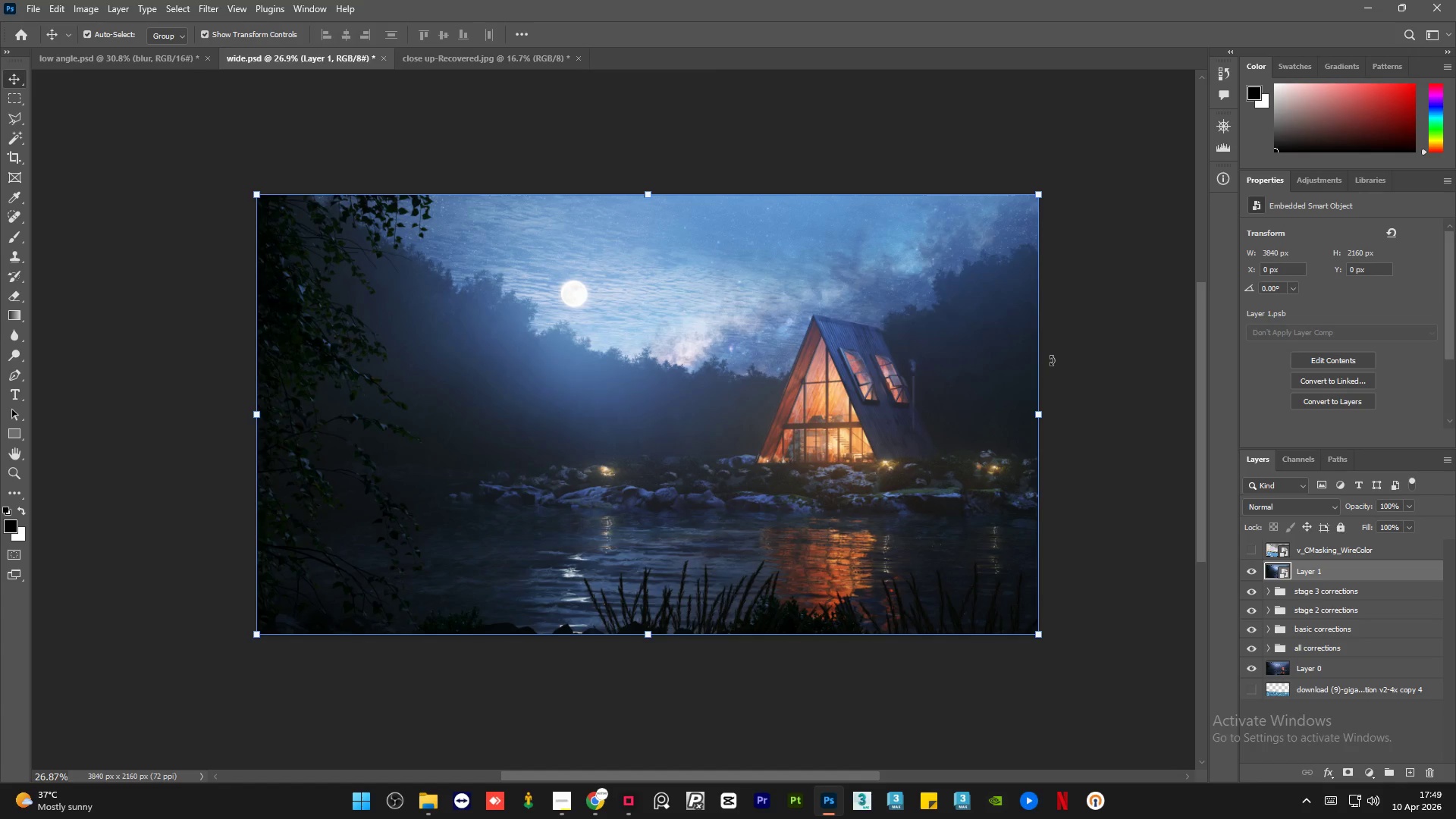 
mouse_move([95, 55])
 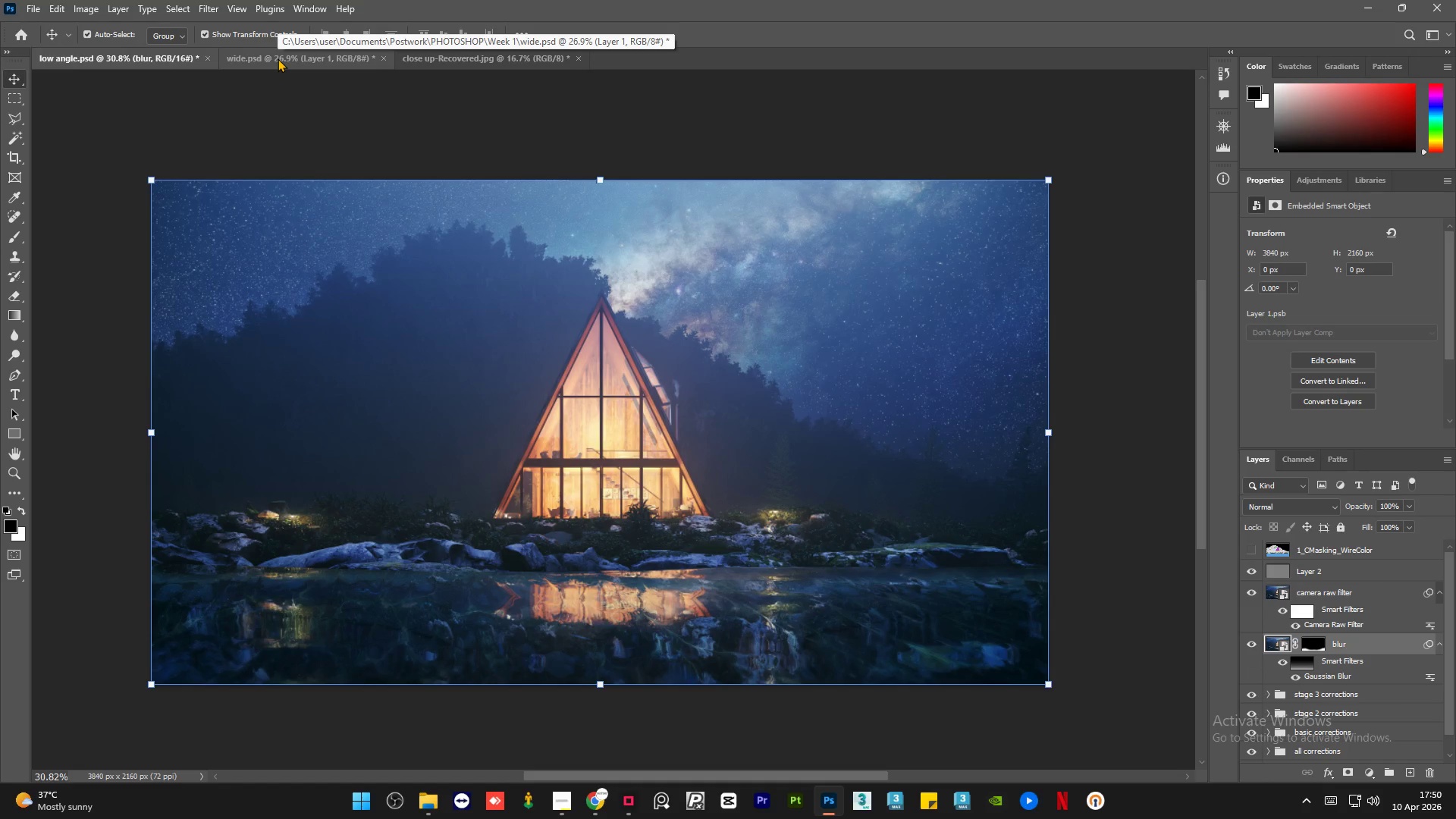 
left_click([278, 58])
 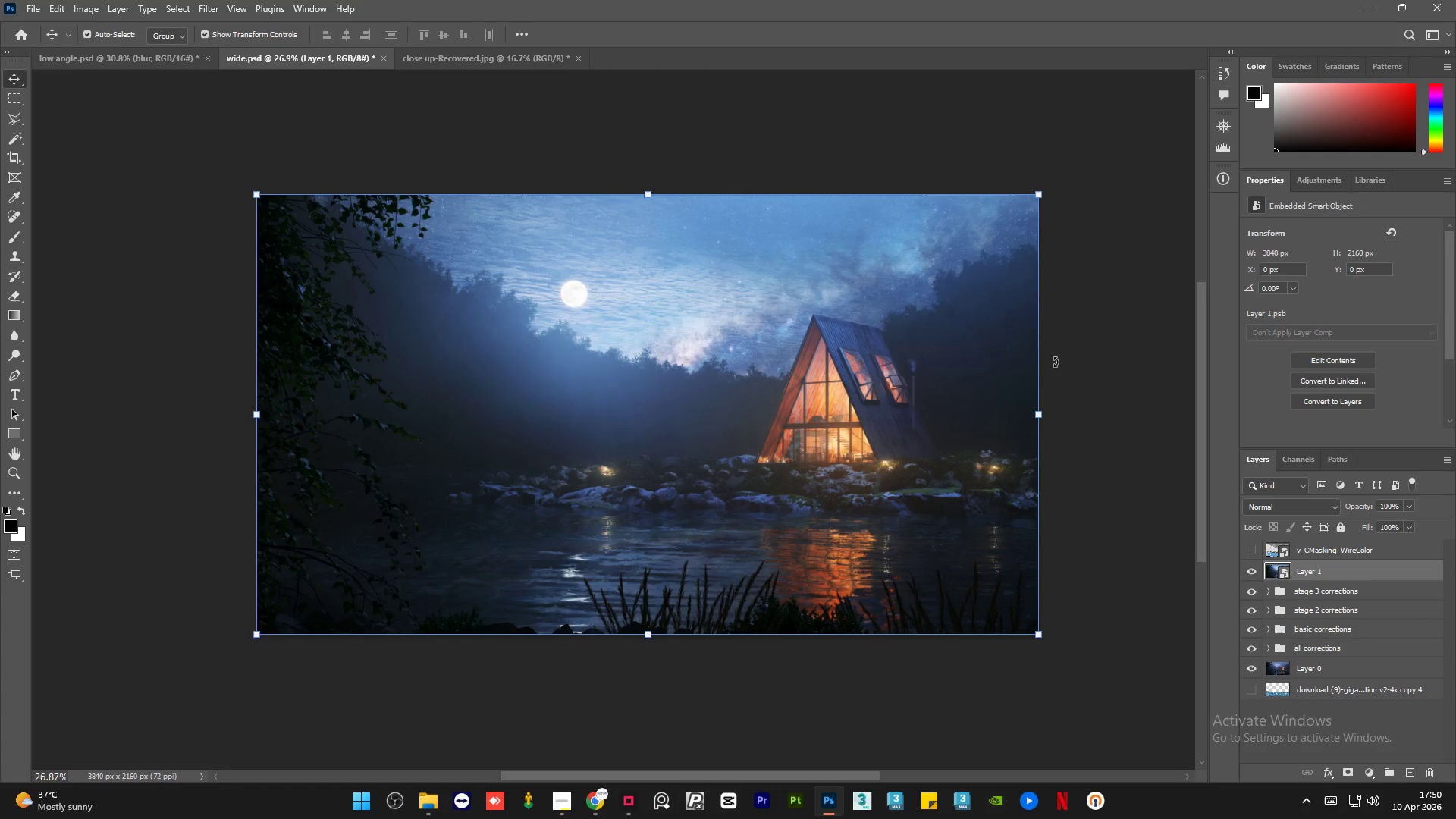 
scroll: coordinate [1075, 380], scroll_direction: up, amount: 4.0
 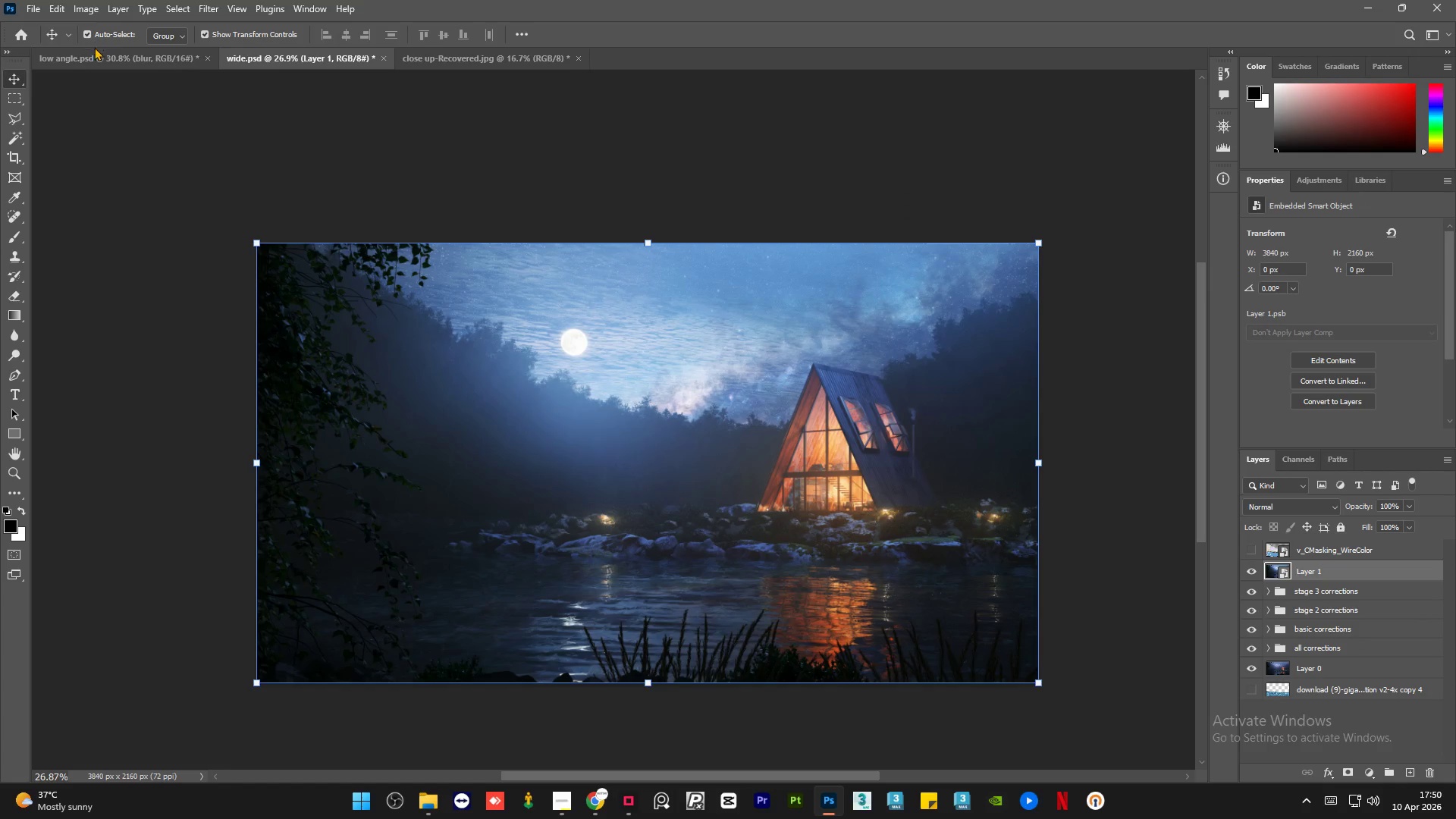 
left_click([94, 54])
 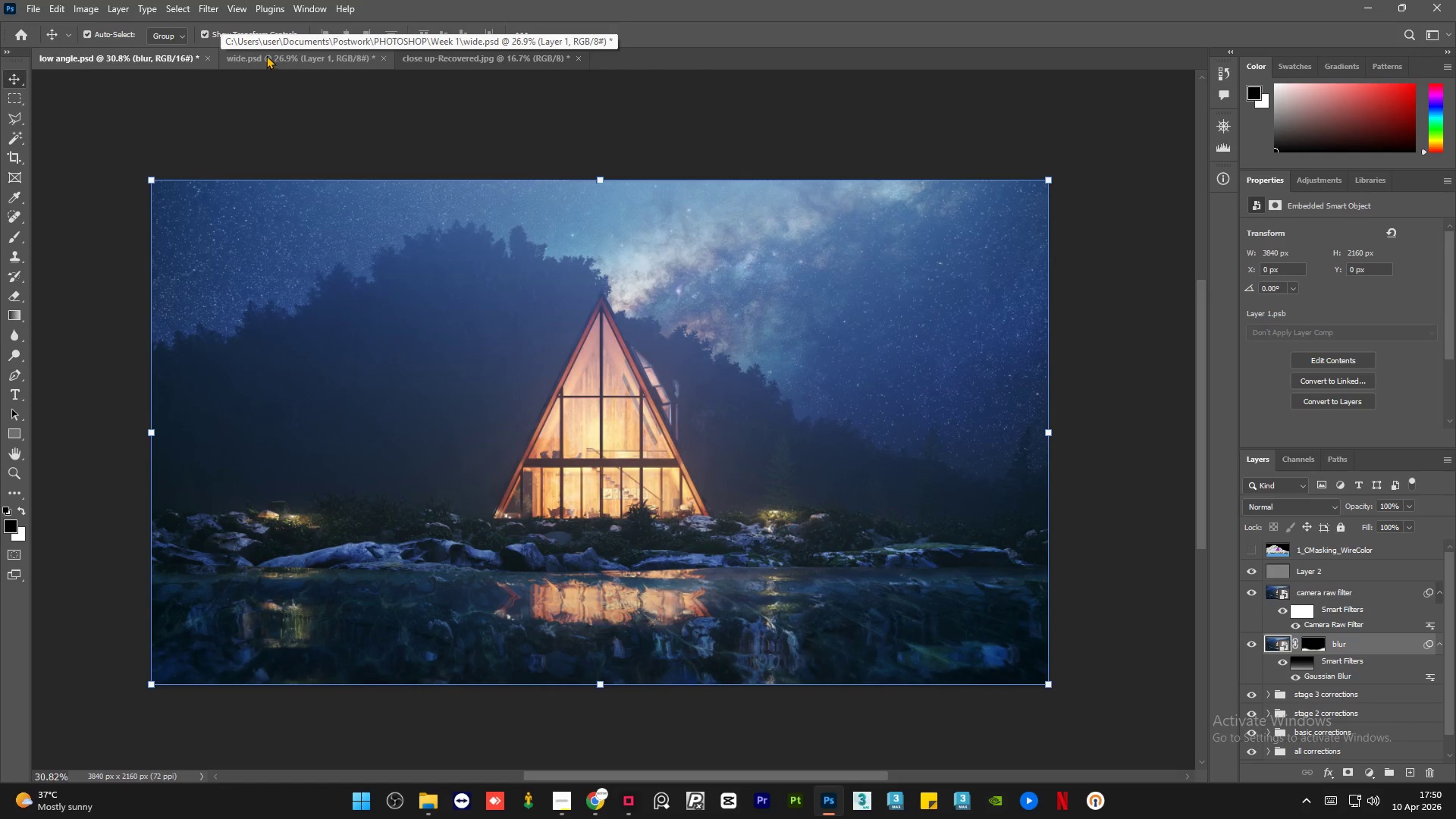 
left_click([266, 55])
 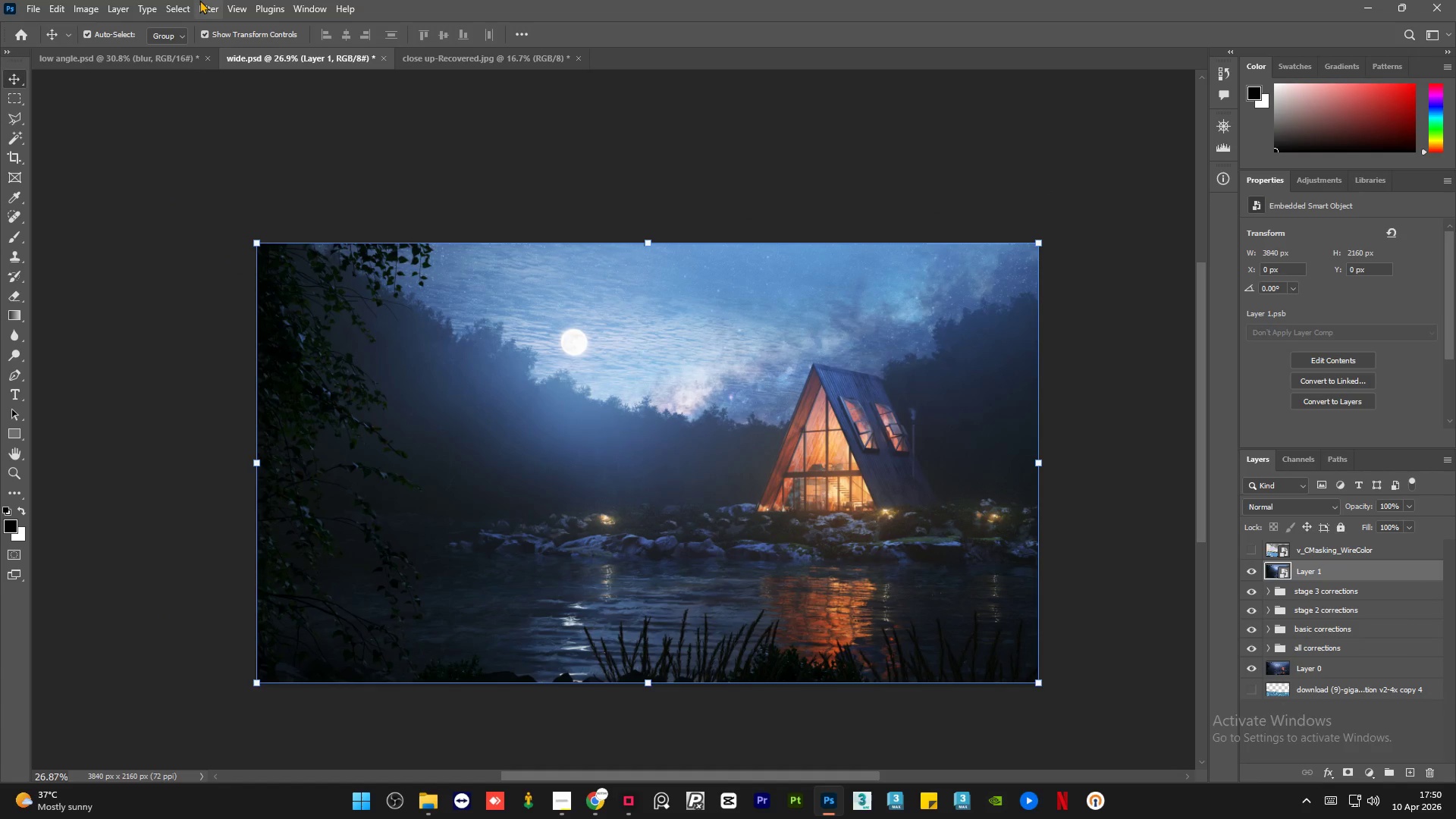 
left_click([199, 0])
 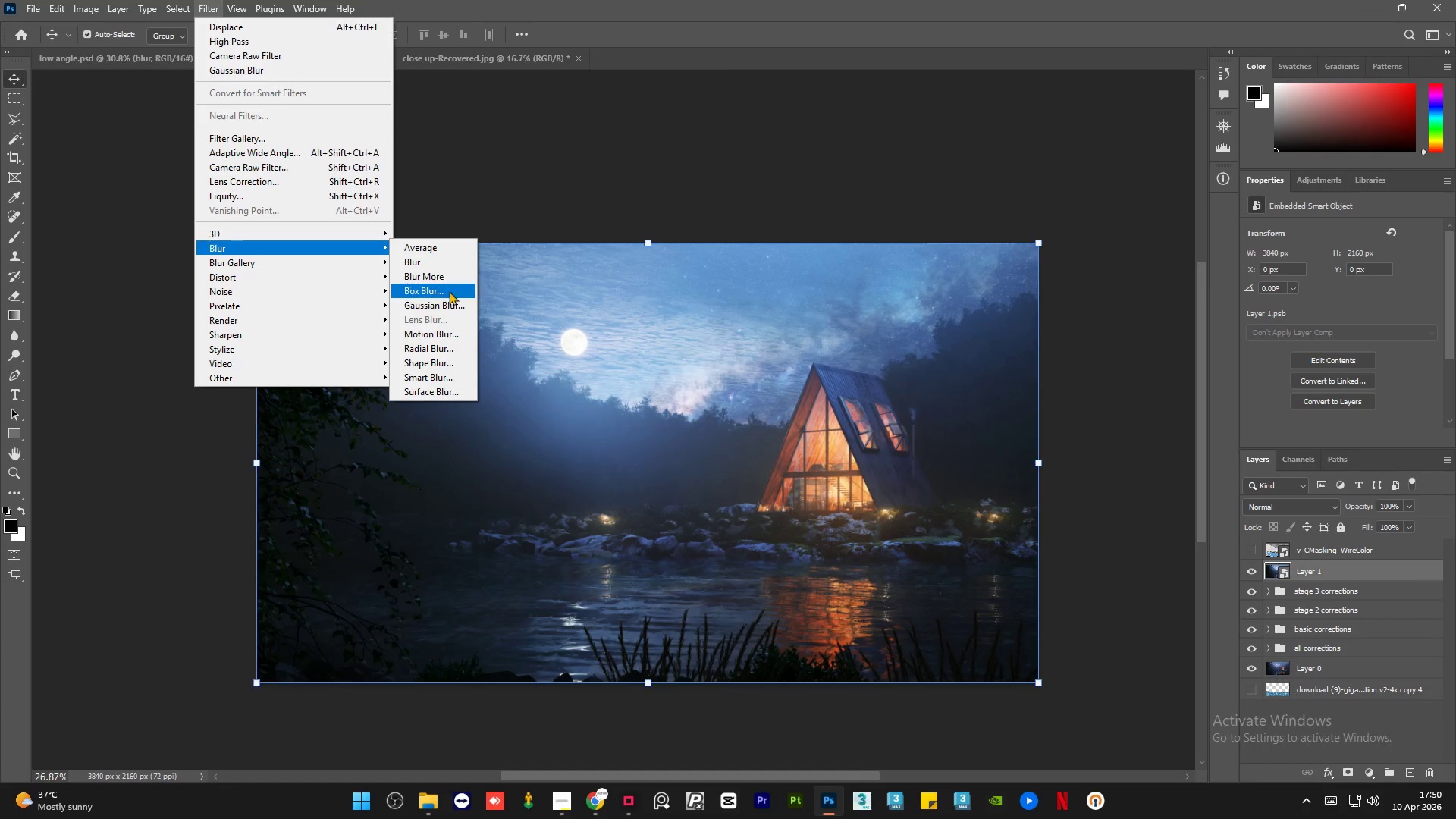 
left_click([450, 299])
 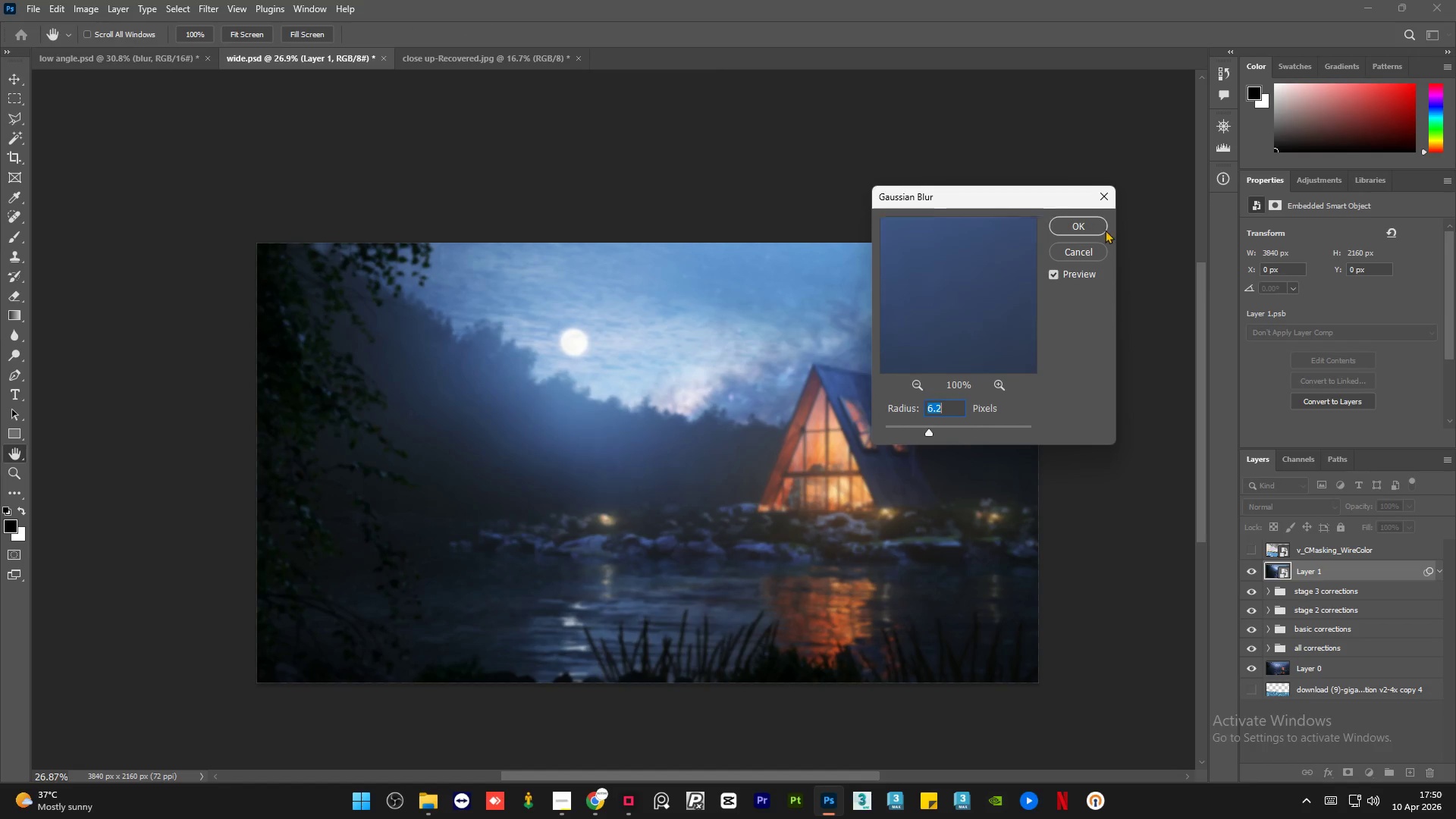 
left_click([1100, 229])
 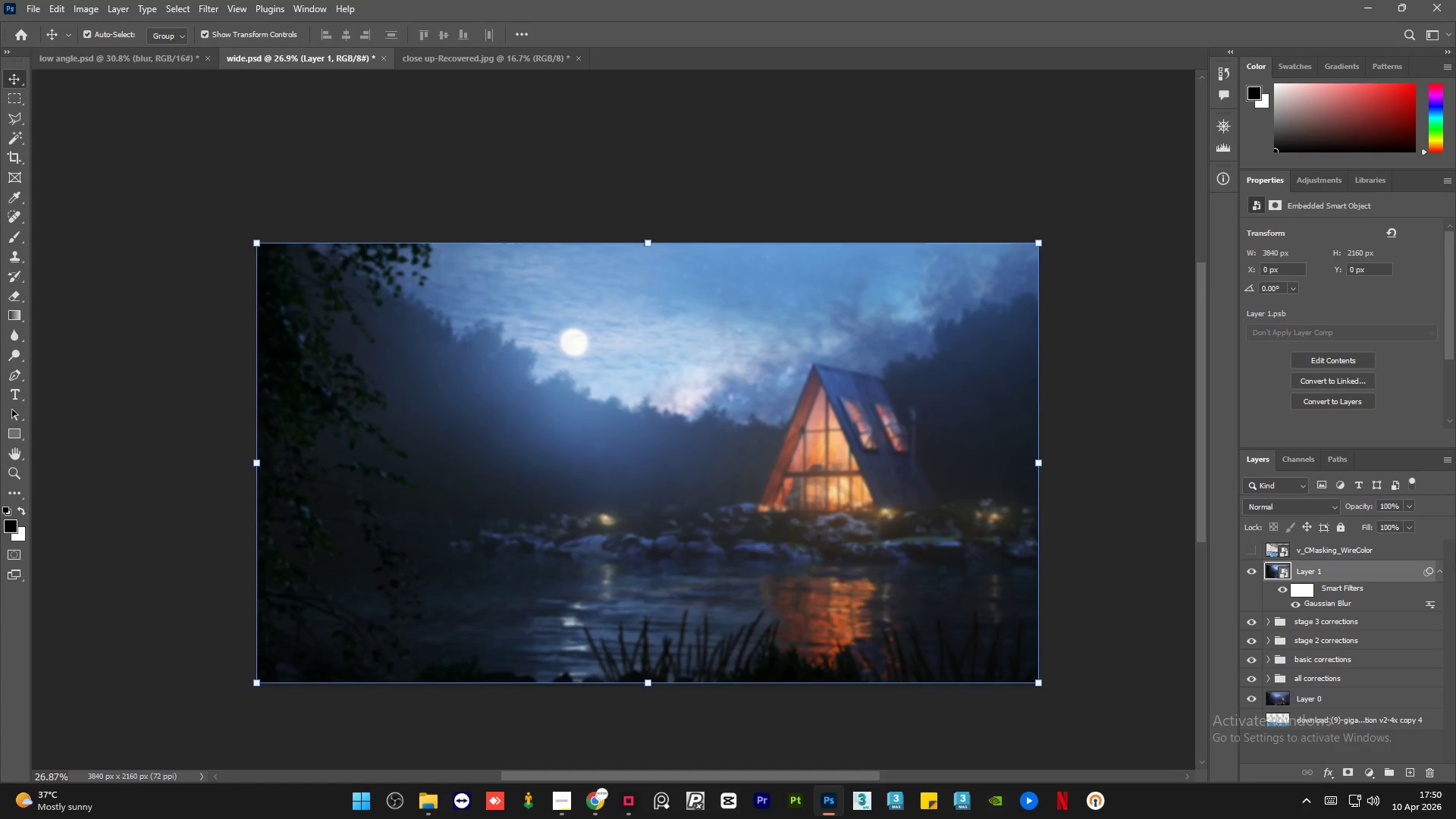 
left_click([1303, 592])
 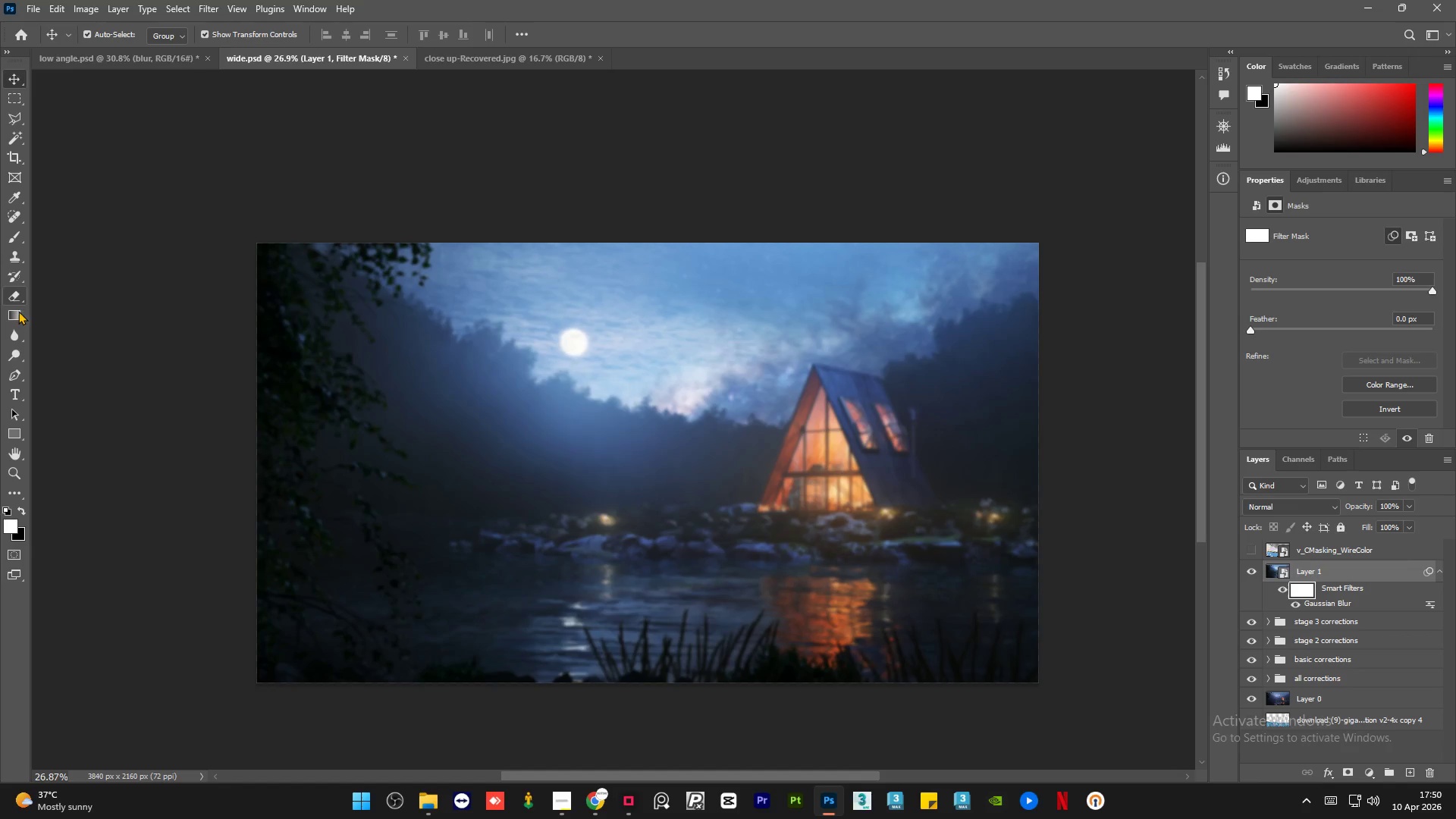 
left_click([17, 311])
 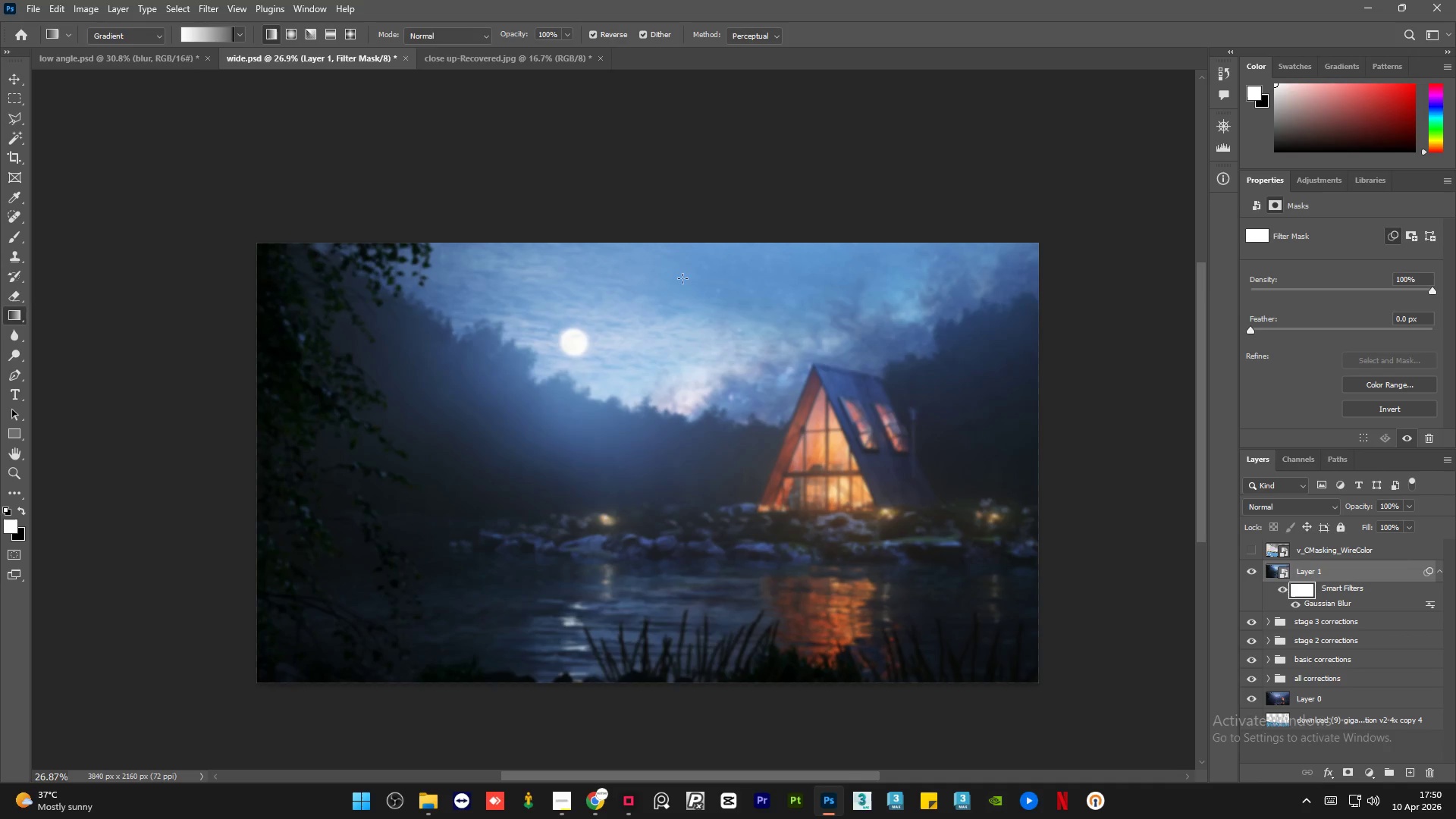 
hold_key(key=ShiftLeft, duration=1.52)
left_click_drag(start_coordinate=[643, 243], to_coordinate=[645, 391])
 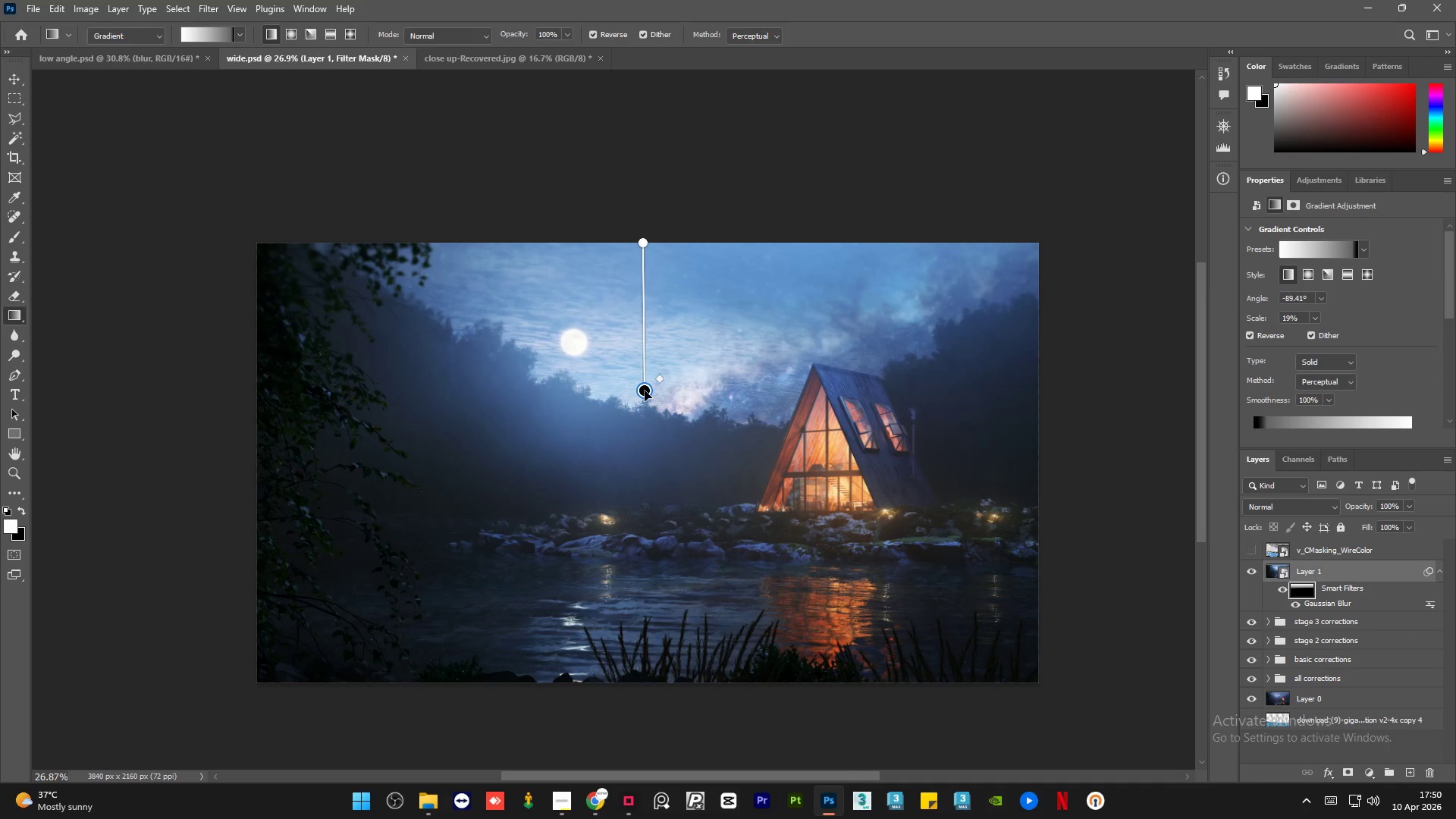 
hold_key(key=ShiftLeft, duration=1.5)
 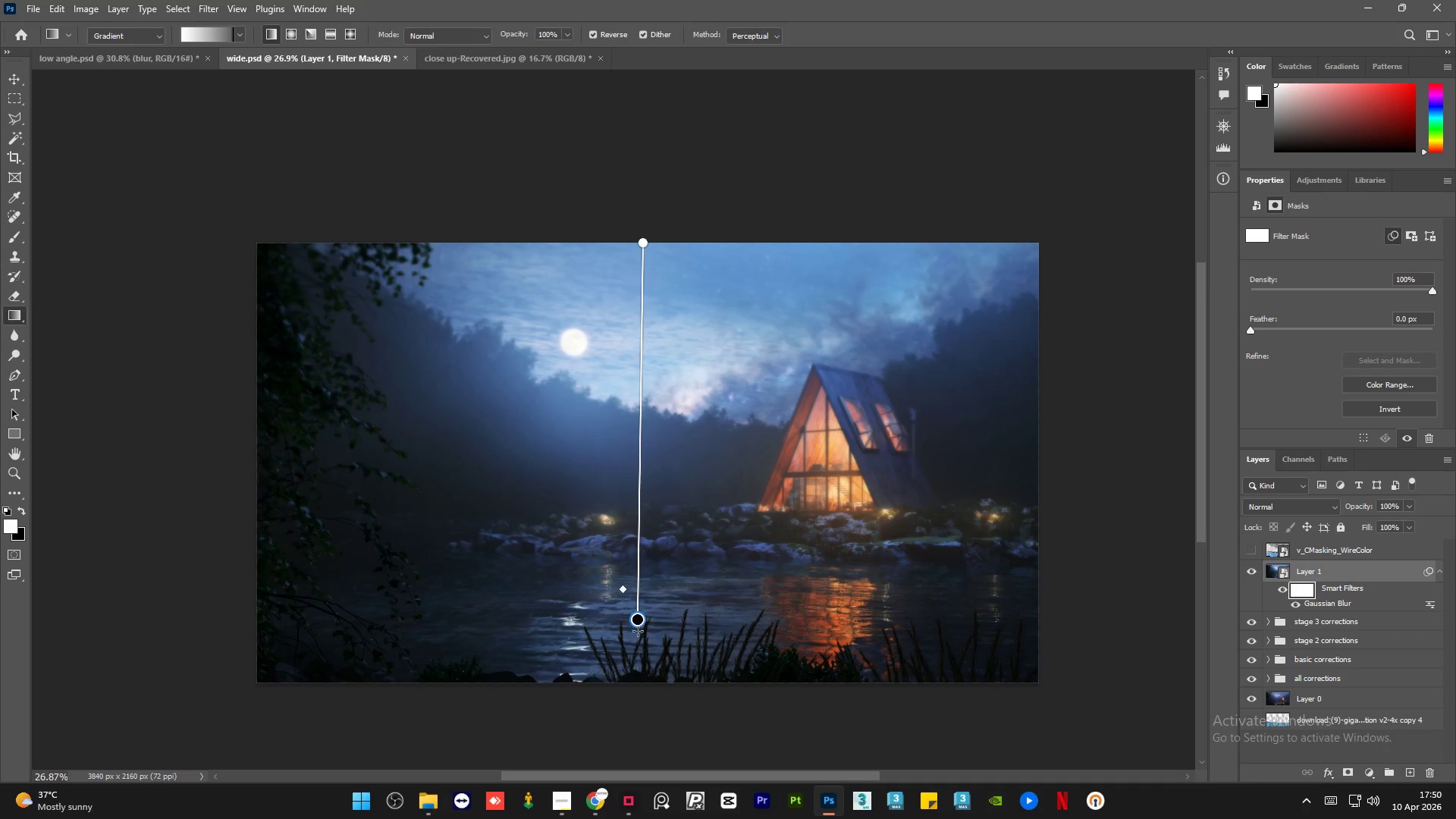 
hold_key(key=ShiftLeft, duration=1.5)
 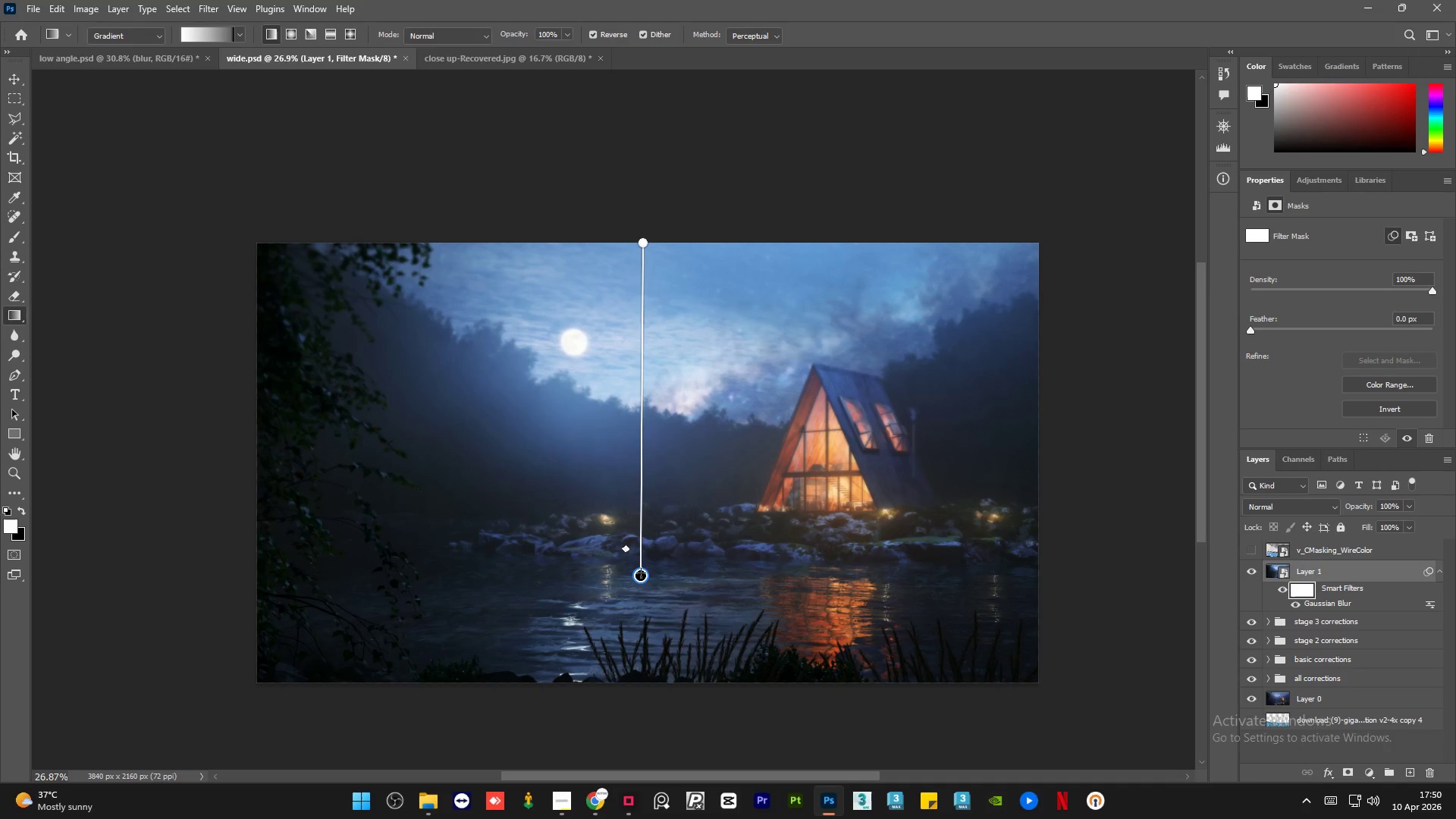 
hold_key(key=ShiftLeft, duration=1.5)
 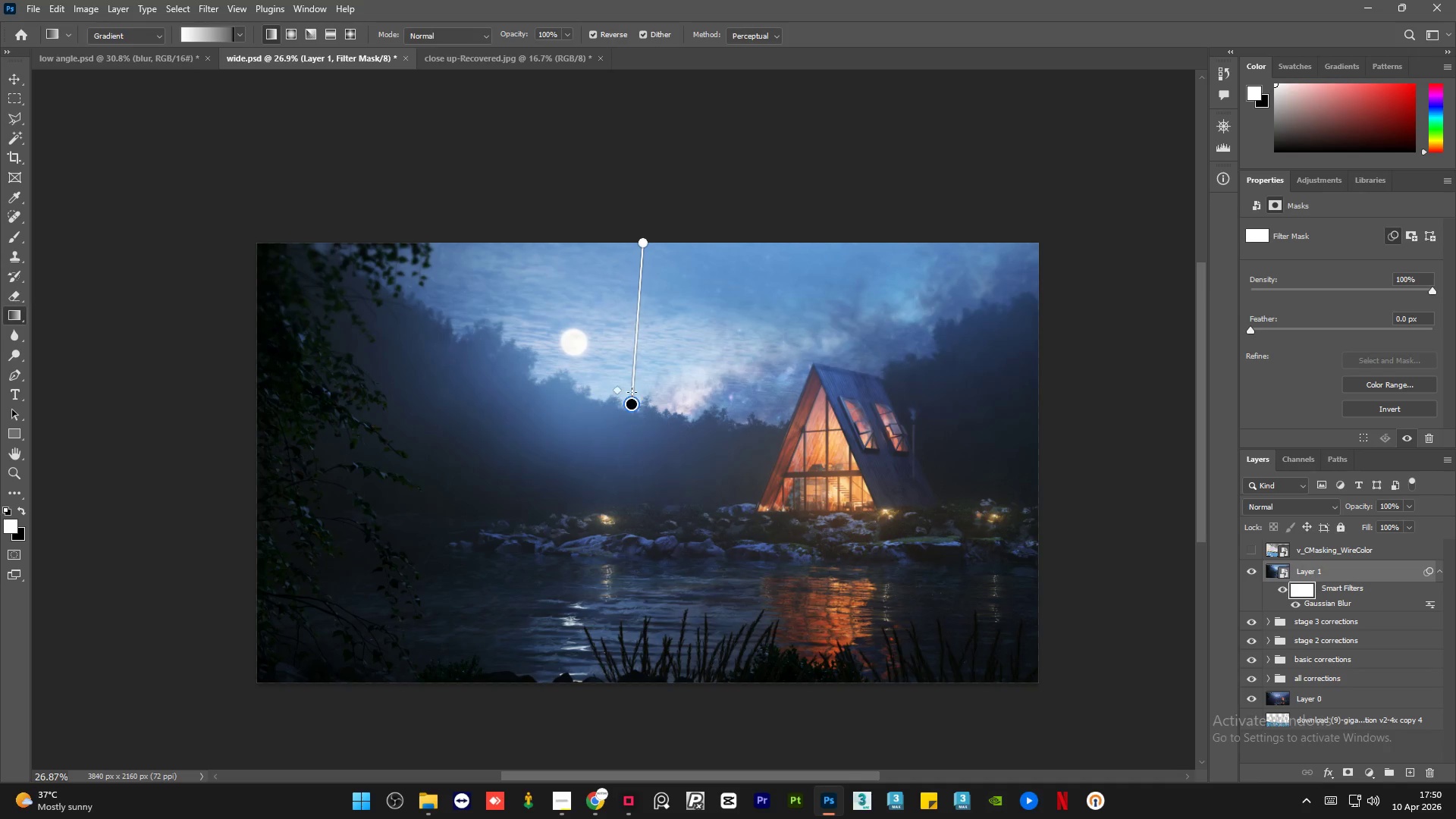 
hold_key(key=ShiftLeft, duration=1.51)
 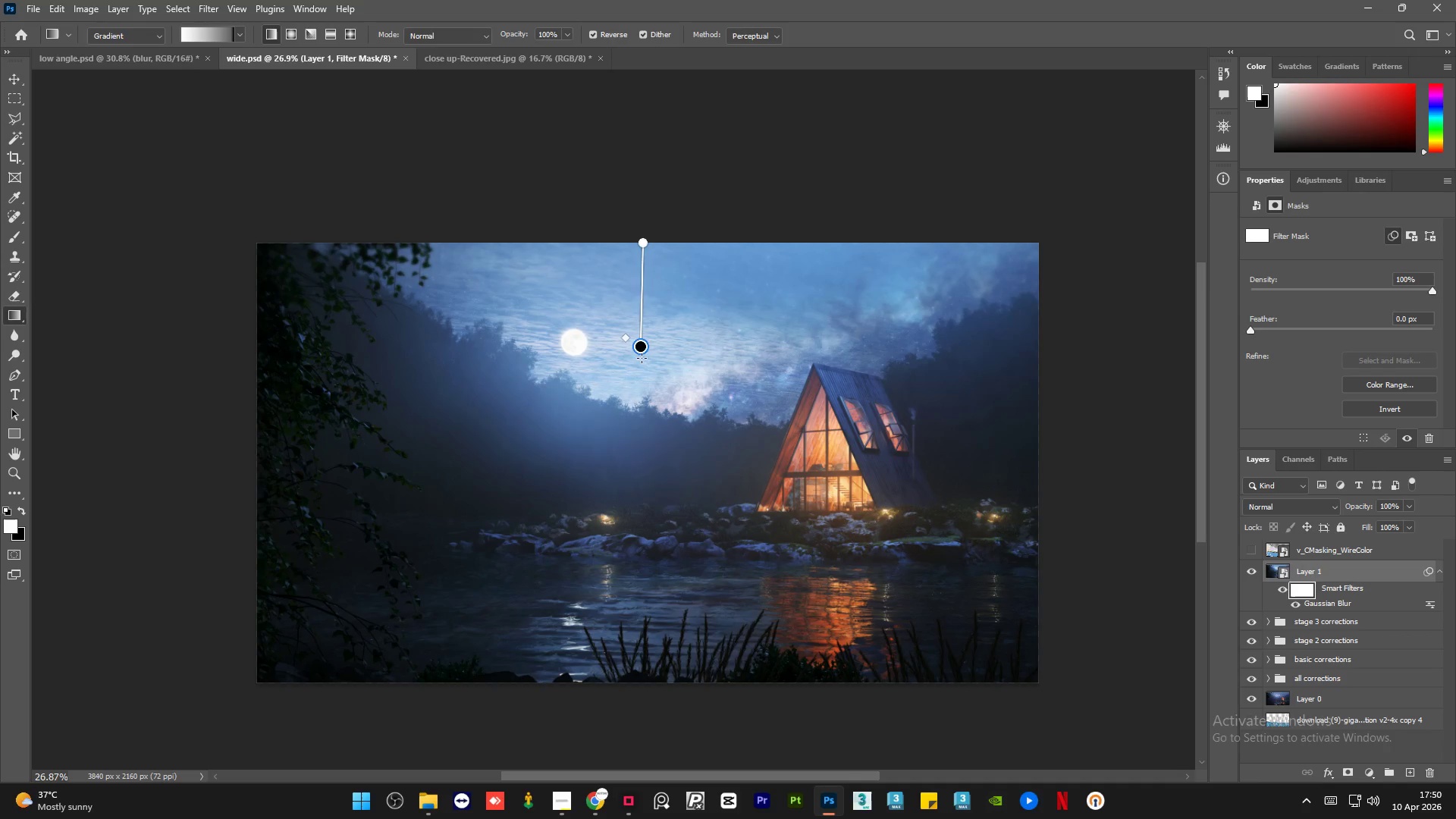 
hold_key(key=ShiftLeft, duration=1.52)
 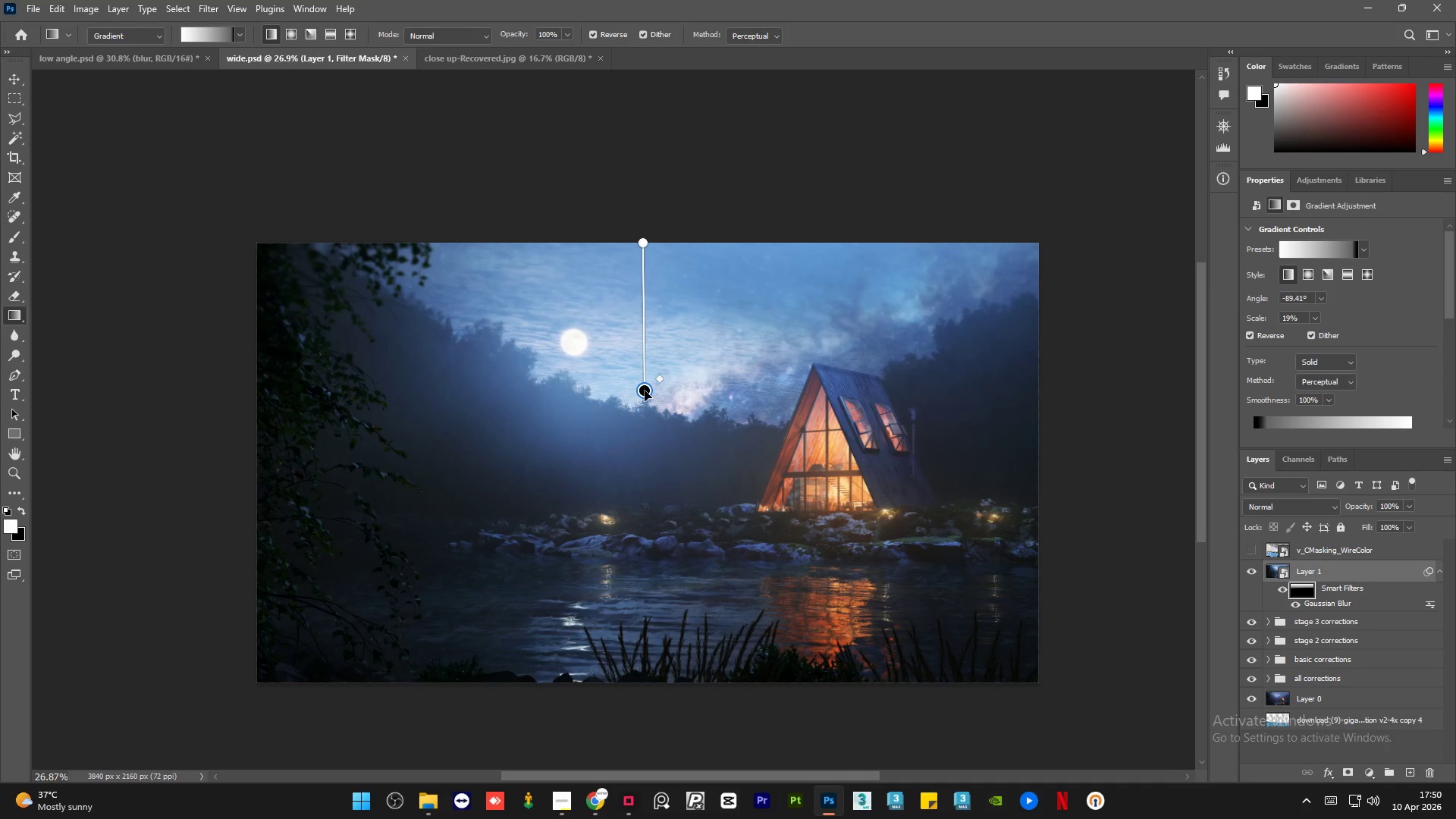 
key(Shift+ShiftLeft)
 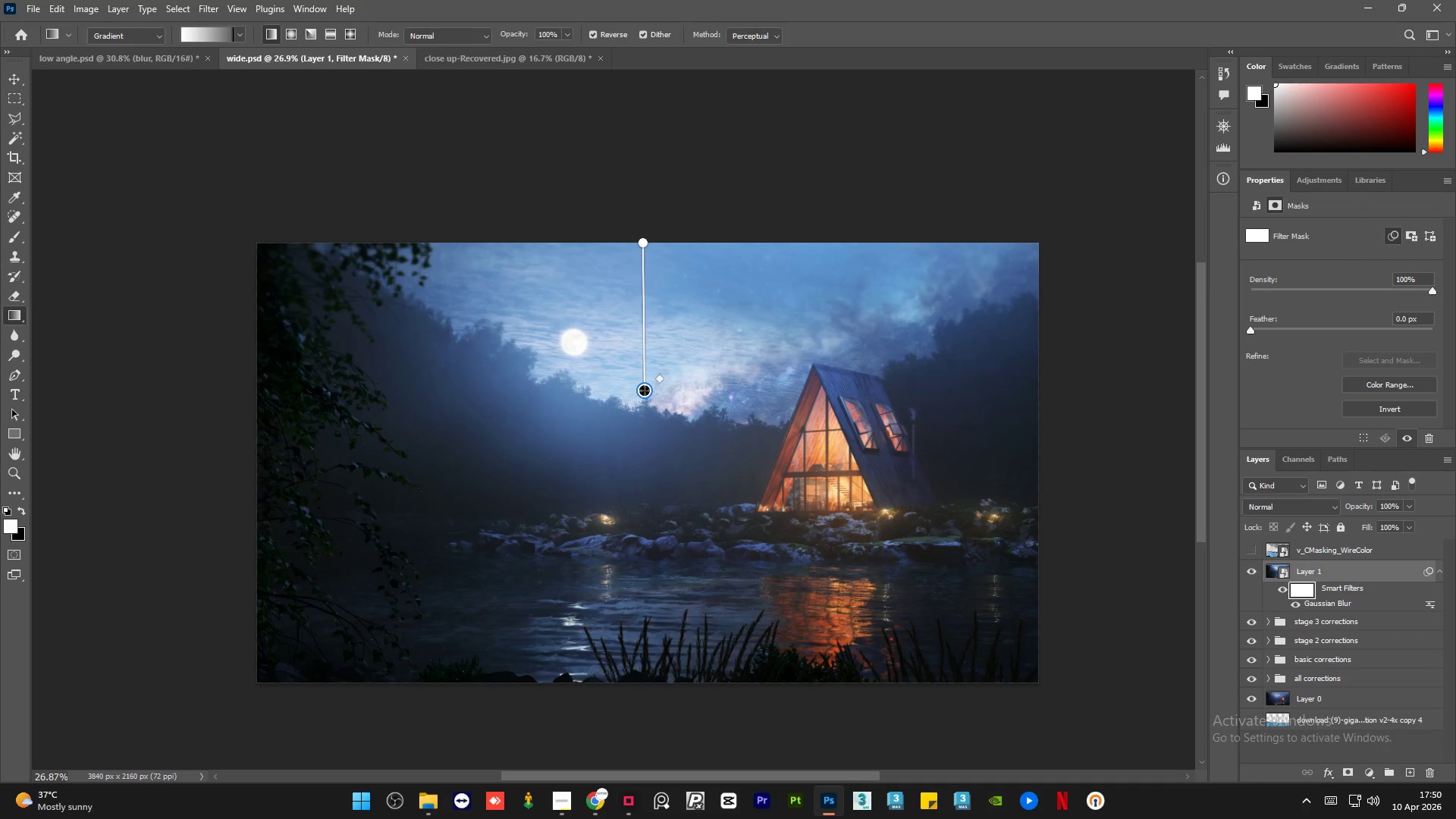 
key(Shift+ShiftLeft)
 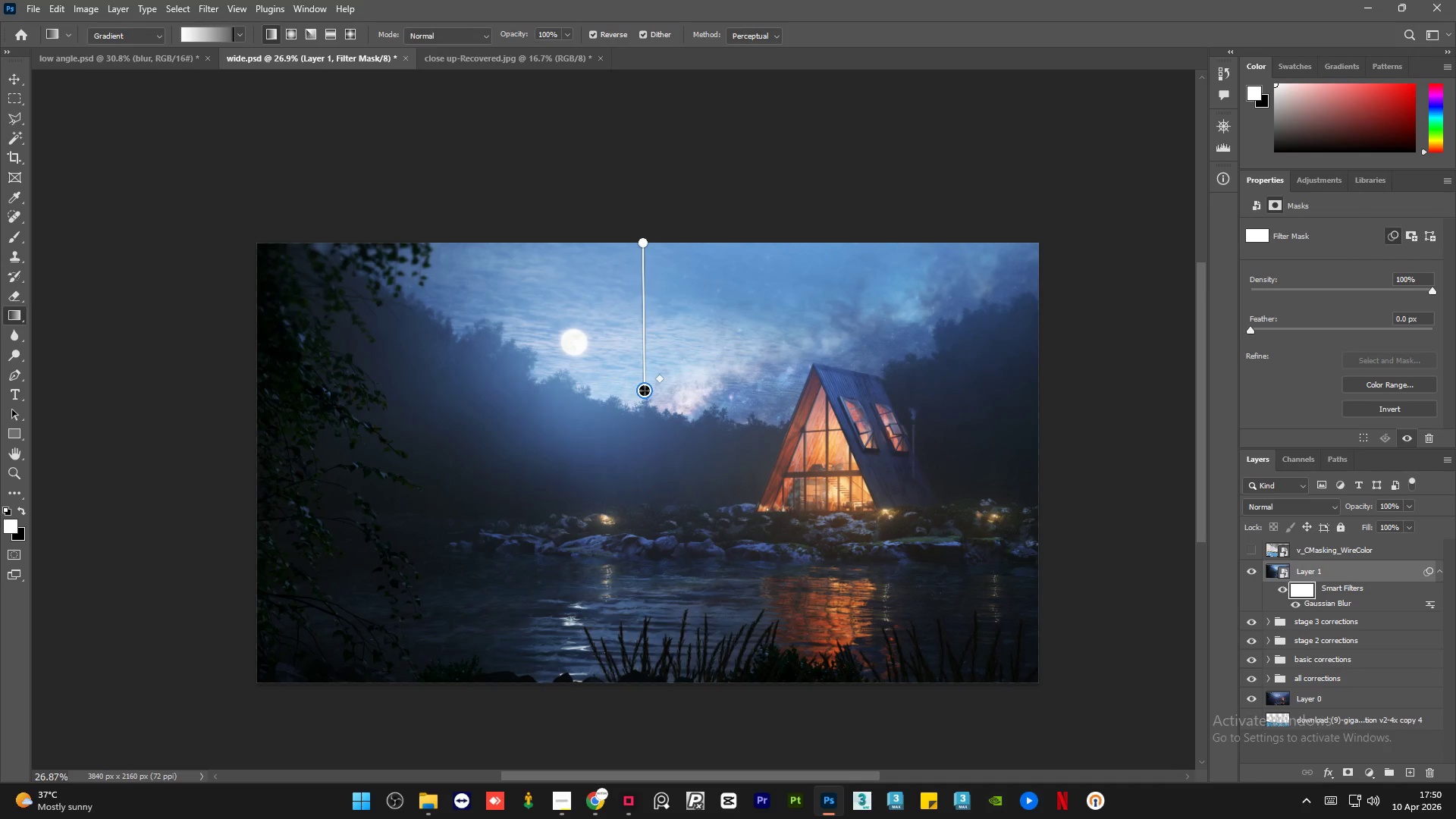 
key(Shift+ShiftLeft)
 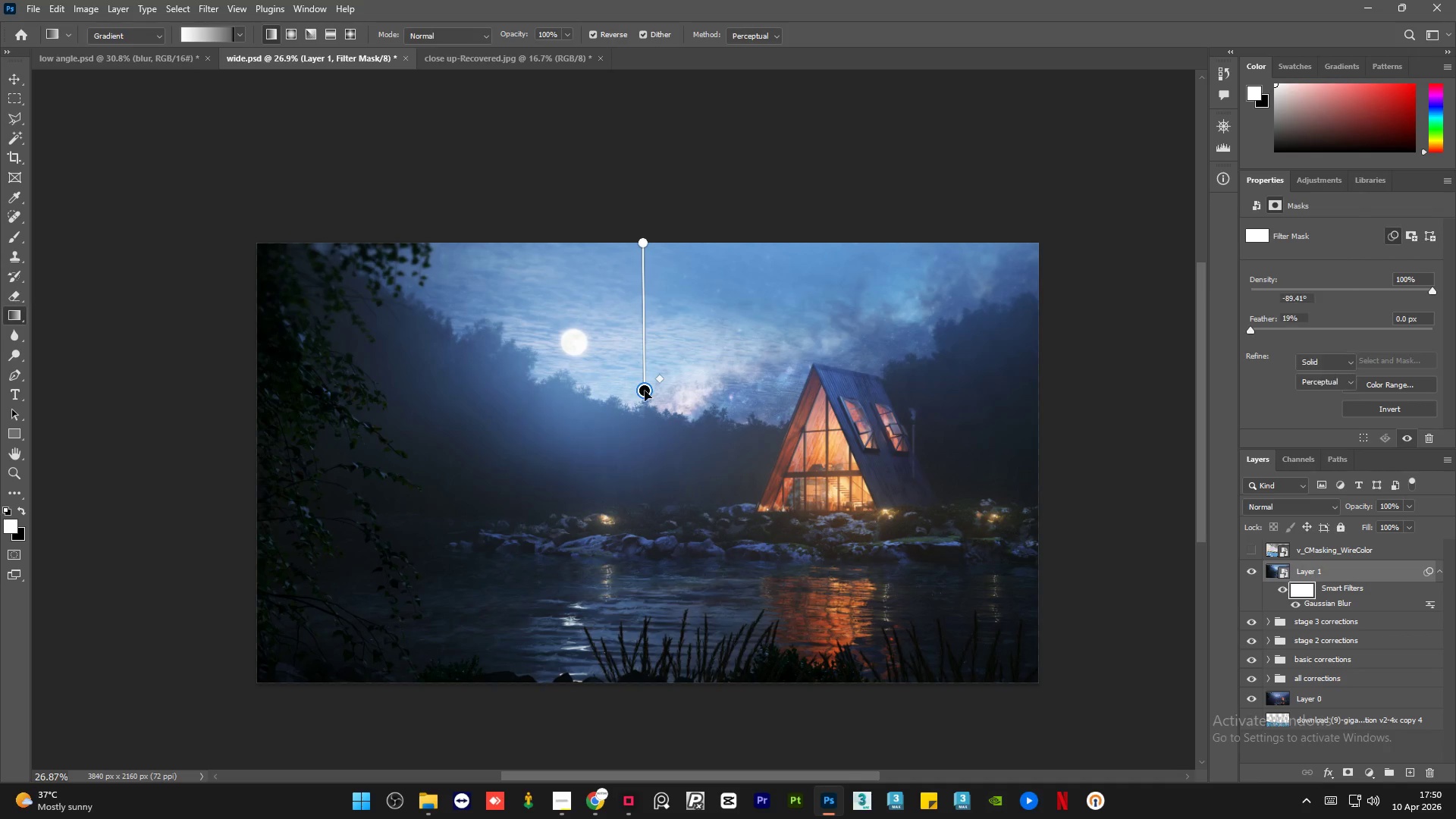 
key(Shift+ShiftLeft)
 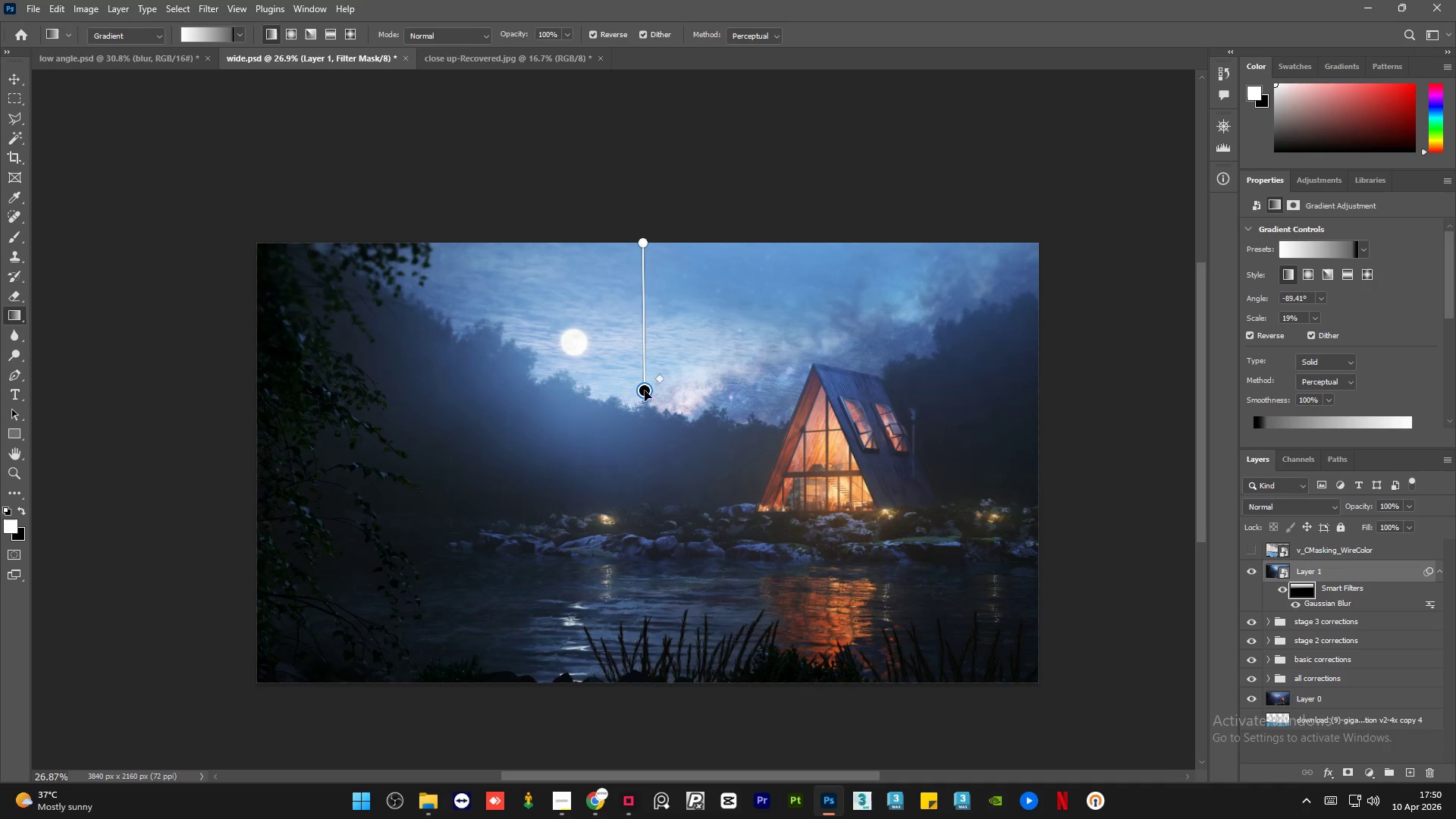 
hold_key(key=ShiftLeft, duration=1.5)
left_click_drag(start_coordinate=[645, 391], to_coordinate=[640, 391])
 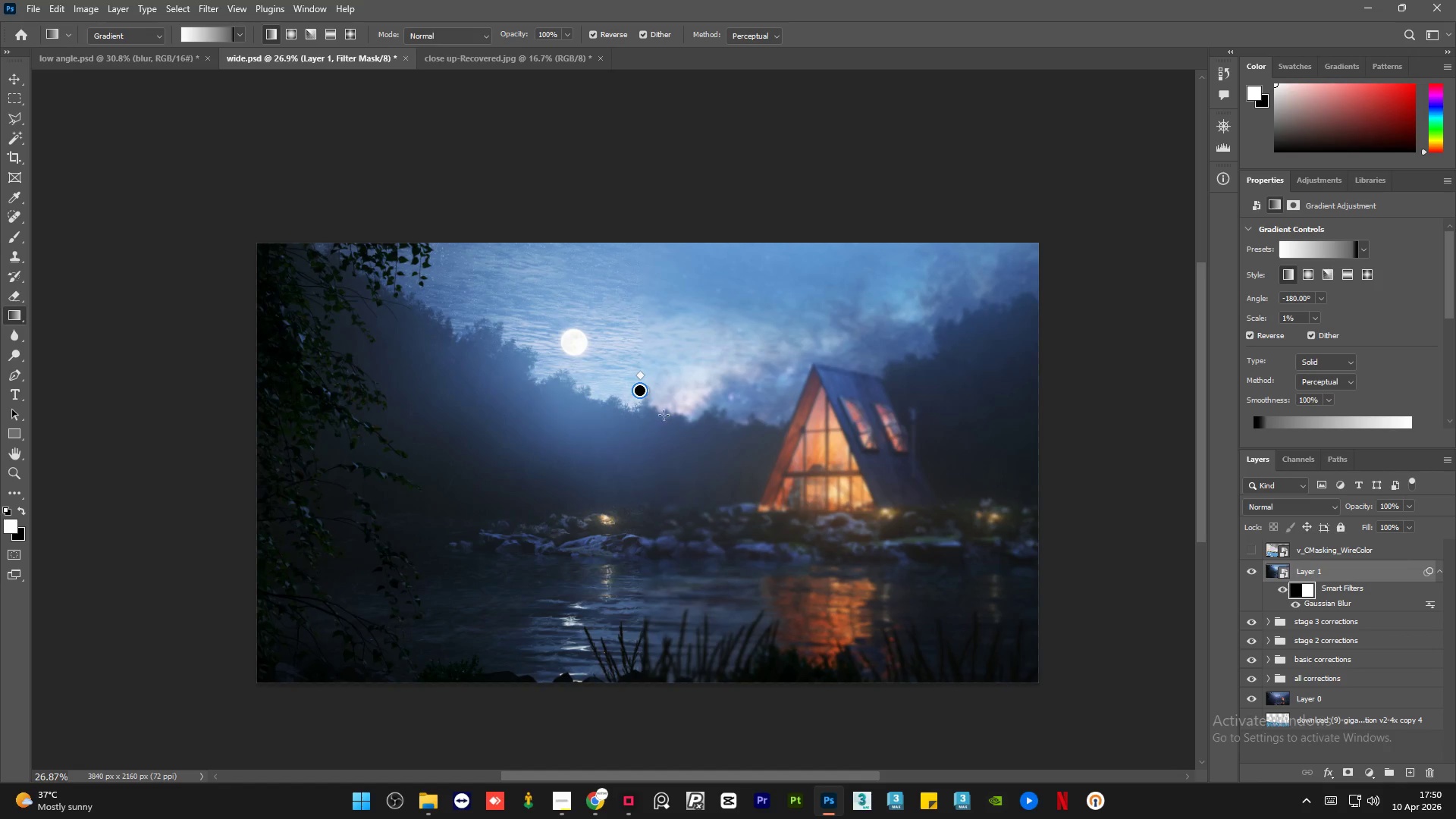 
key(Shift+ShiftLeft)
 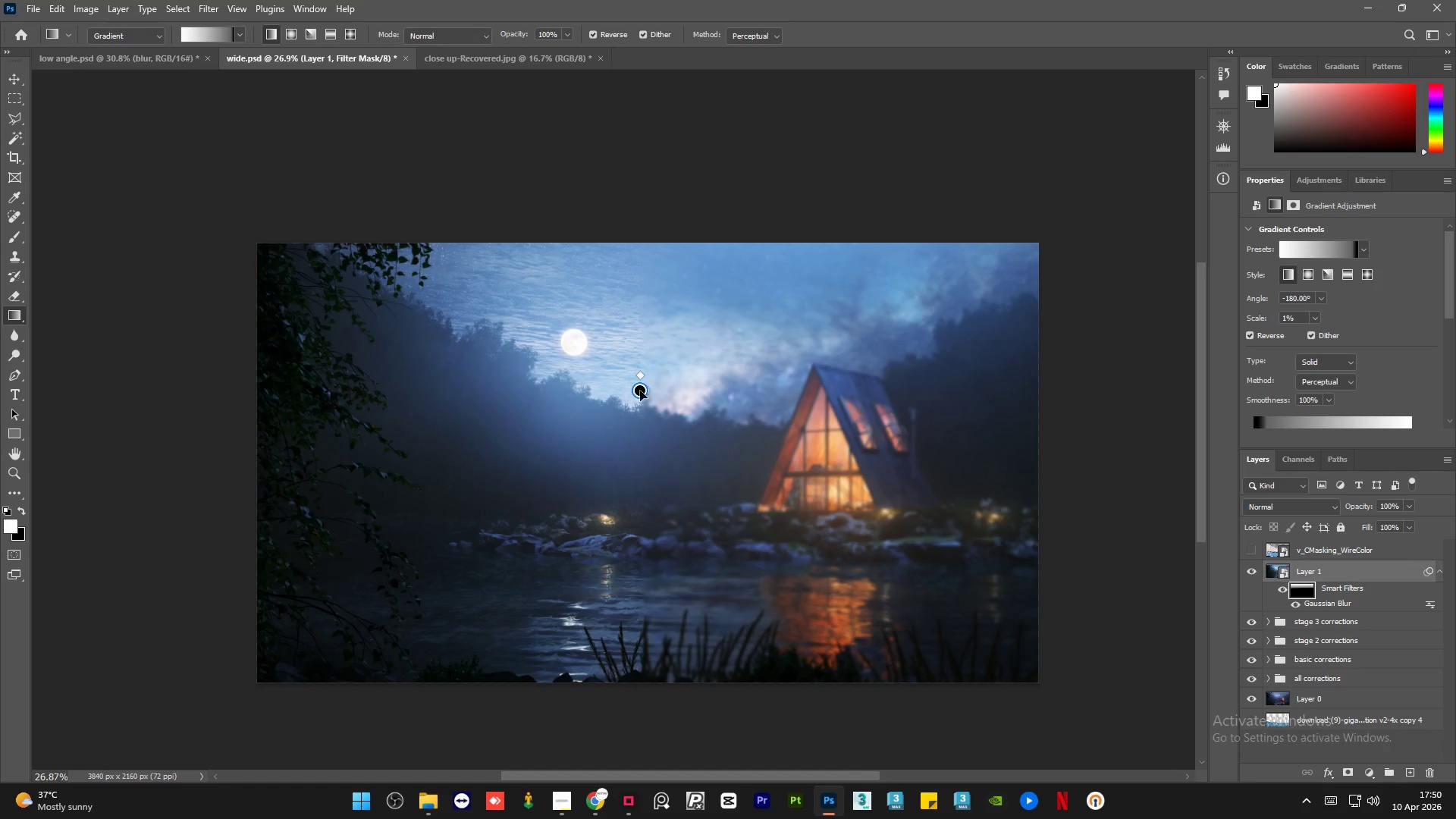 
key(Shift+ShiftLeft)
 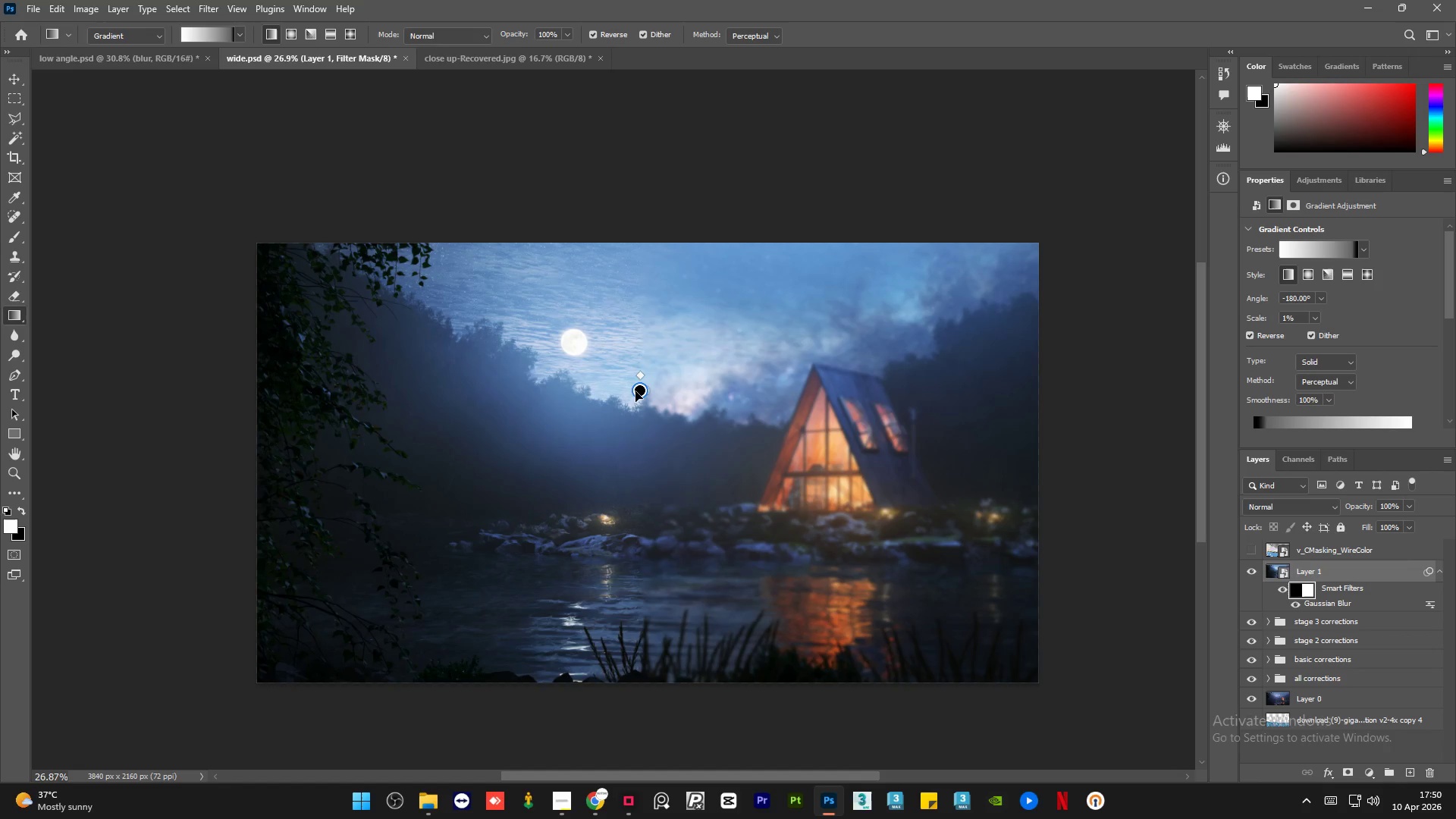 
key(Control+Z)
 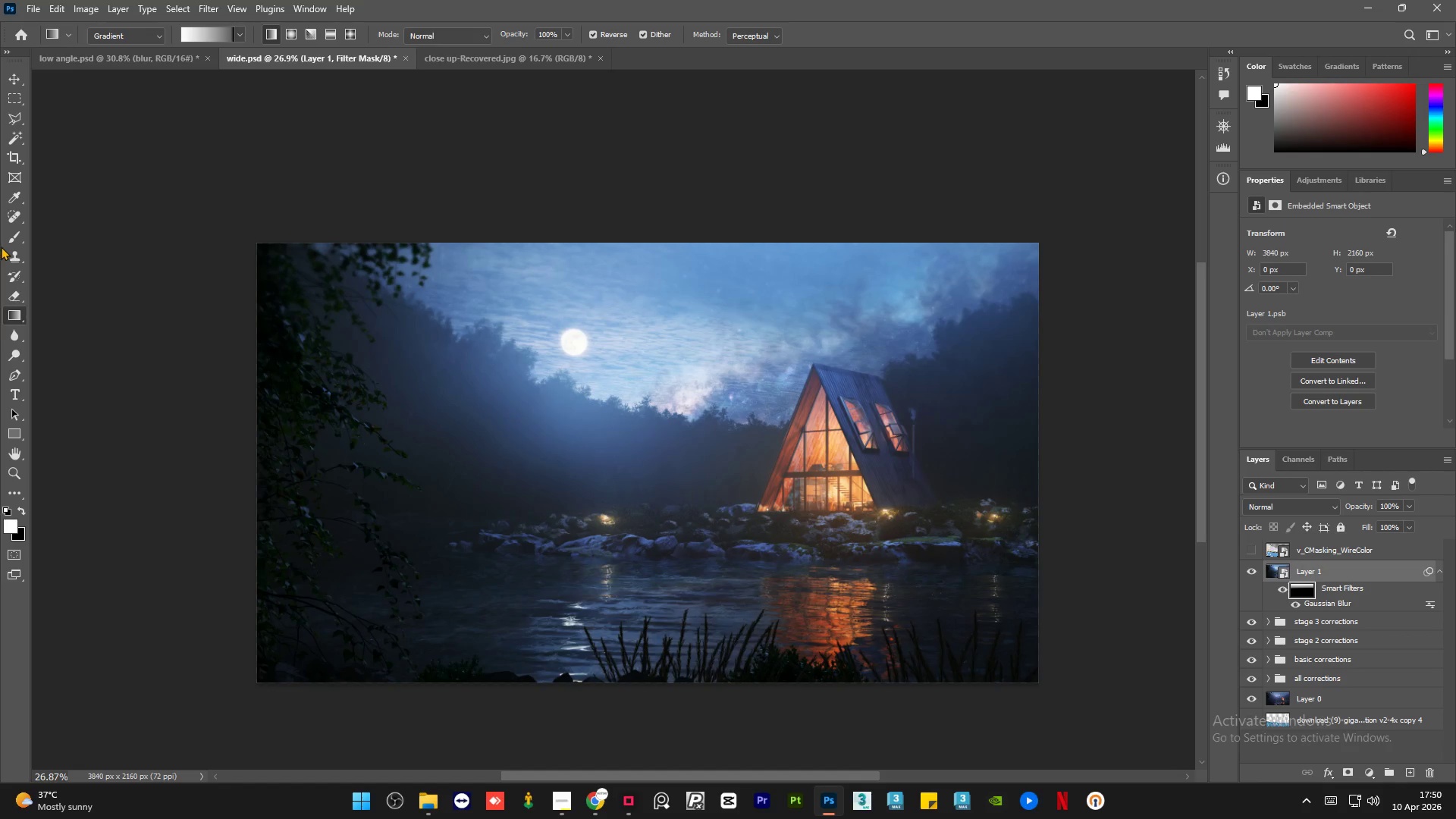 
mouse_move([52, 315])
 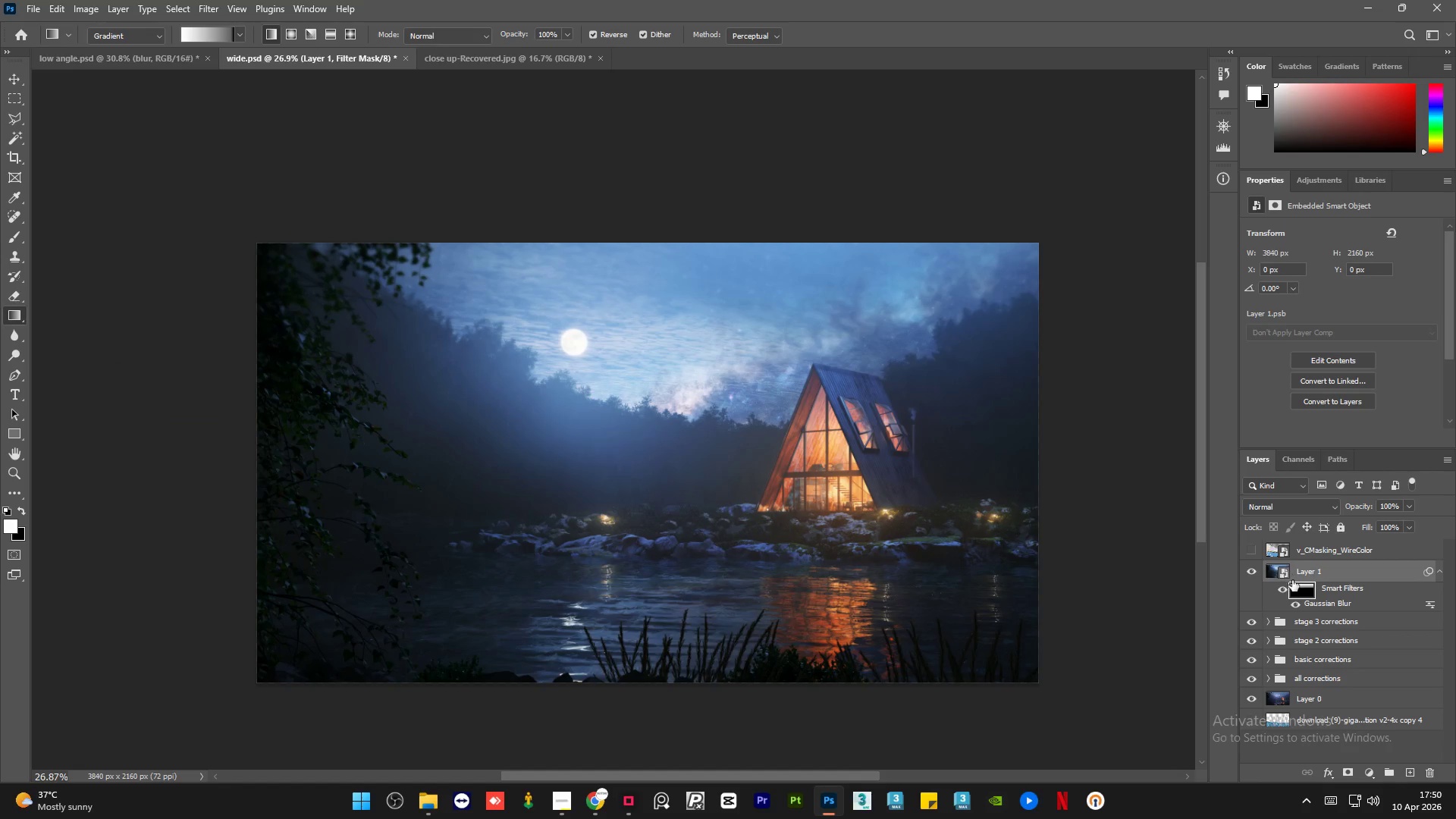 
left_click([1302, 592])
 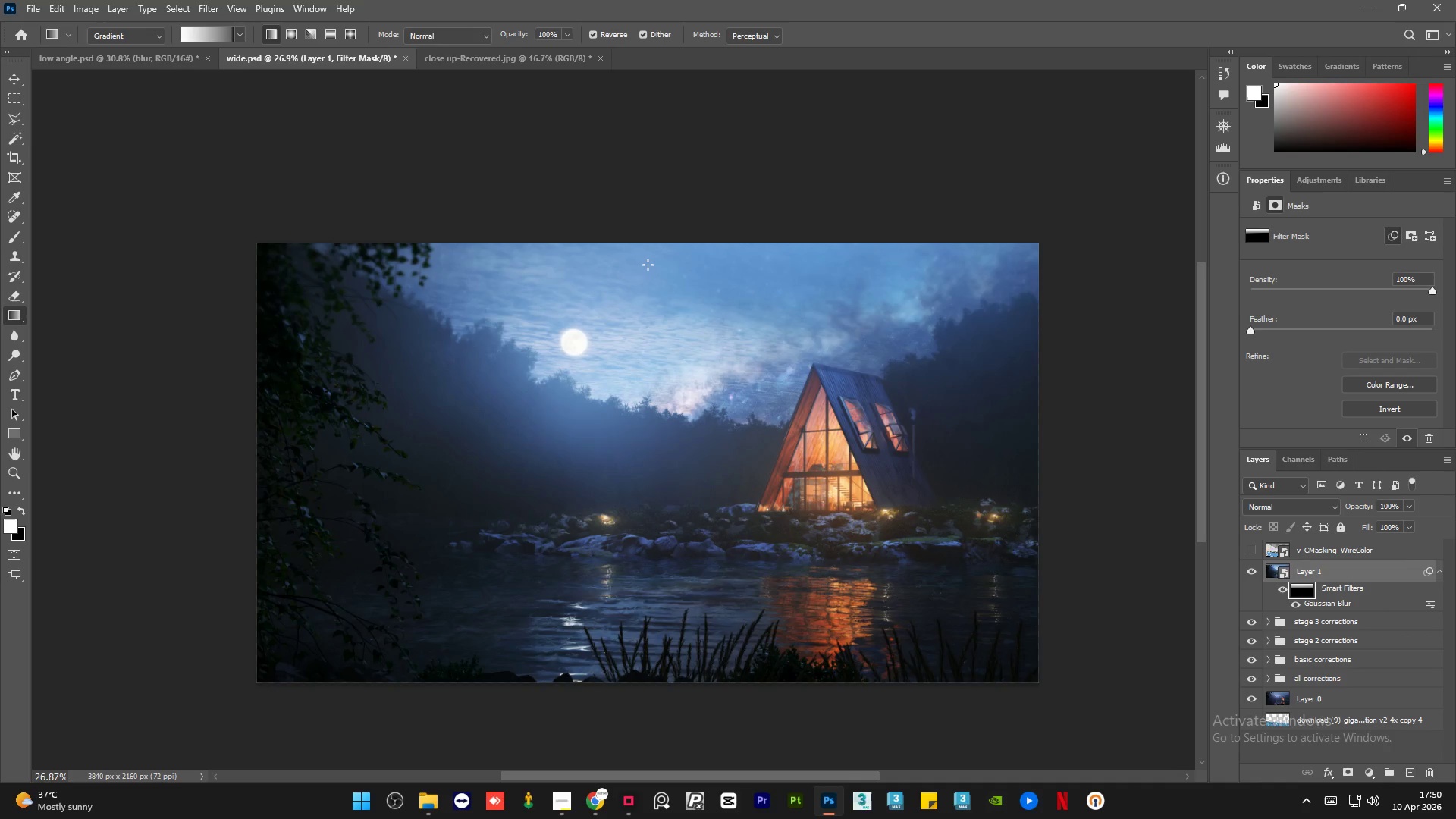 
wait(14.05)
 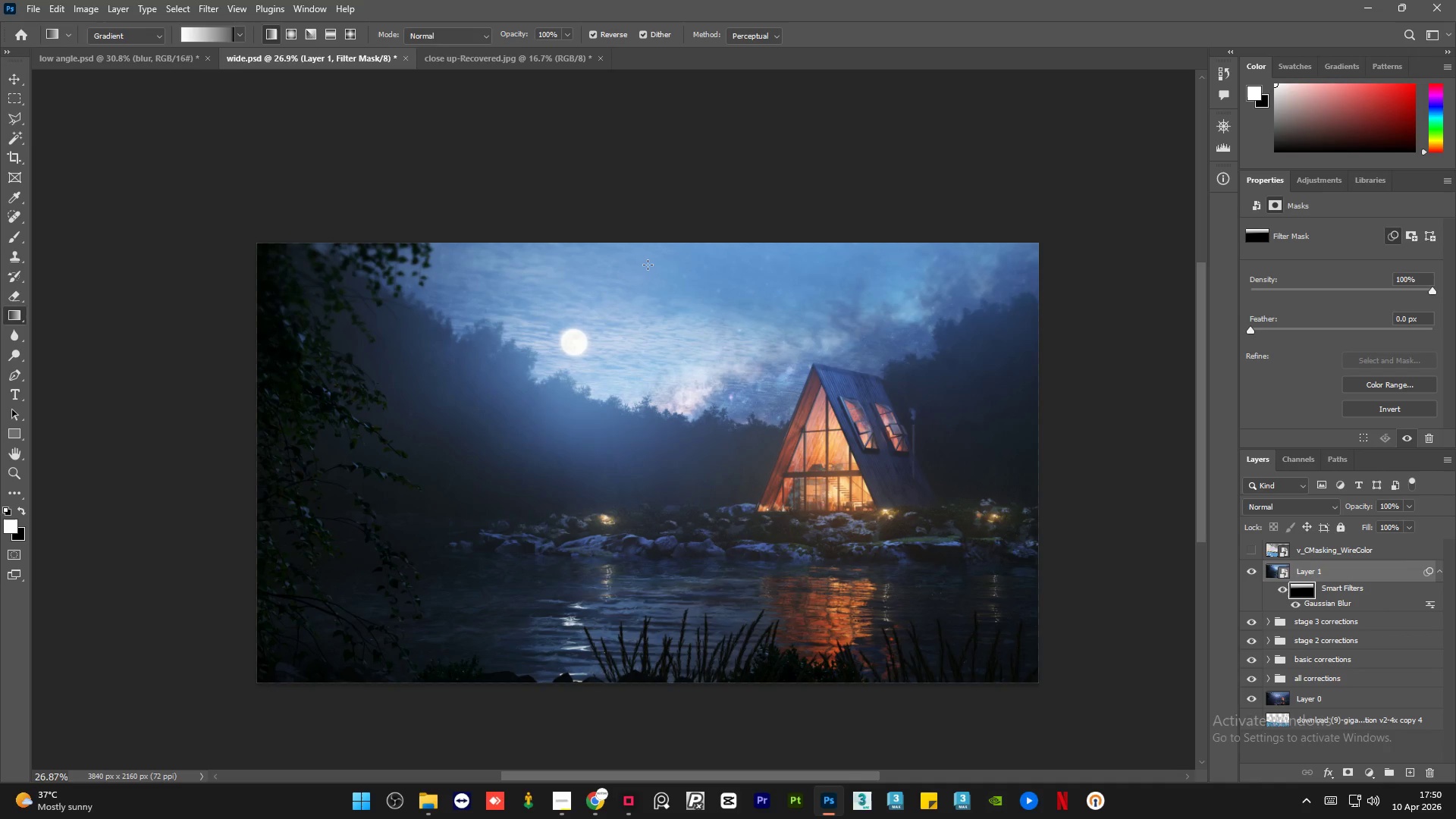 
left_click([1389, 584])
 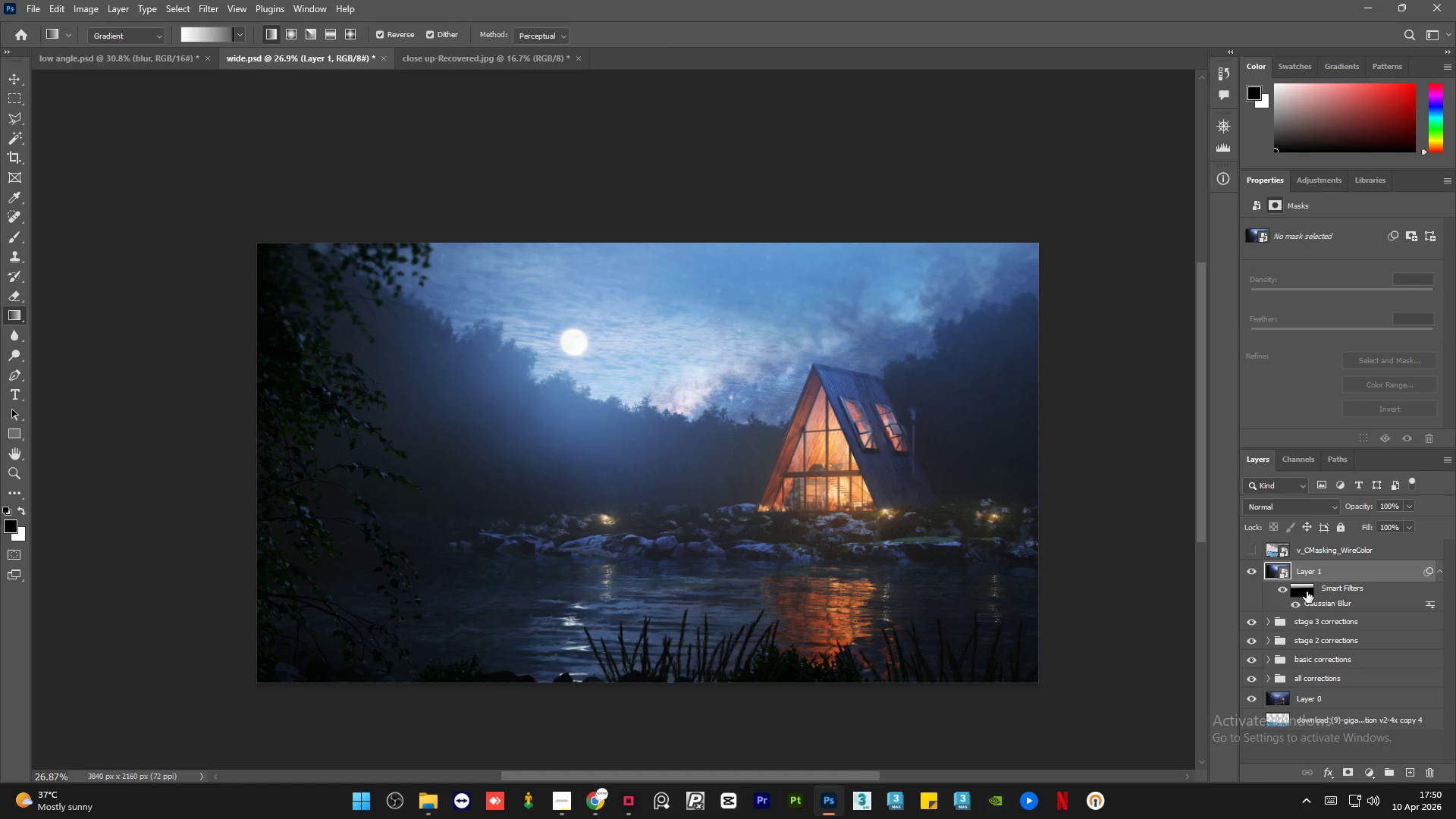 
double_click([1307, 592])
 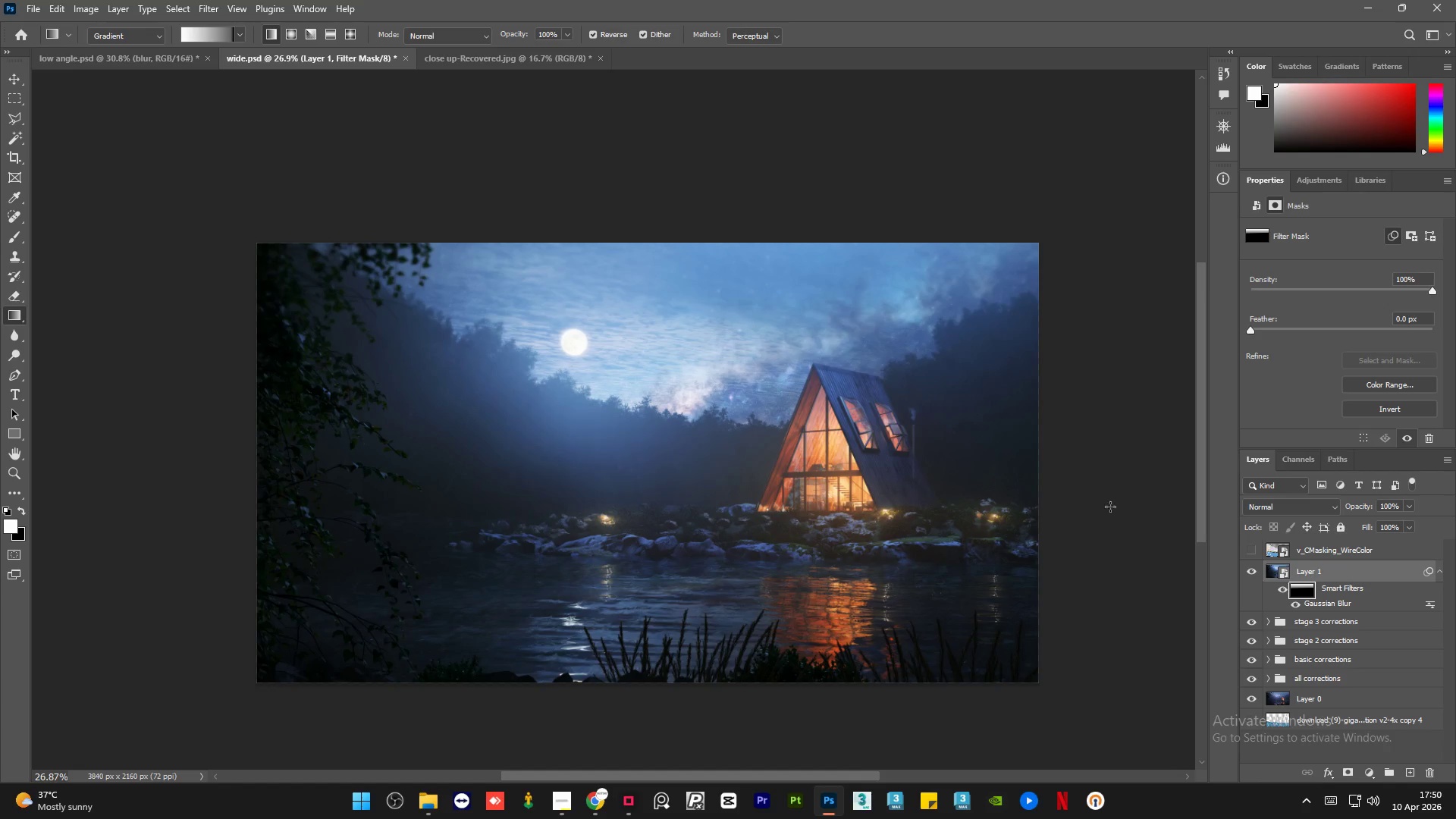 
left_click([1247, 573])
 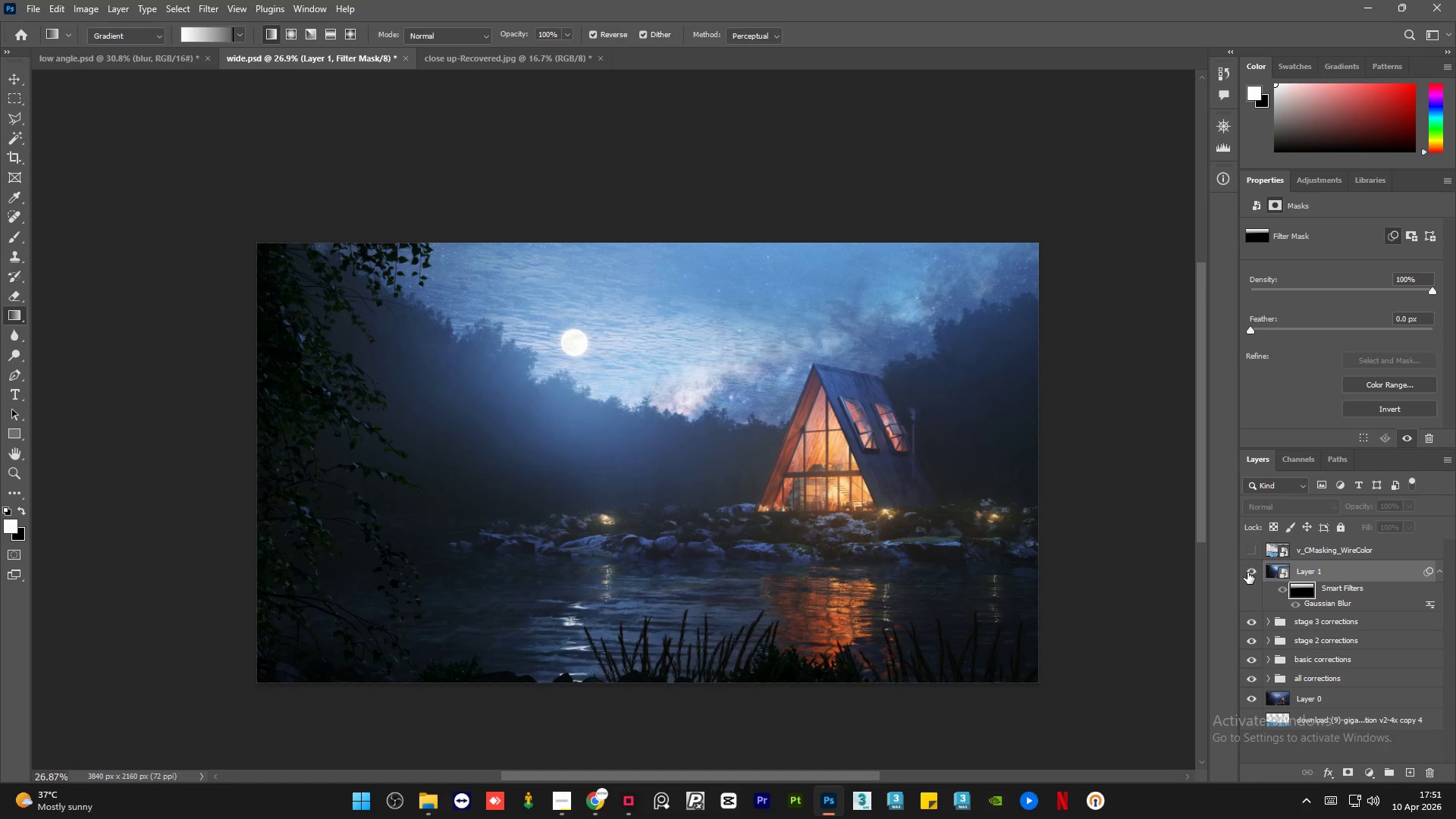 
left_click([1247, 573])
 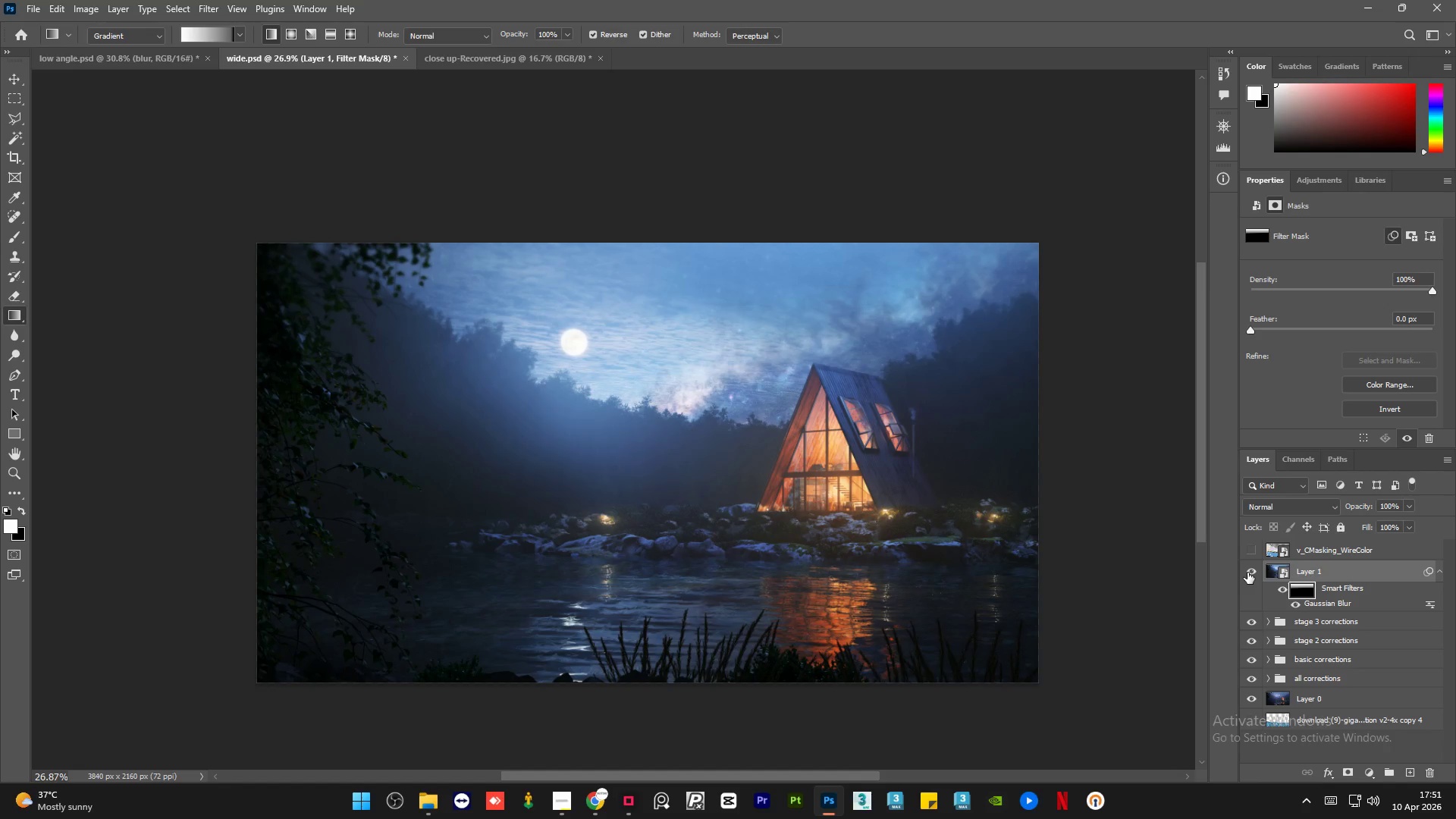 
left_click([1247, 573])
 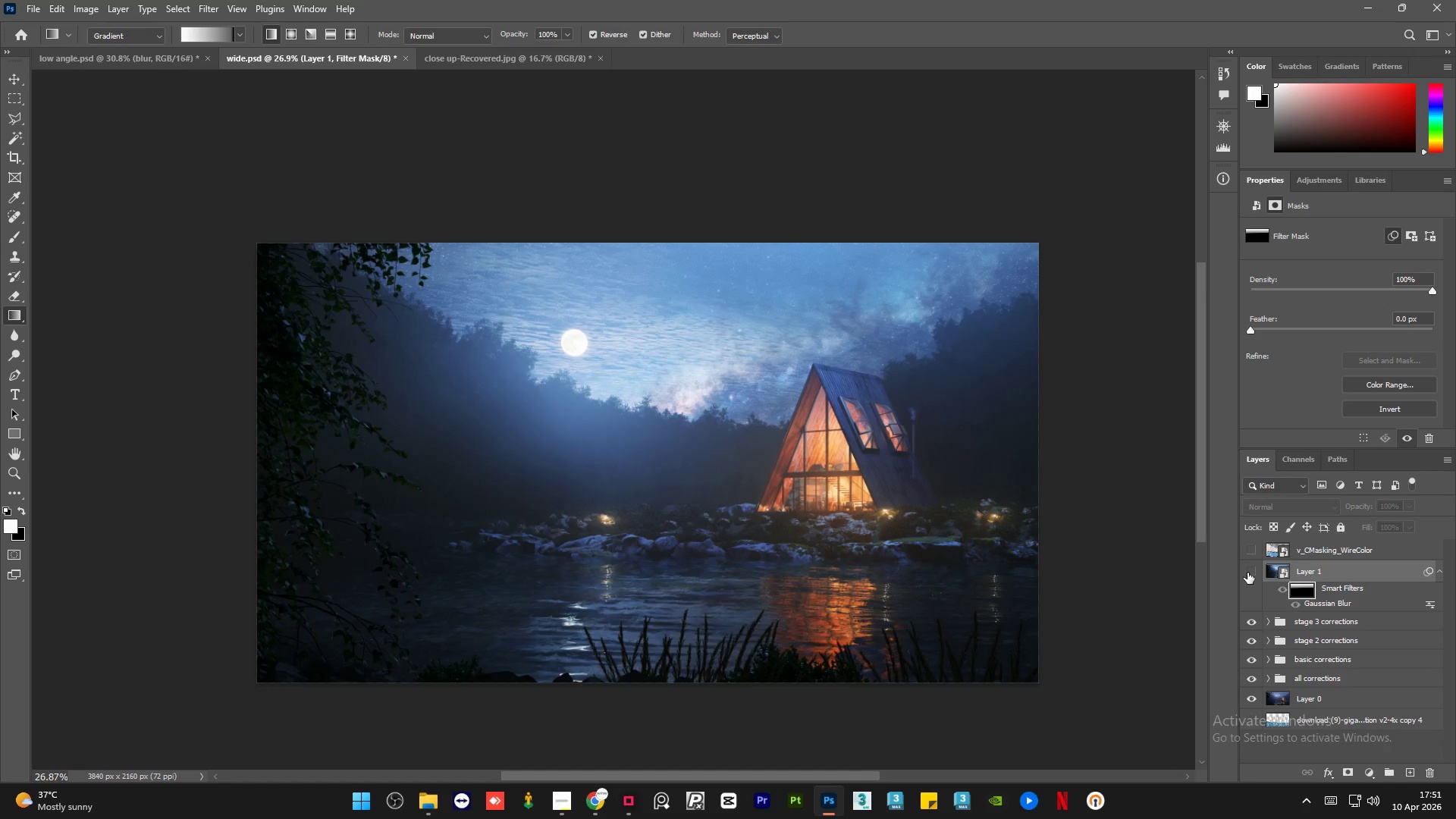 
left_click([1247, 573])
 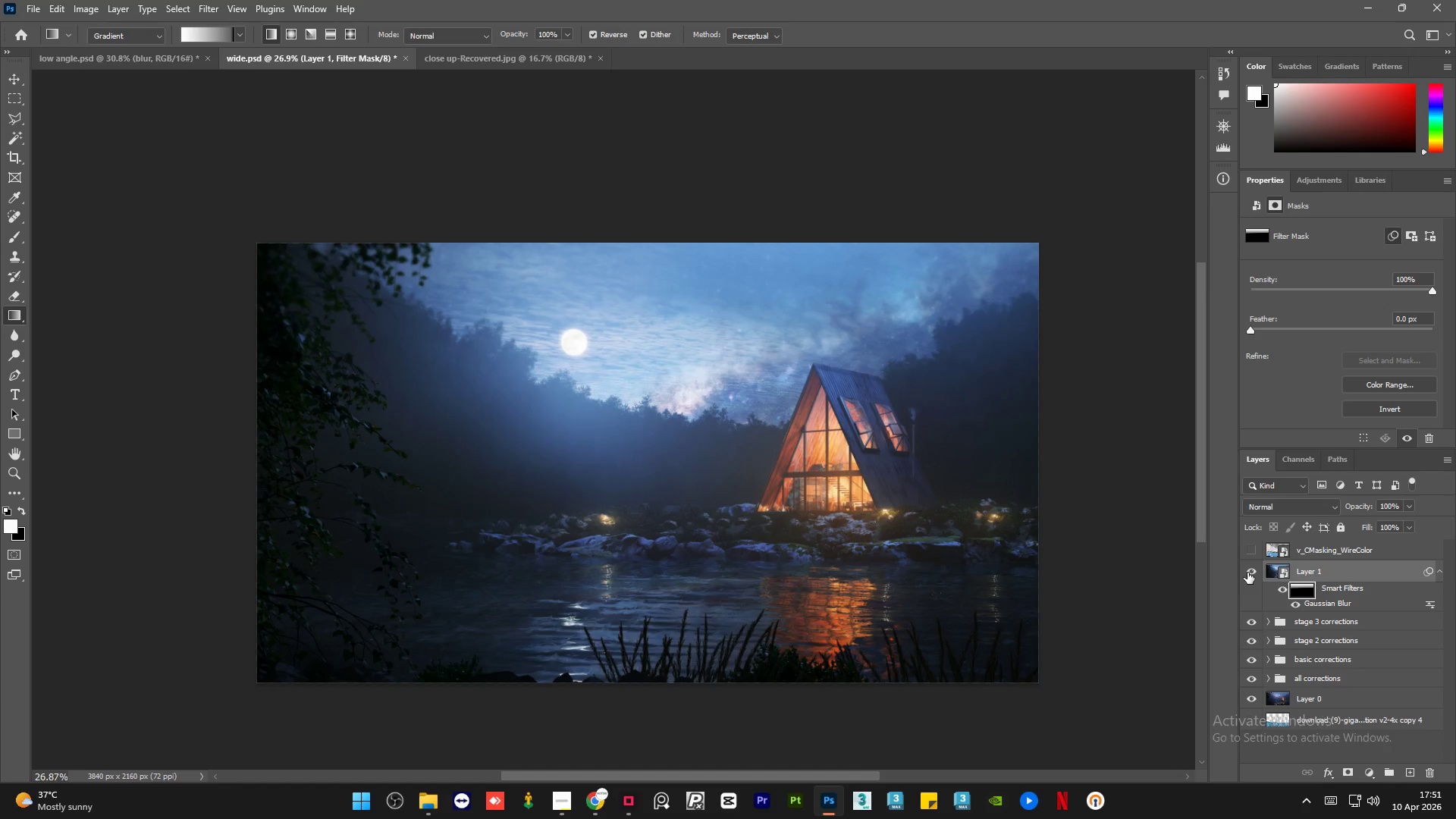 
left_click([1247, 573])
 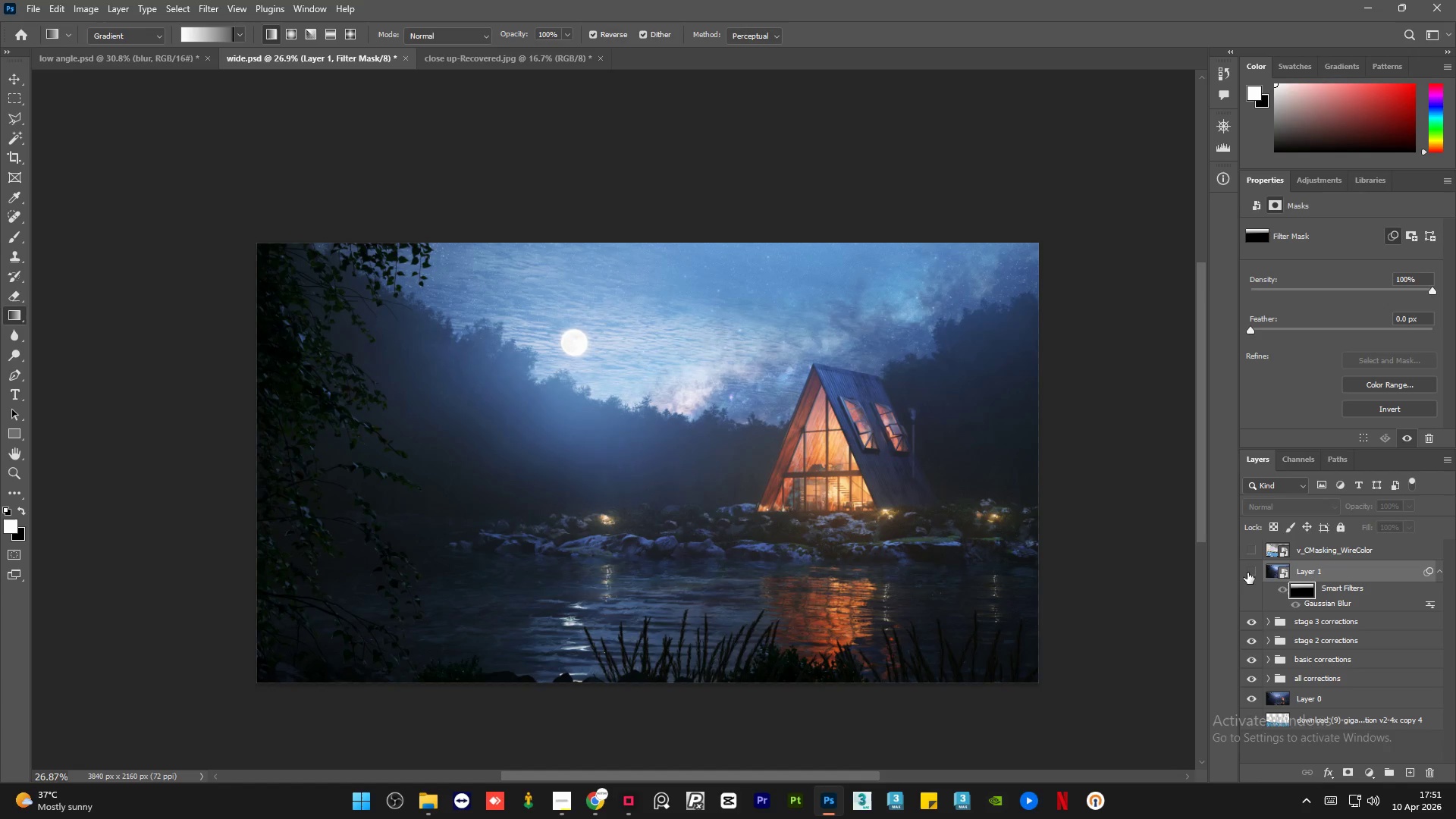 
left_click([1247, 573])
 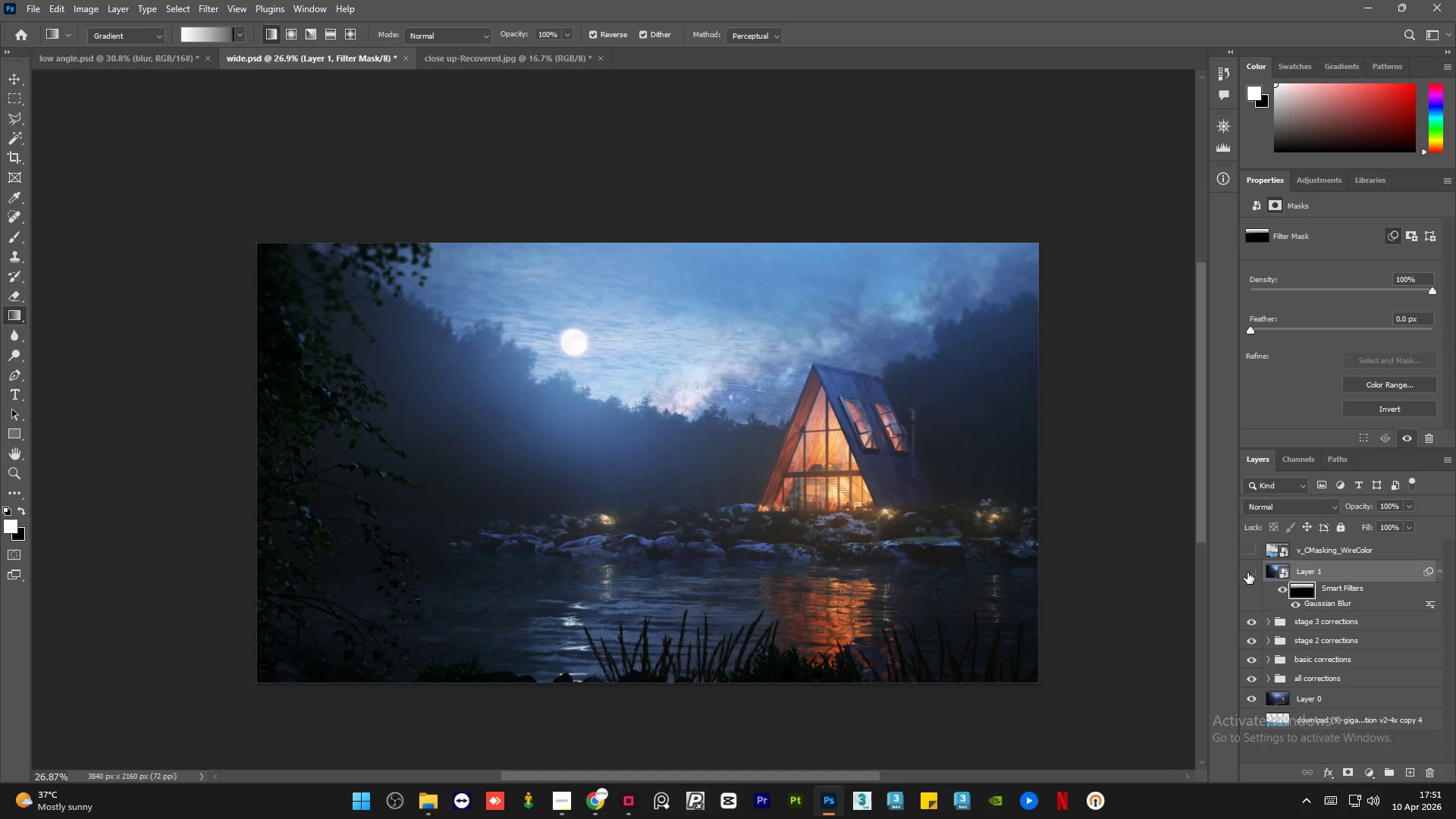 
double_click([1247, 573])
 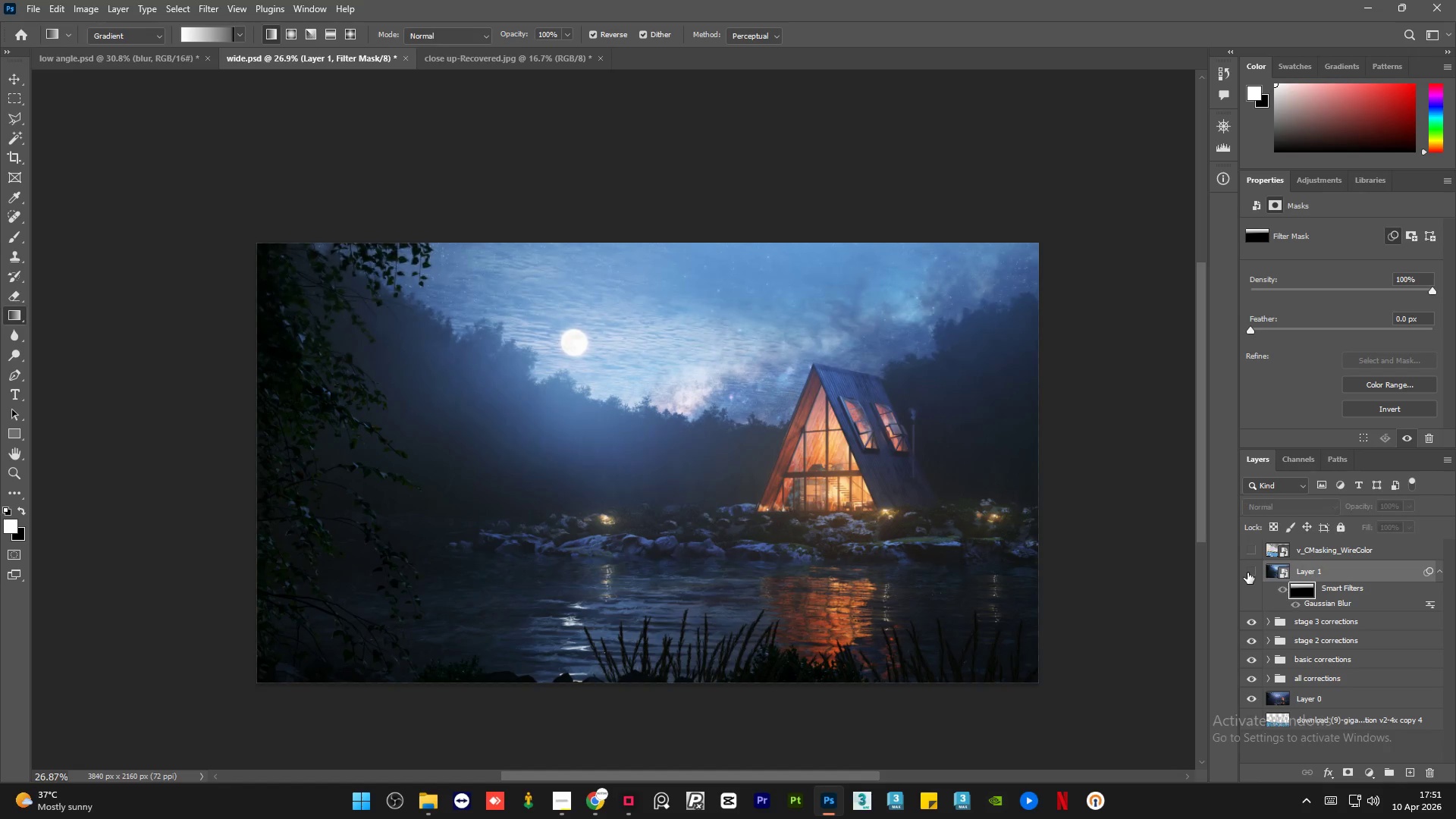 
double_click([1247, 573])
 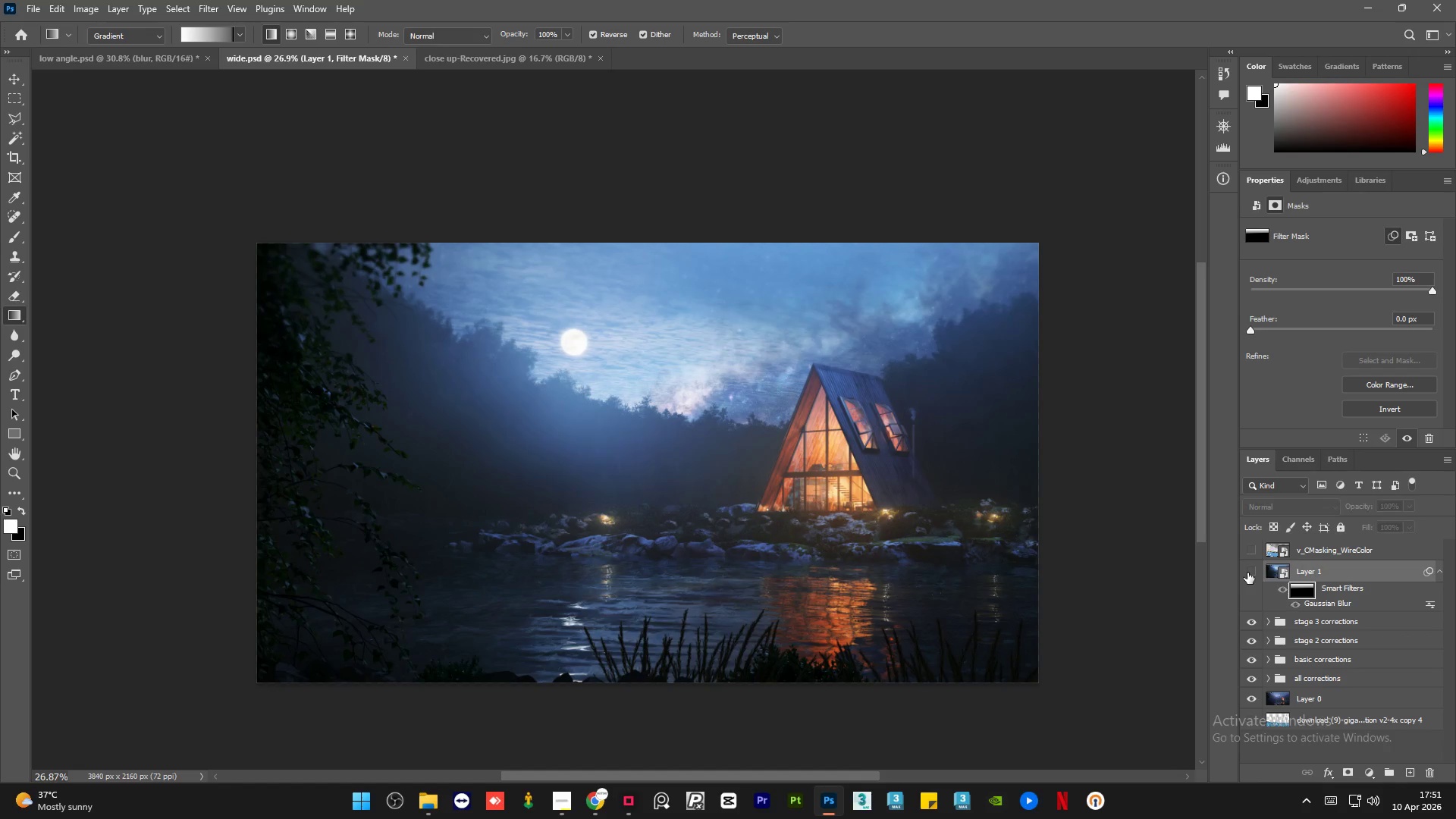 
double_click([1247, 573])
 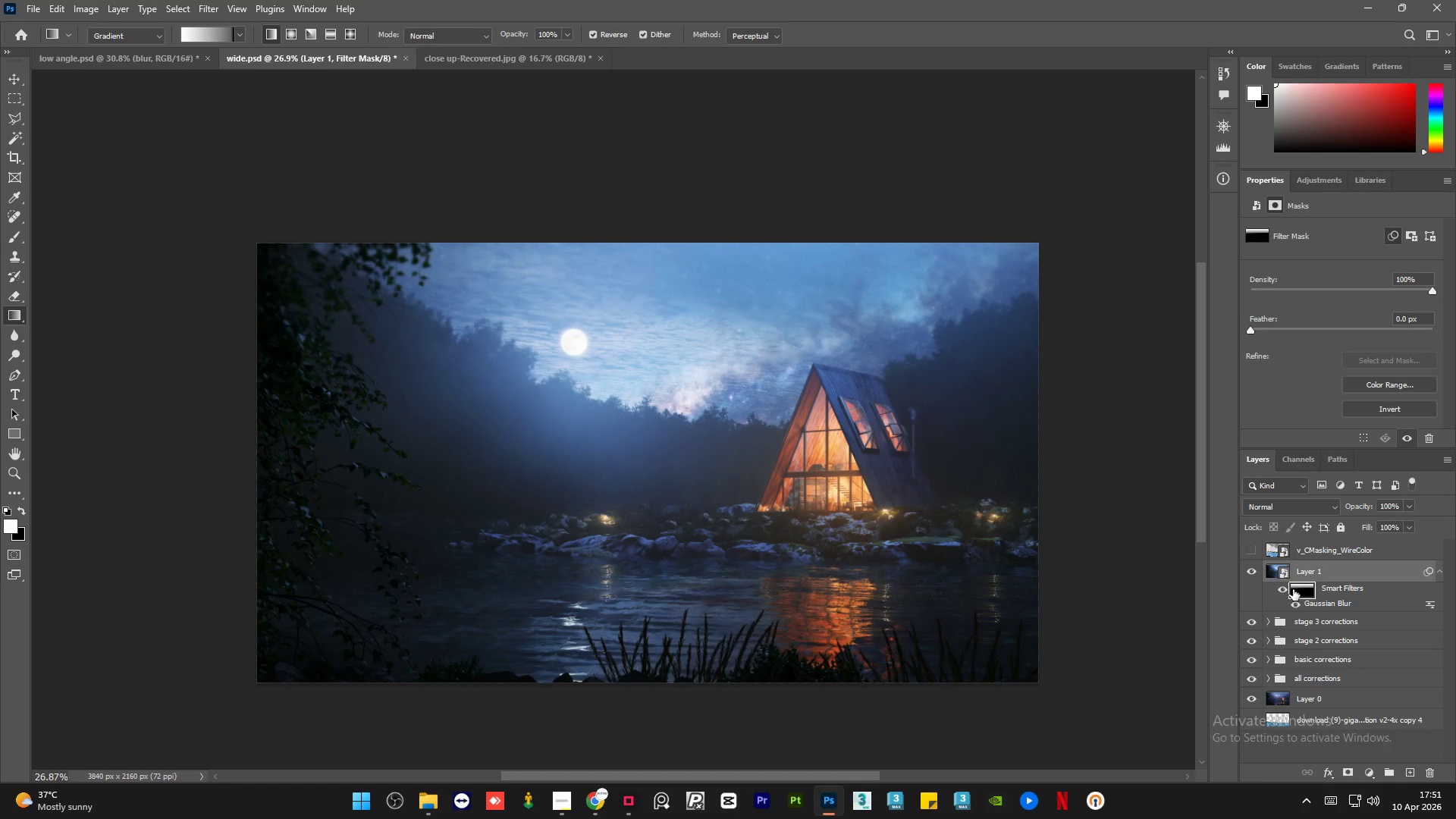 
left_click([1297, 591])
 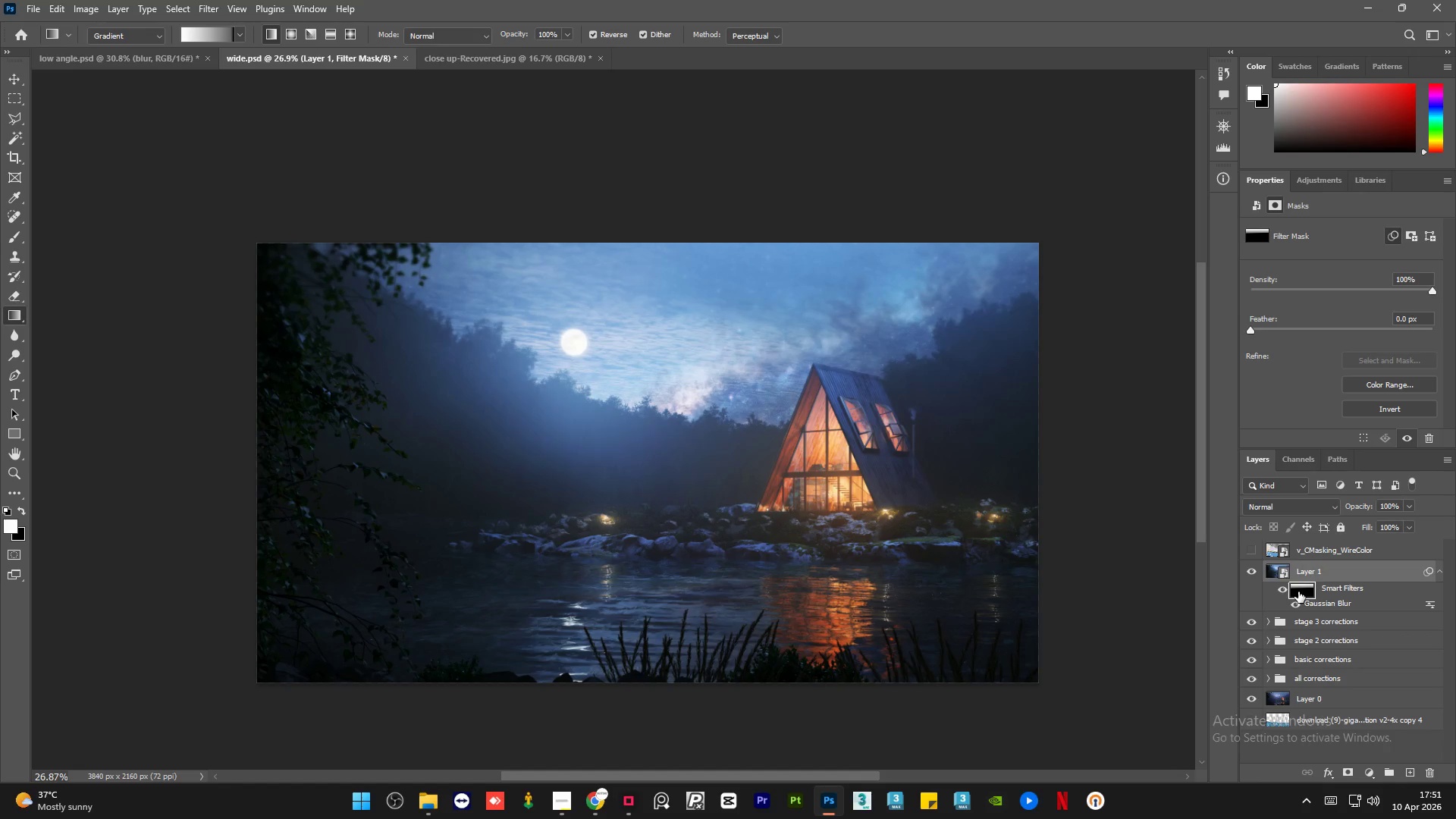 
right_click([1298, 592])
 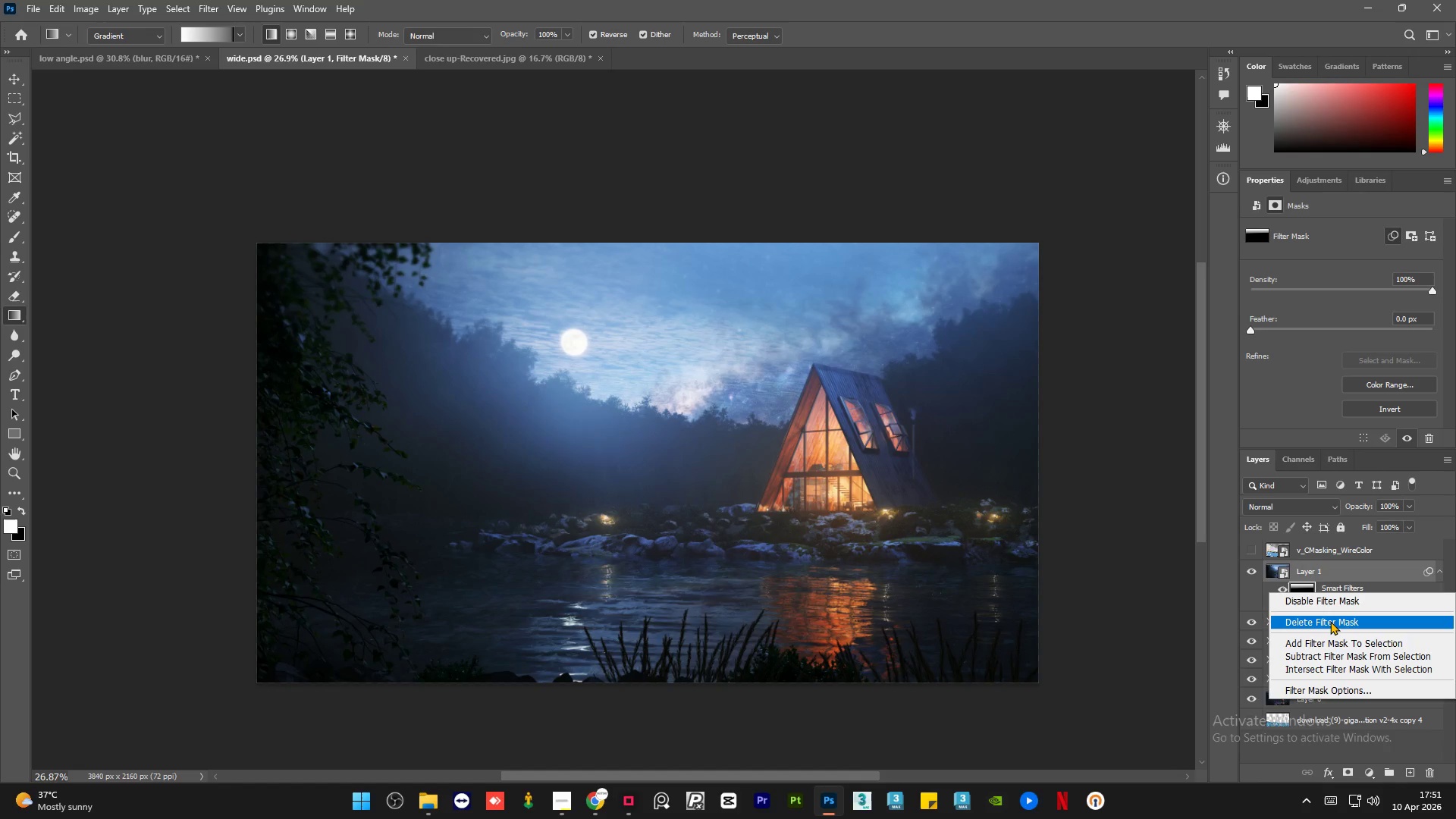 
left_click([1330, 621])
 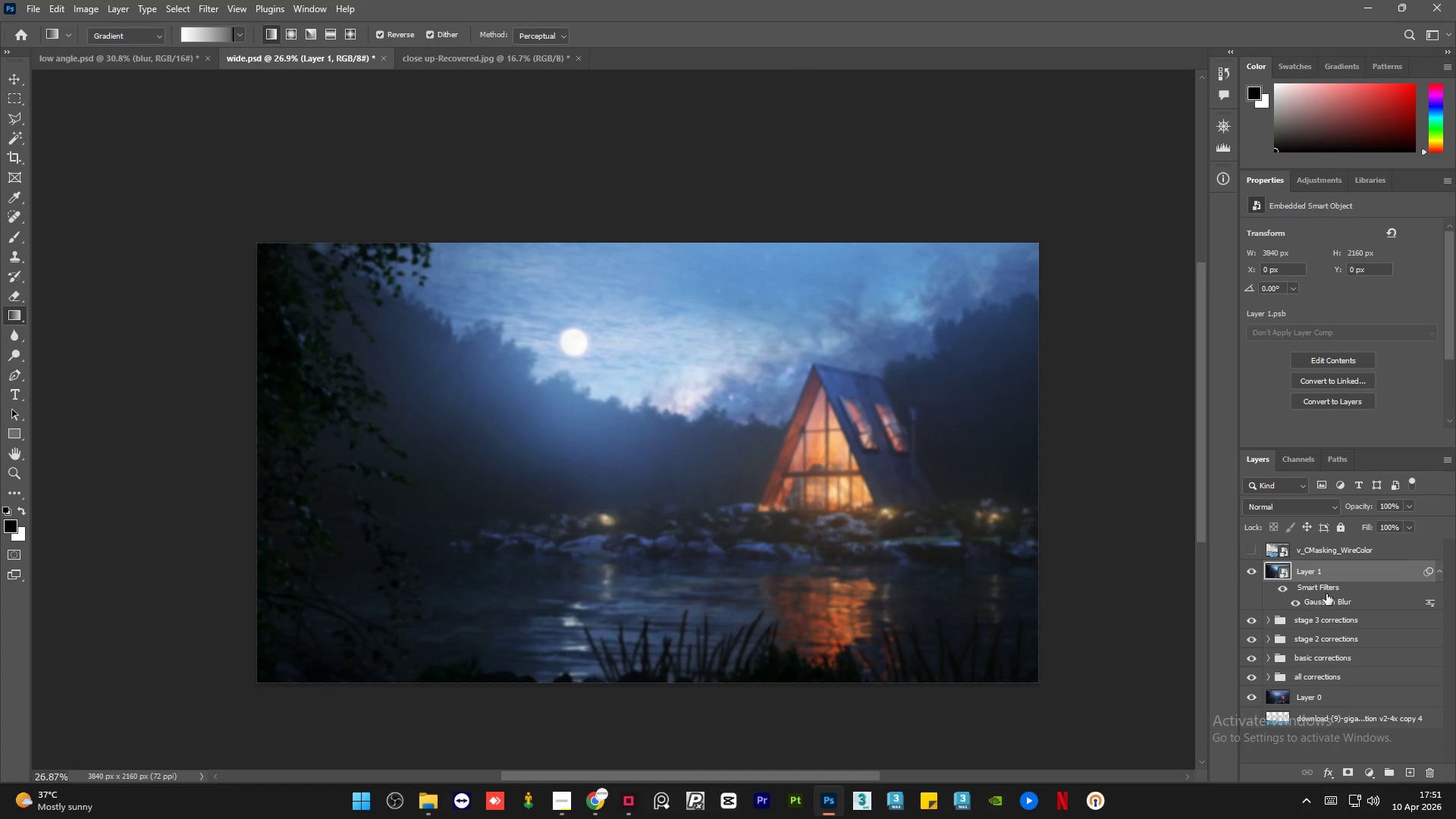 
left_click([1327, 593])
 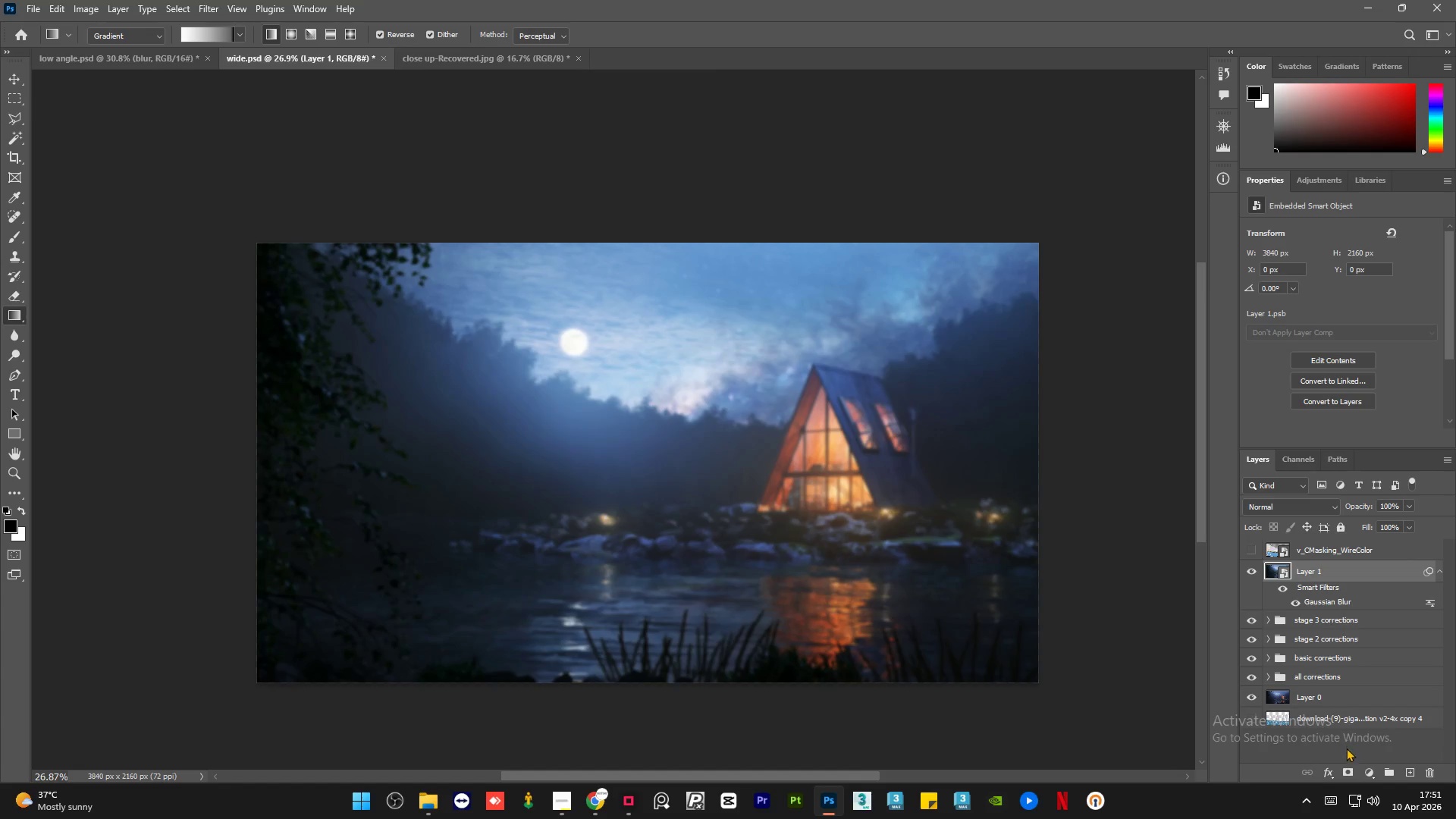 
left_click([1347, 770])
 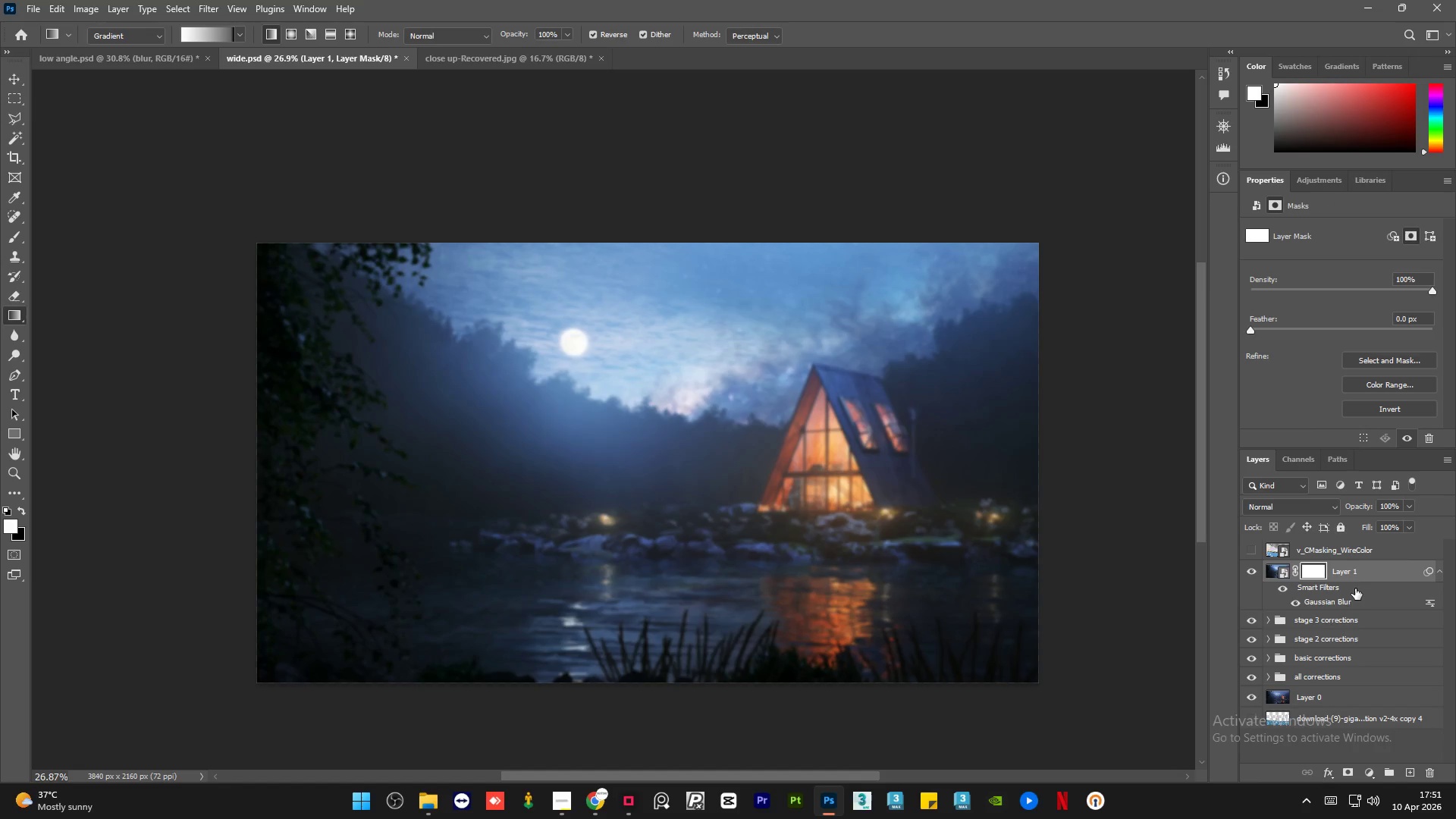 
double_click([1355, 588])
 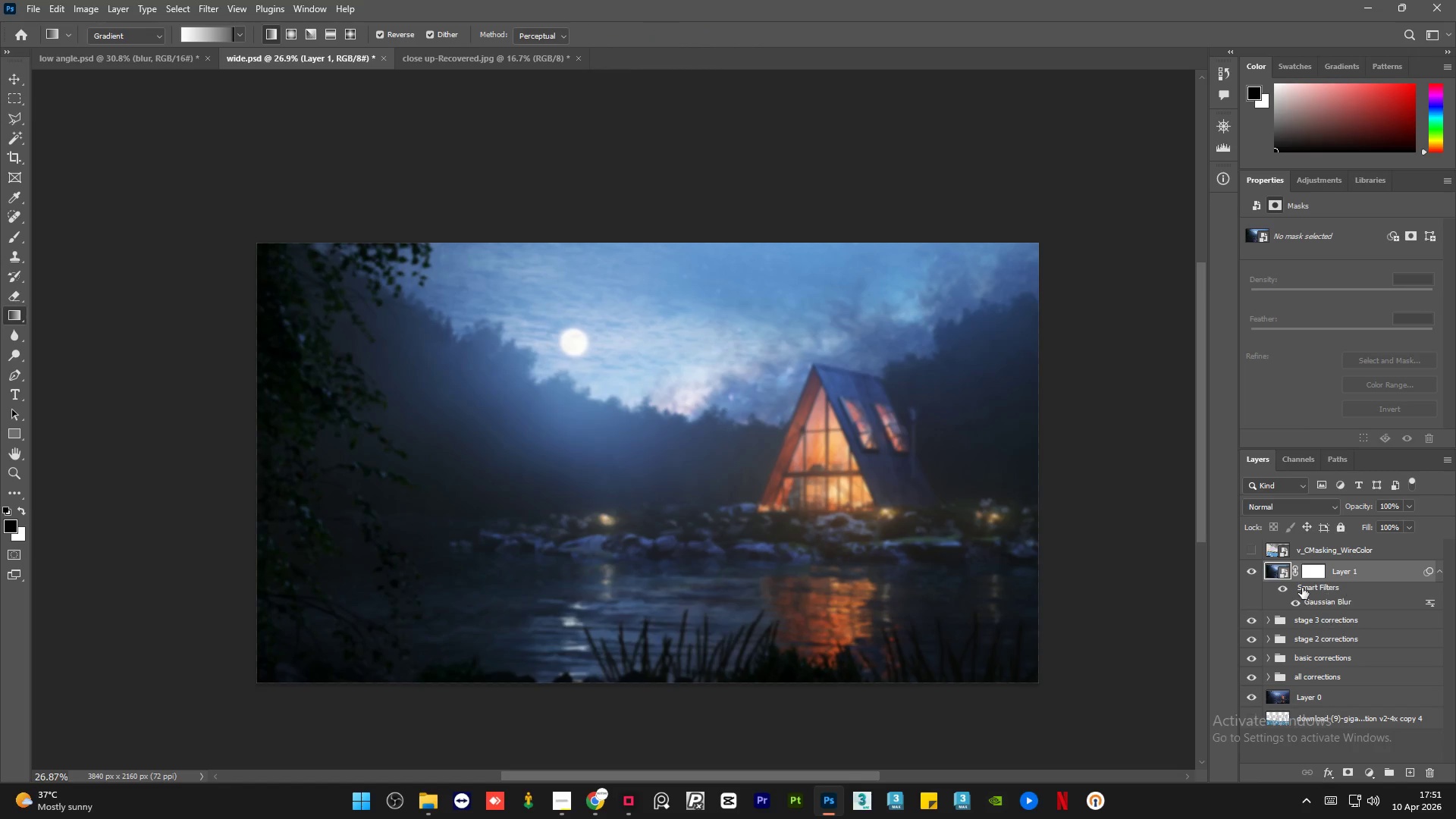 
left_click([1302, 588])
 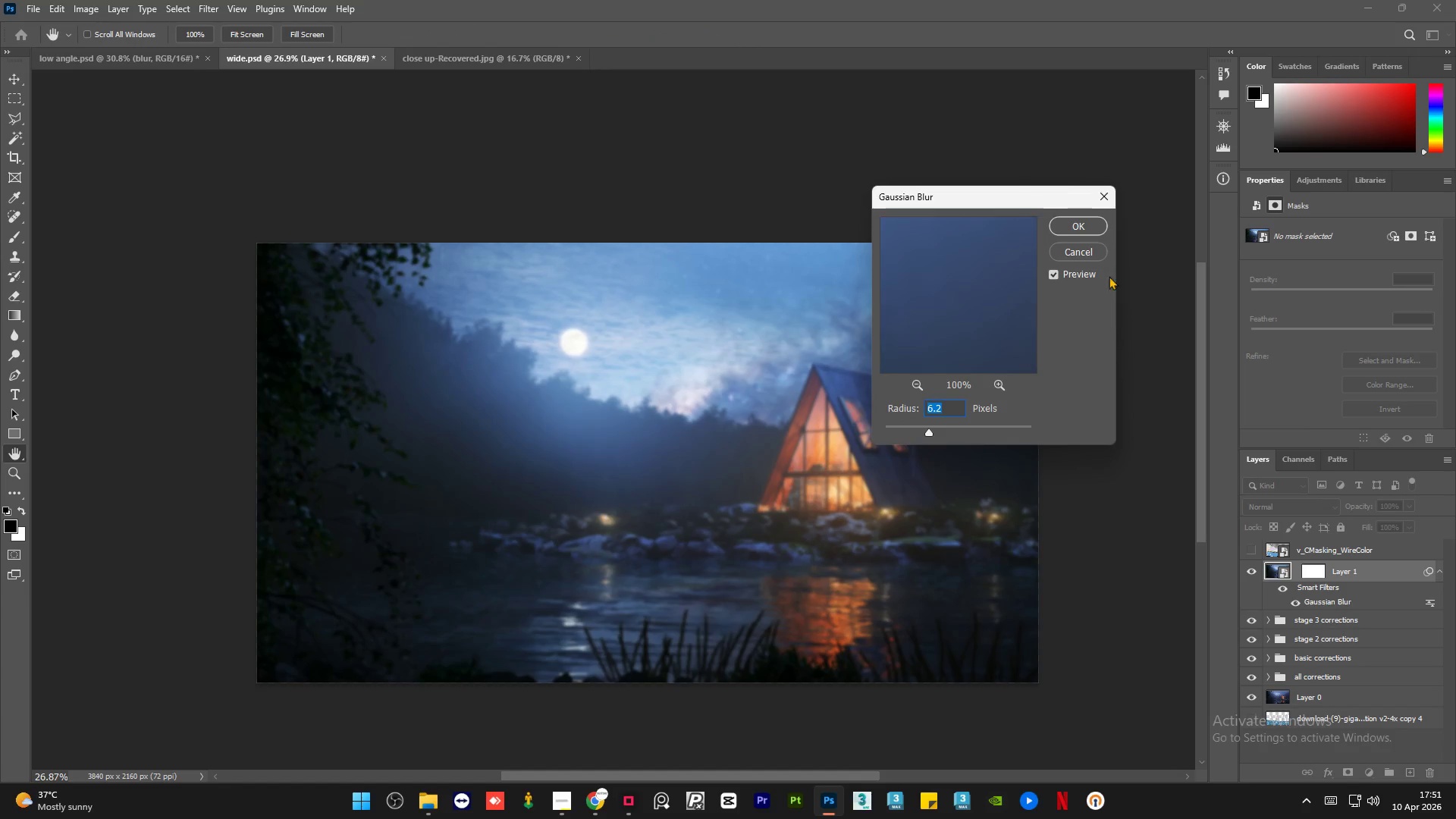 
left_click([1100, 193])
 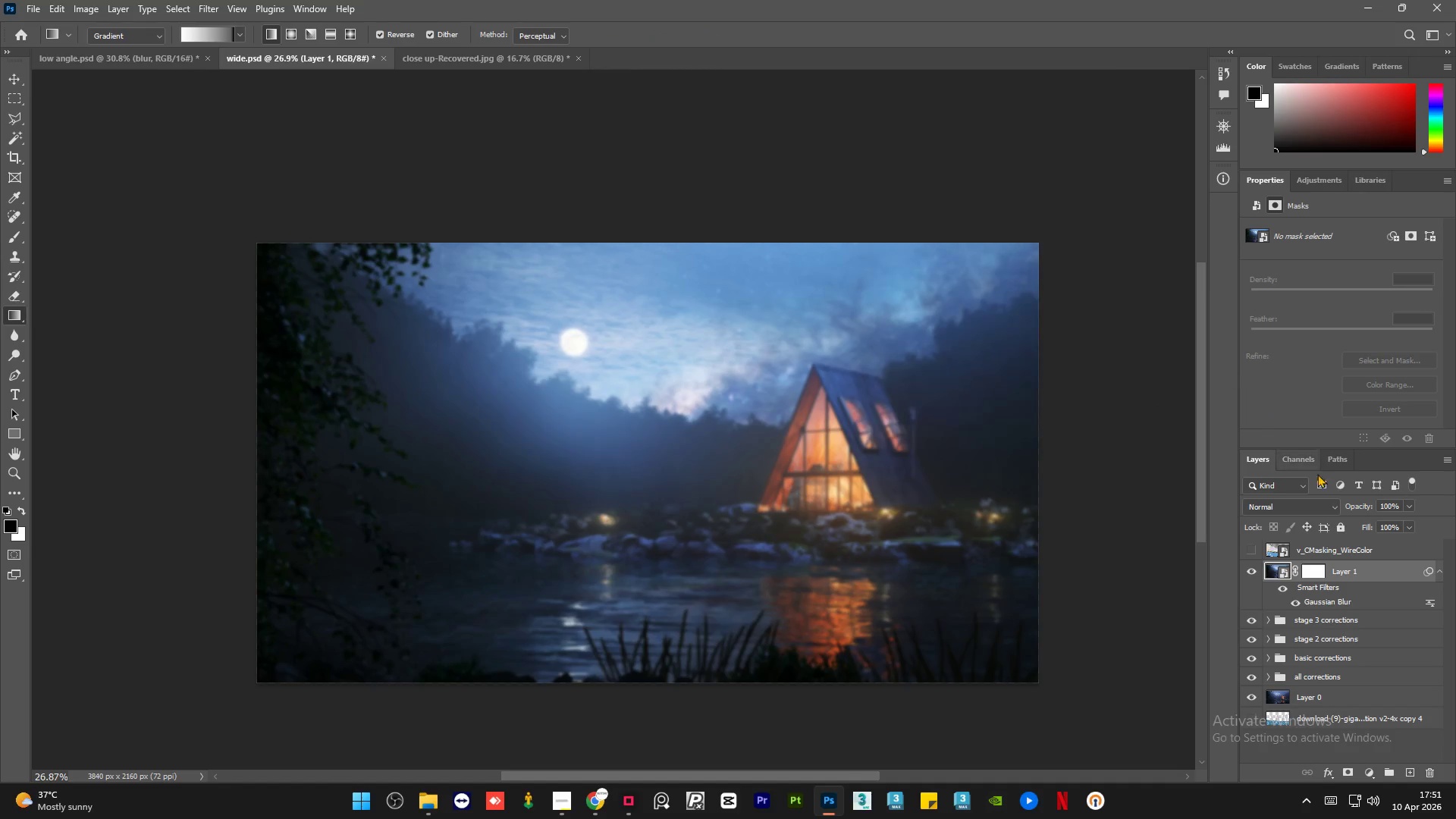 
key(Control+Z)
 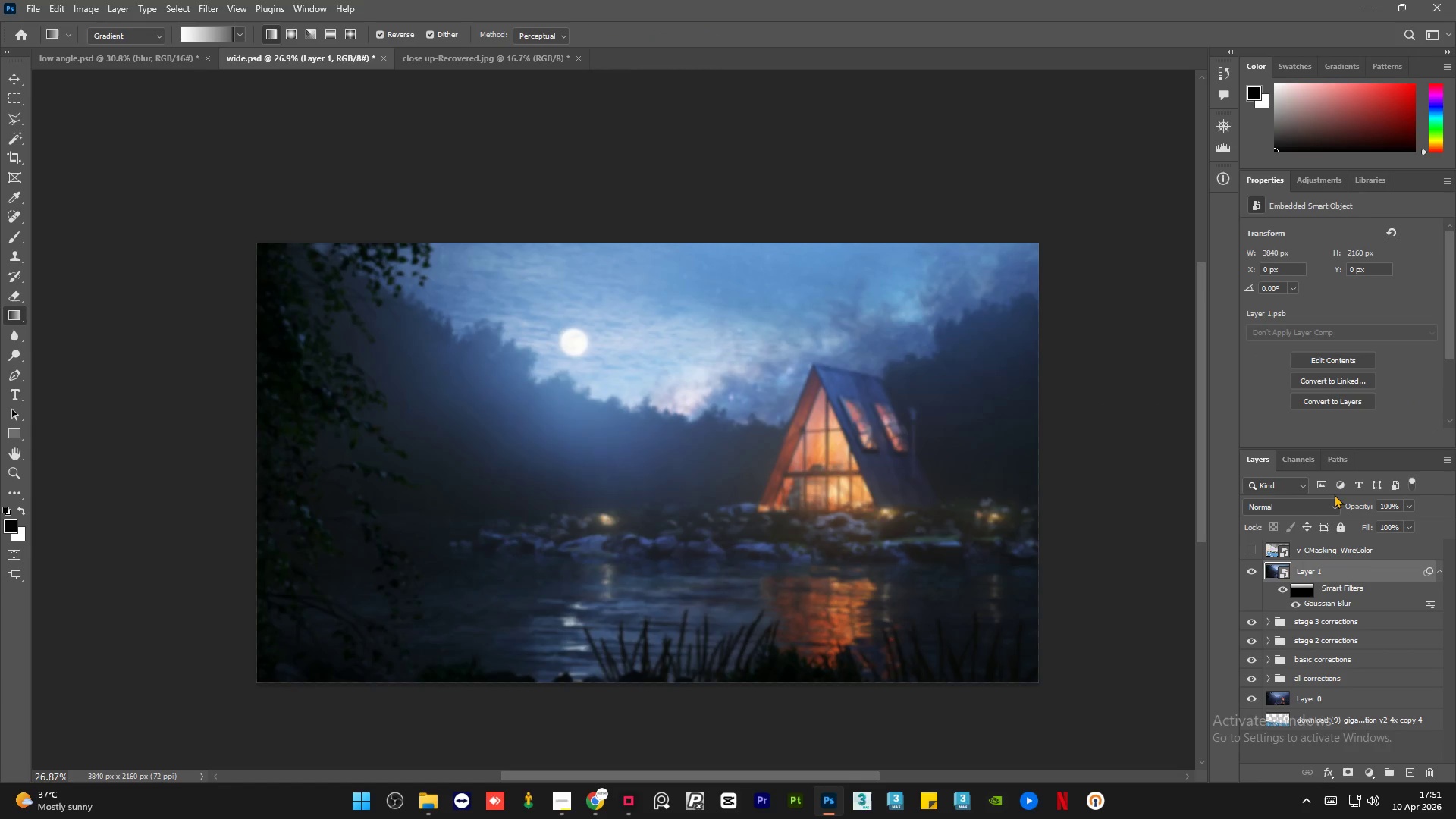 
key(Control+Z)
 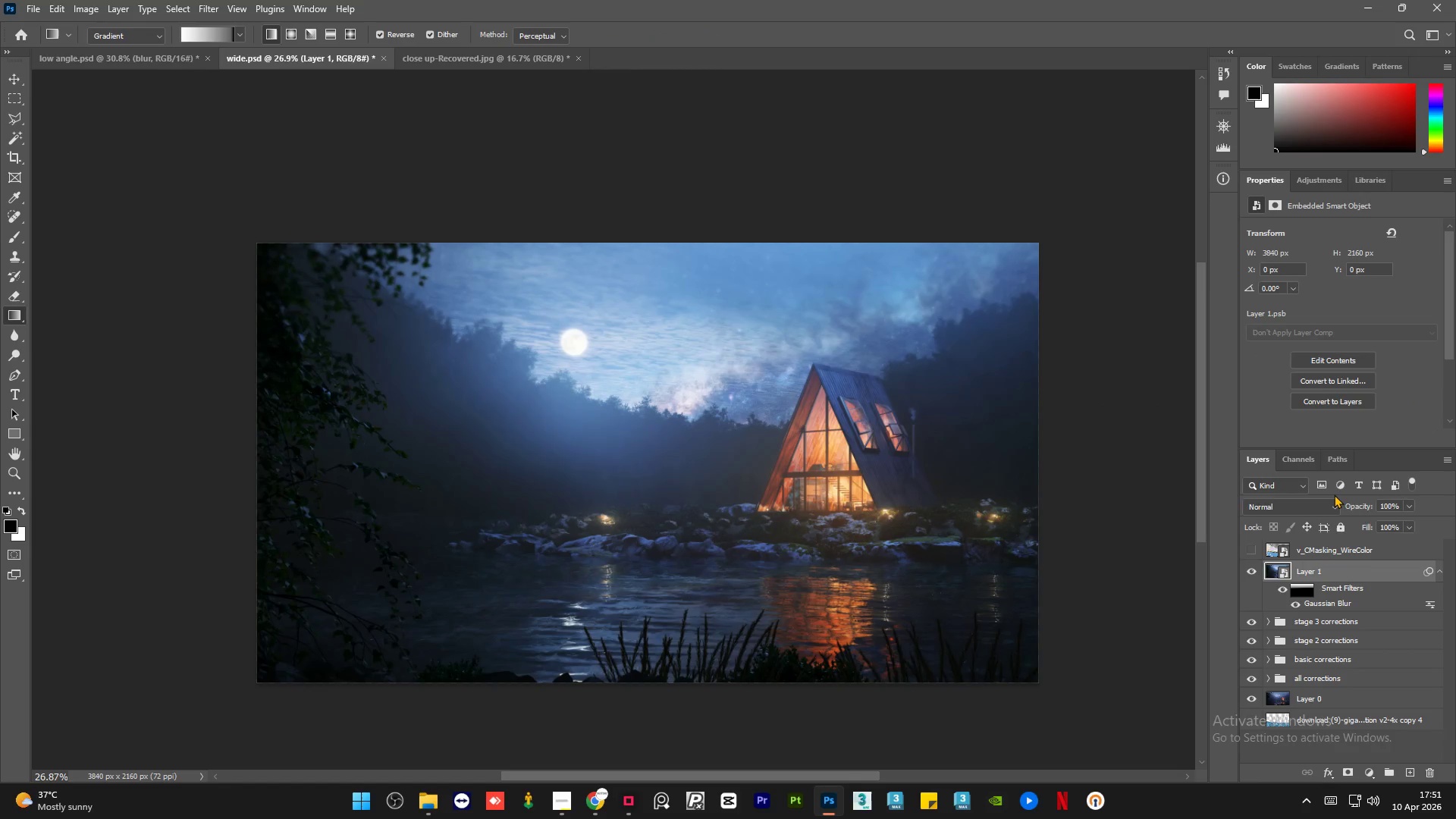 
key(Control+Z)
 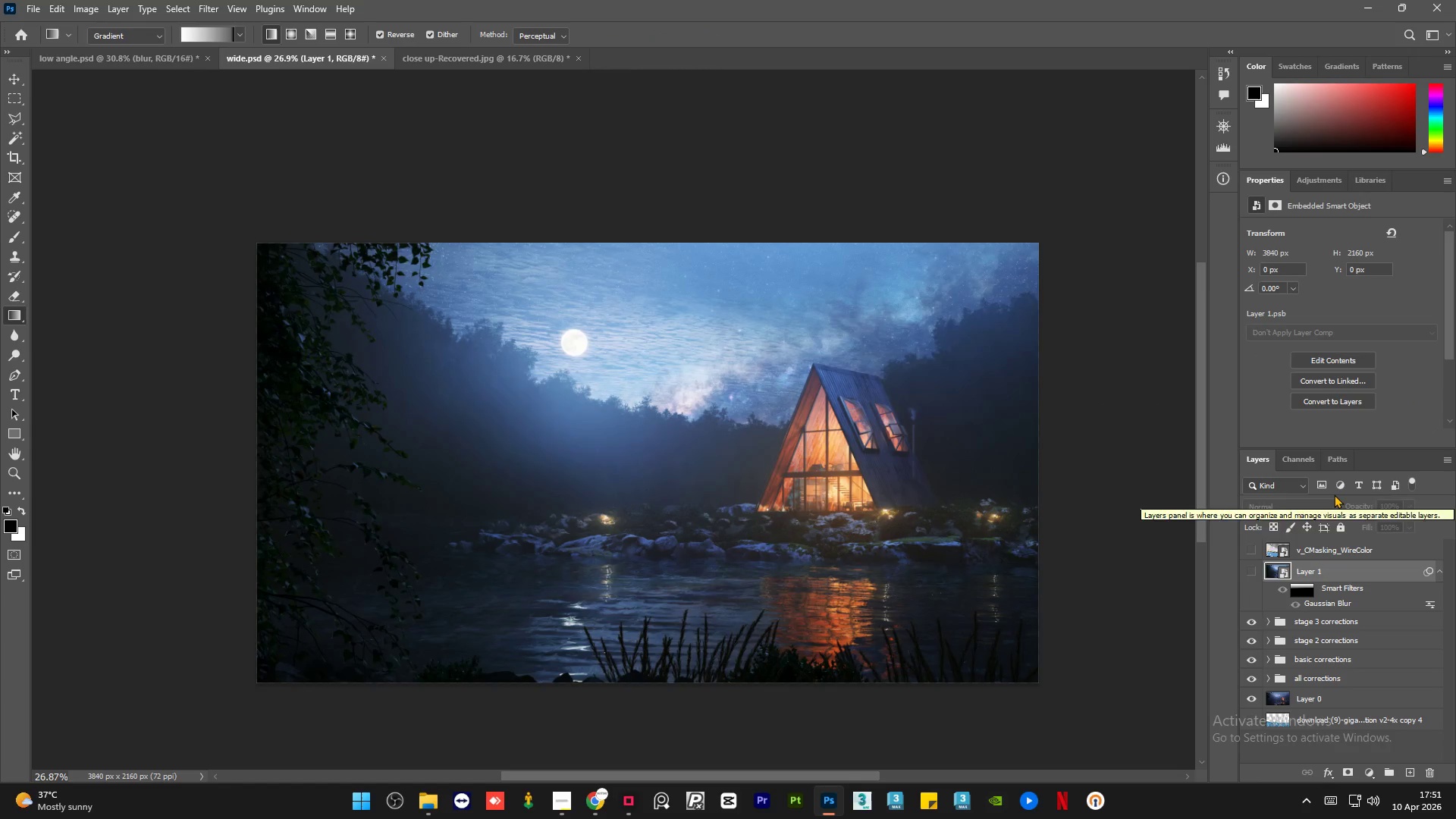 
key(Control+Z)
 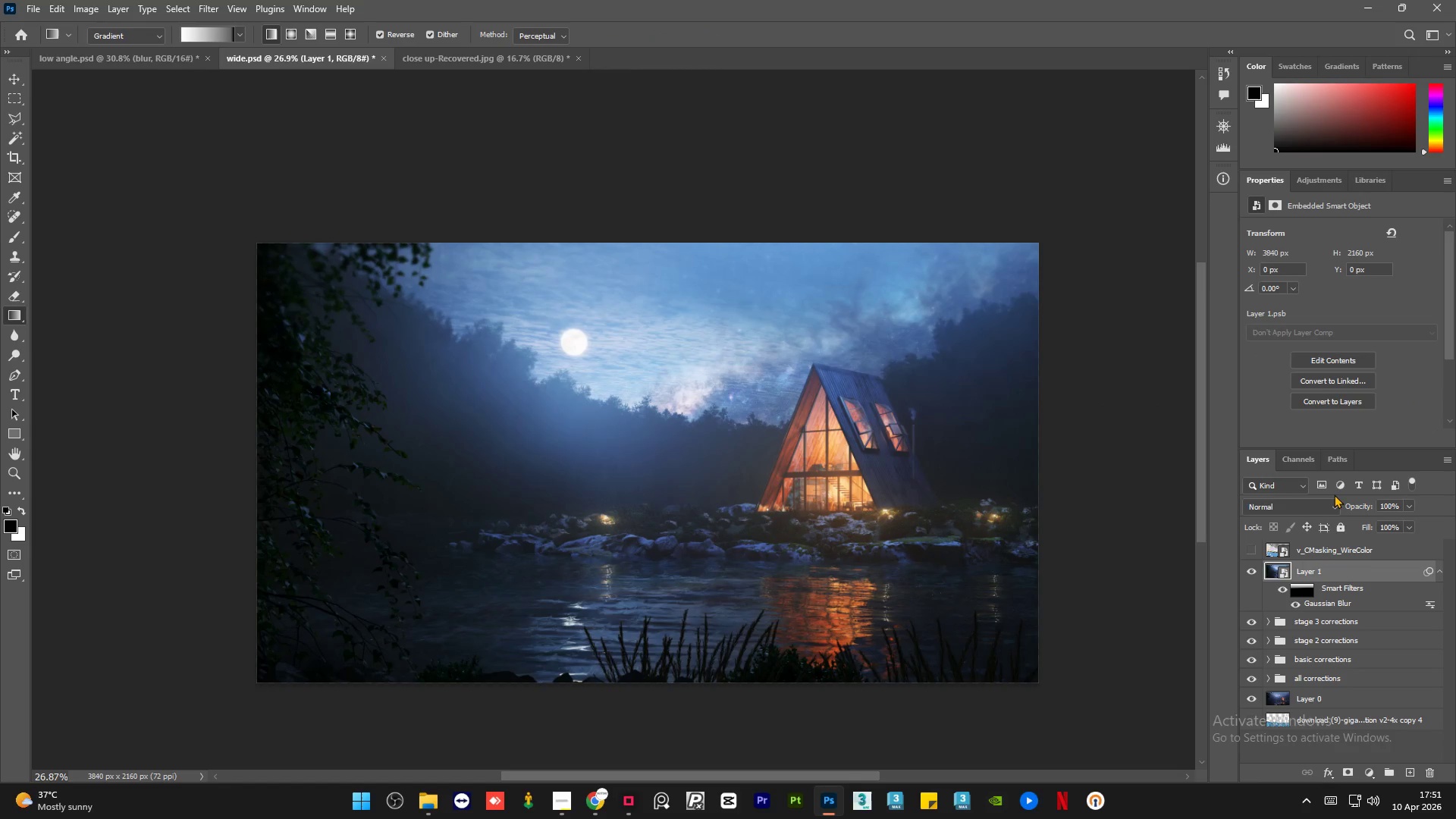 
key(Control+Z)
 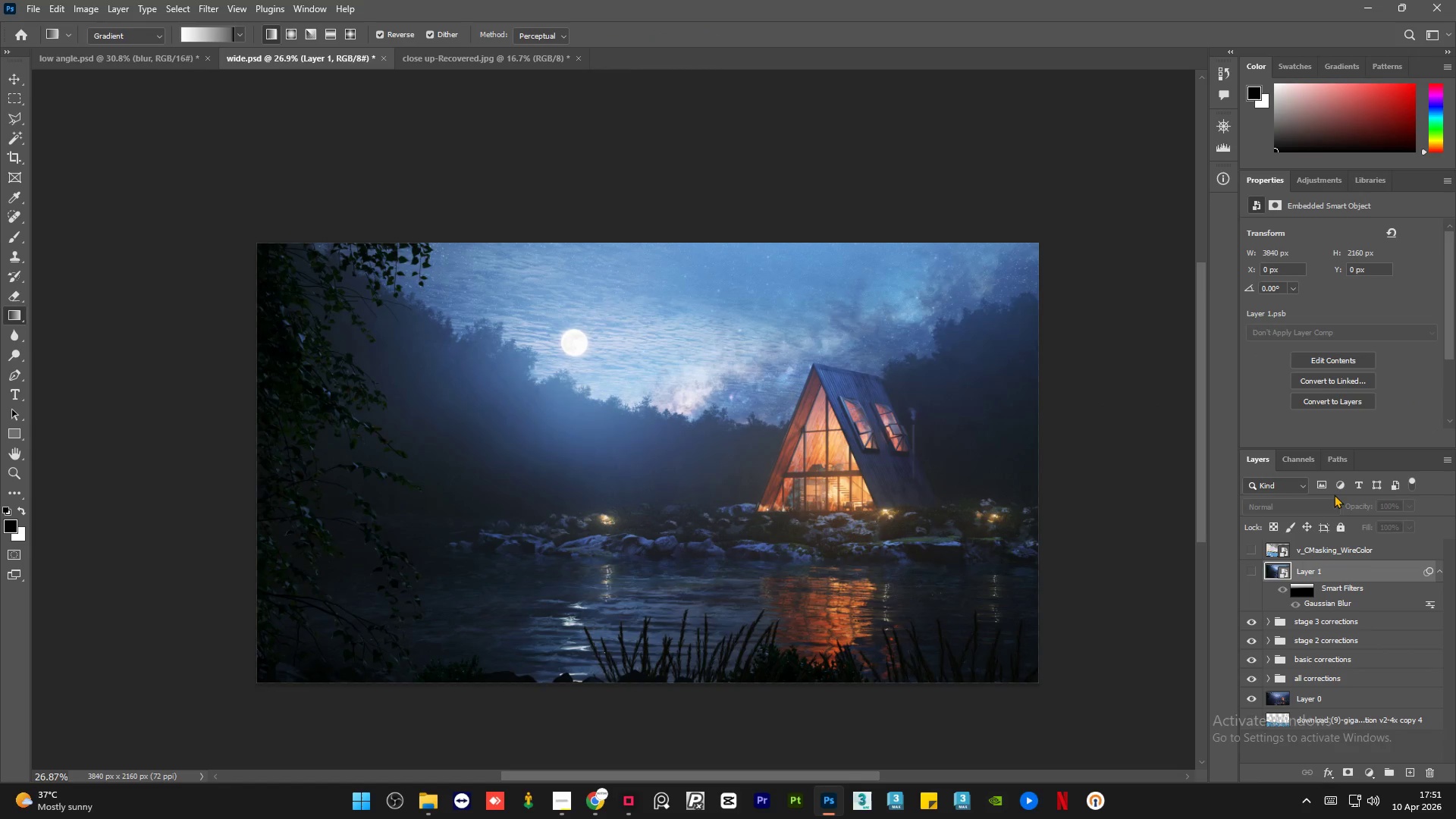 
key(Control+Z)
 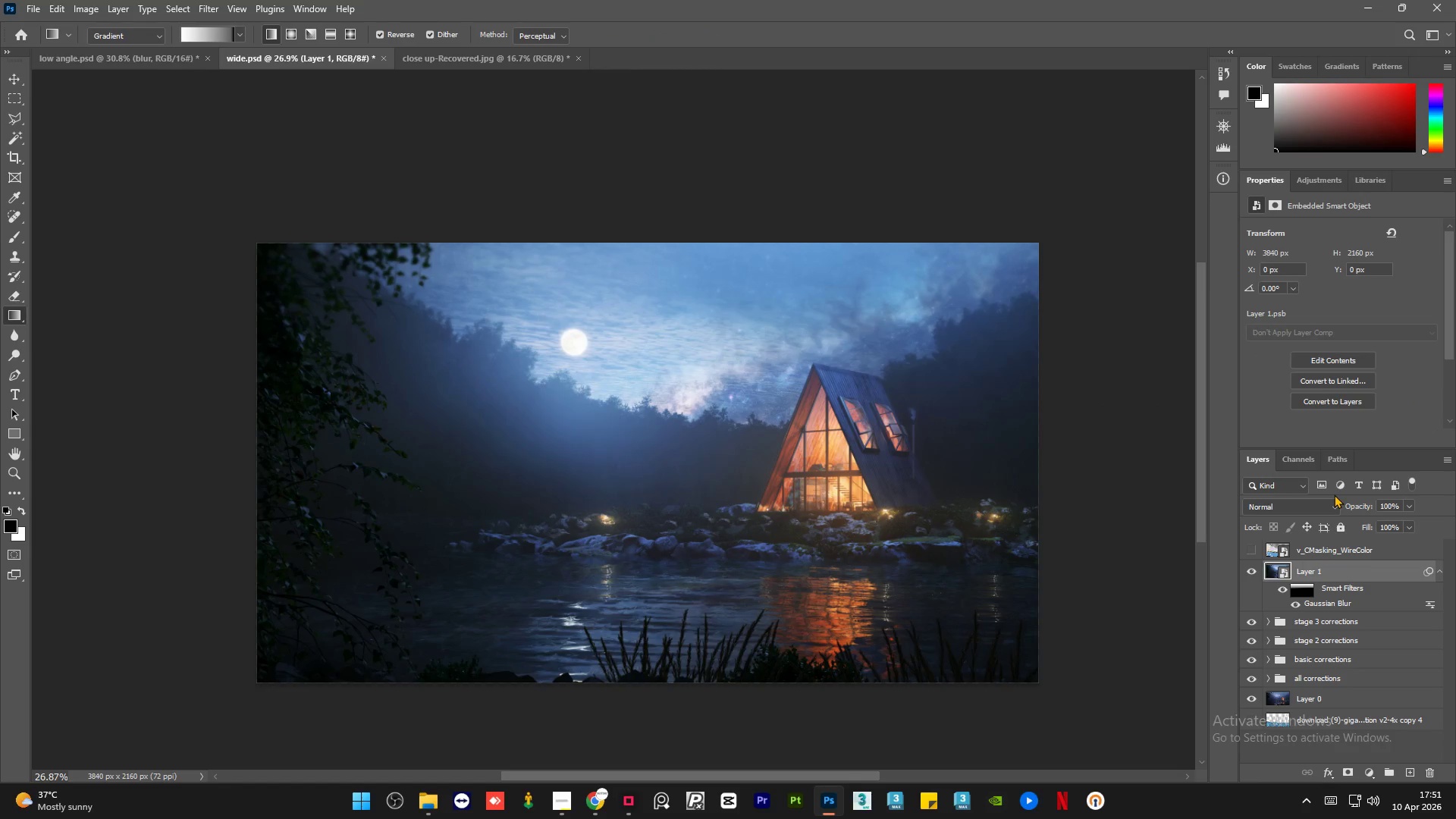 
key(Control+Z)
 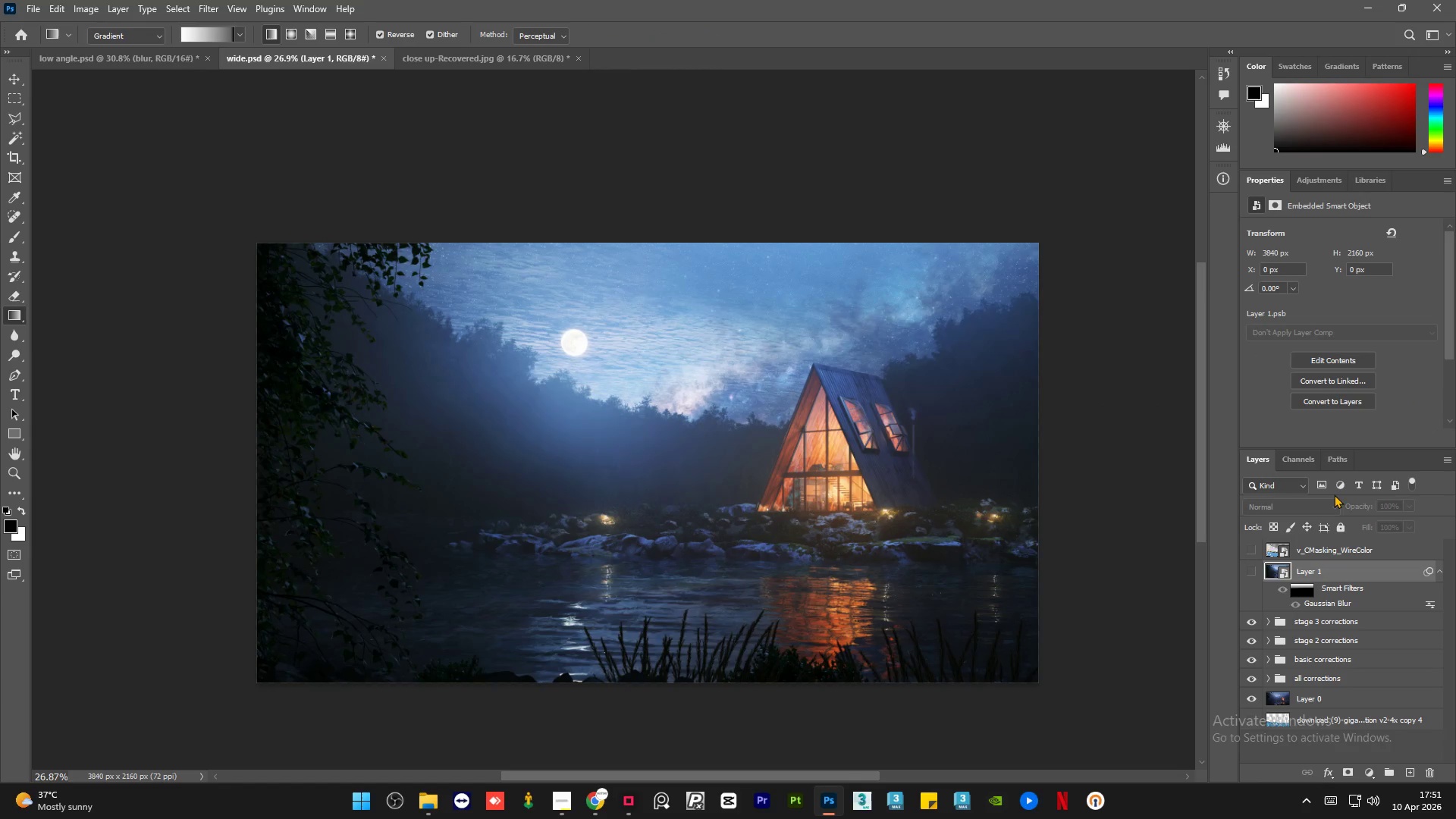 
key(Control+Z)
 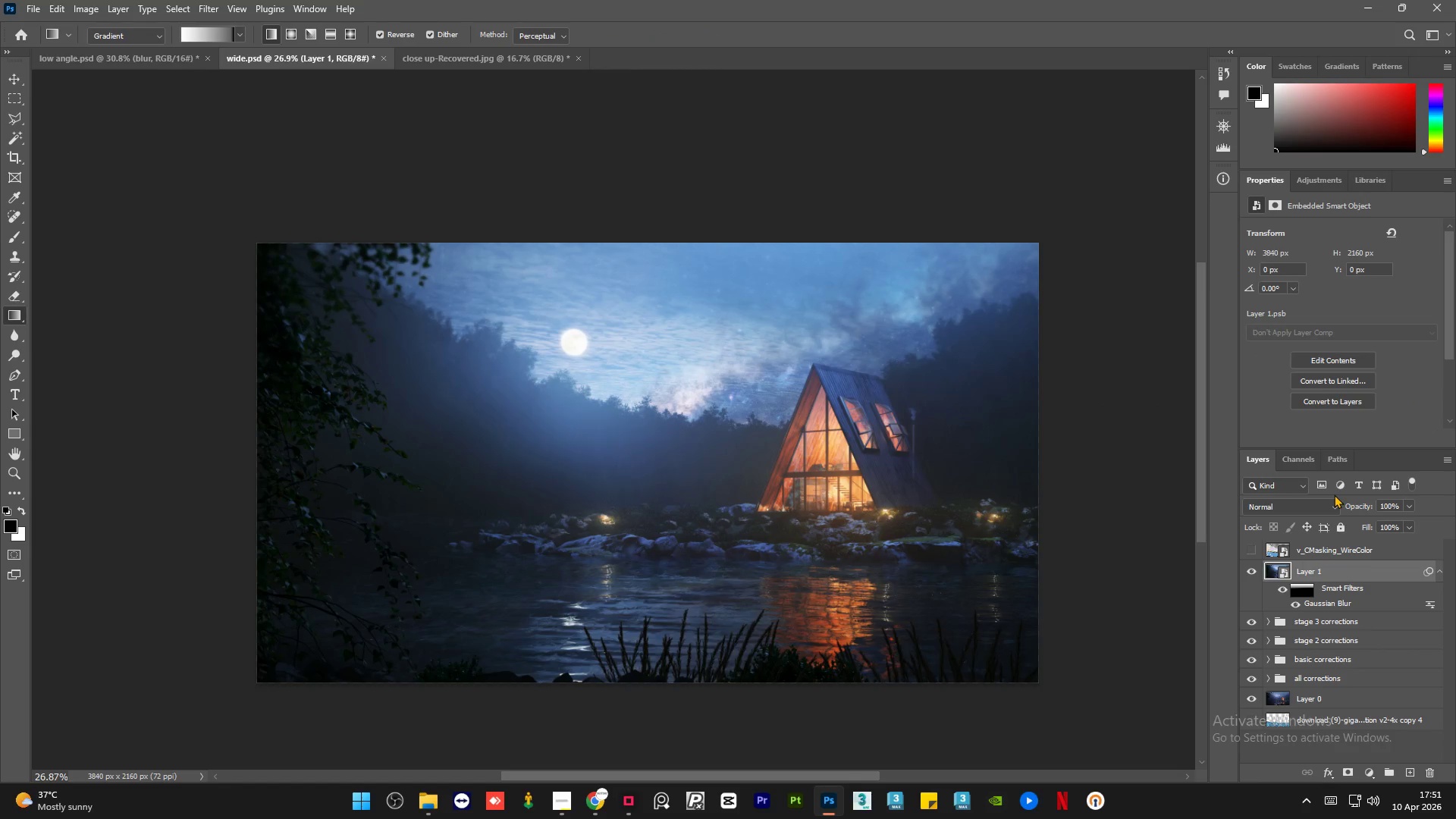 
key(Control+Z)
 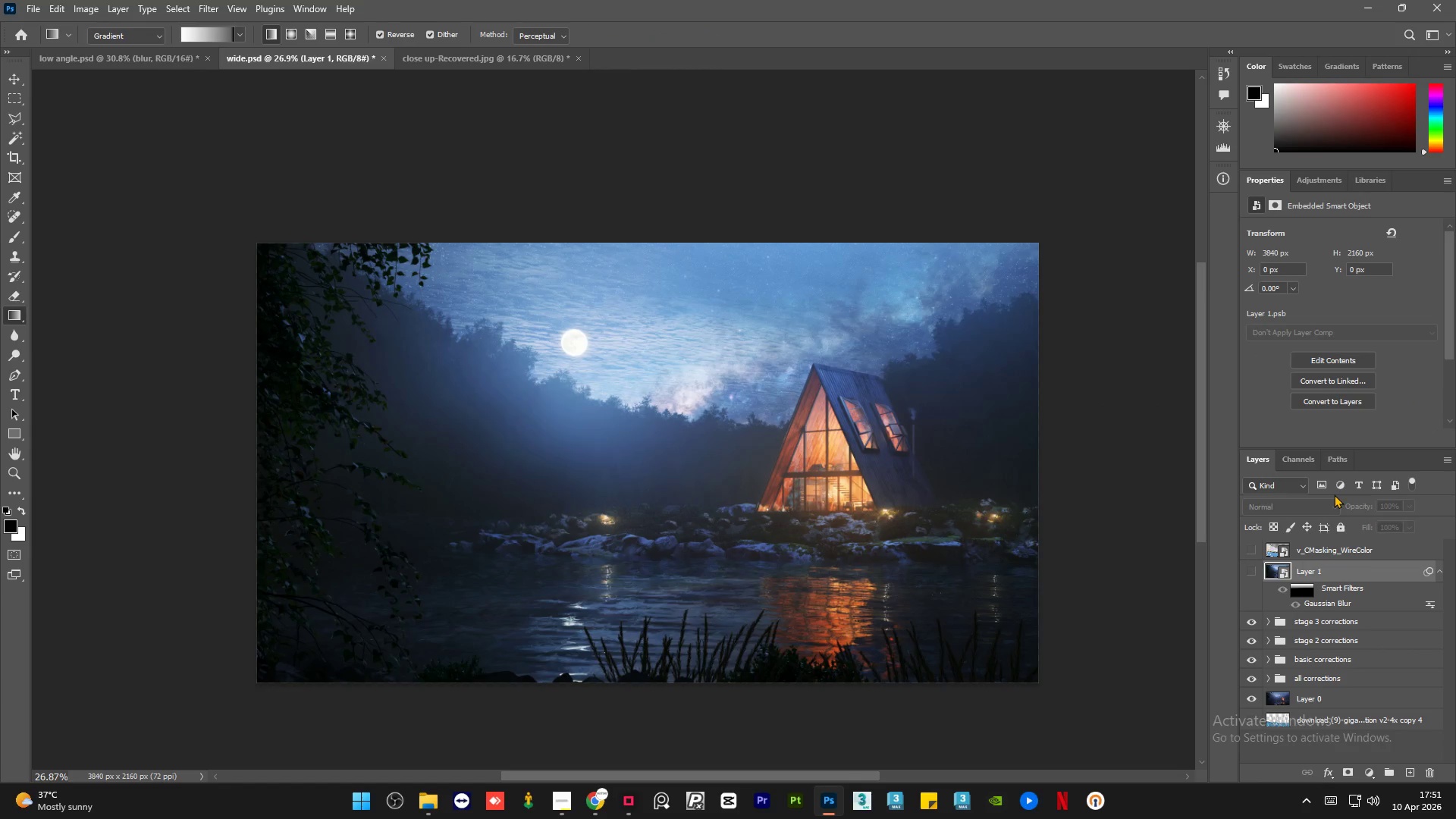 
key(Control+Z)
 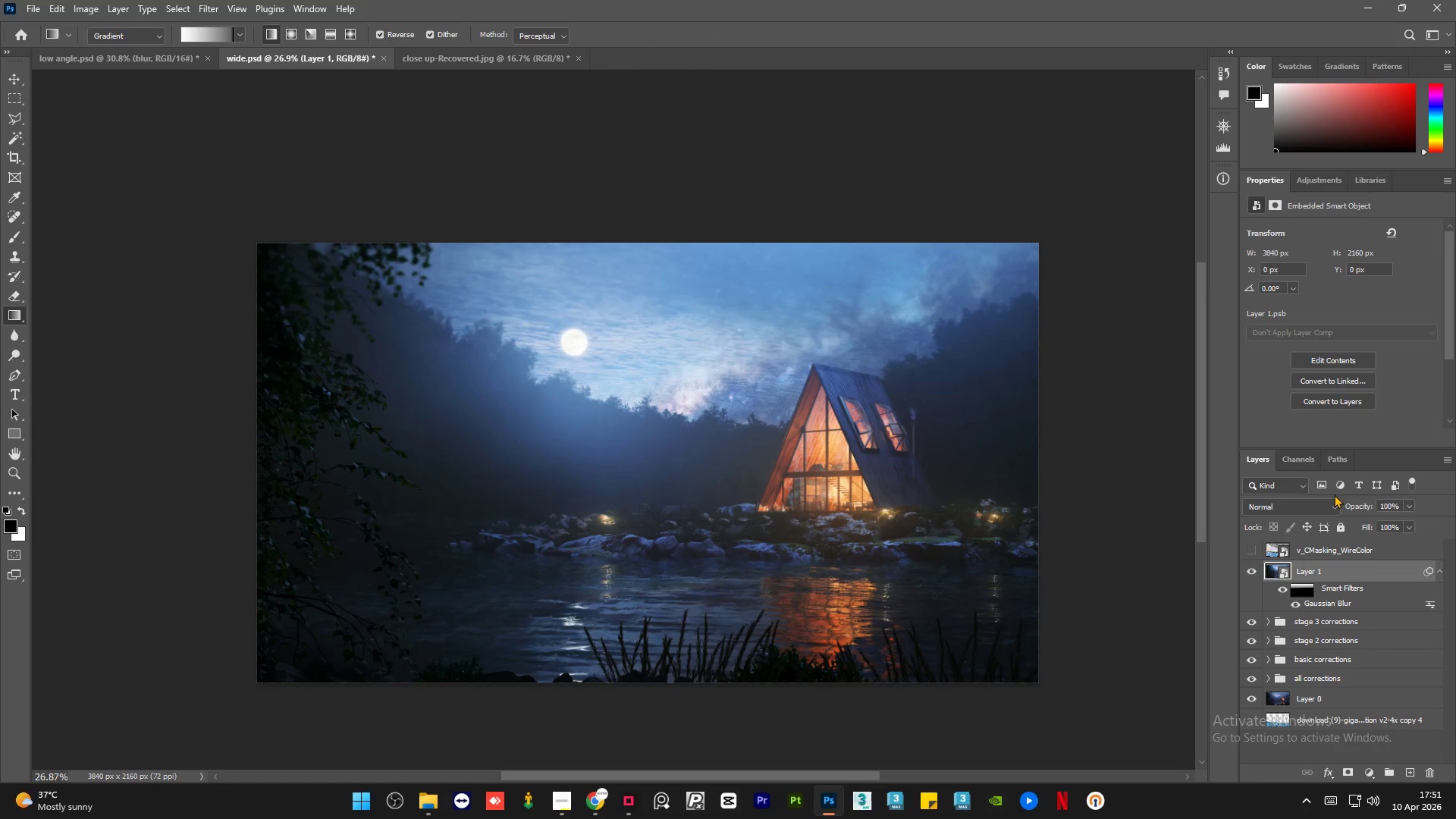 
key(Control+Z)
 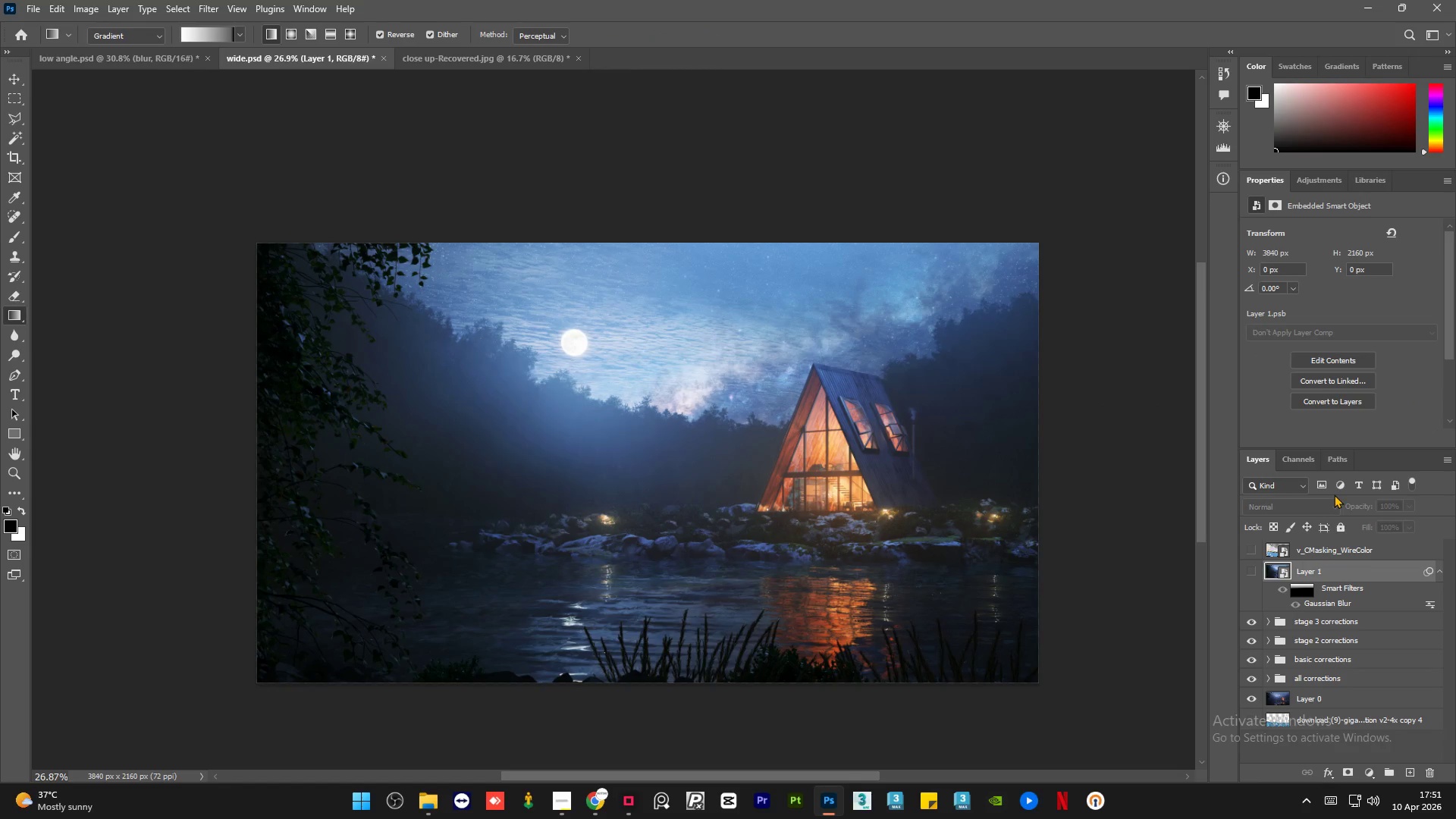 
key(Control+Z)
 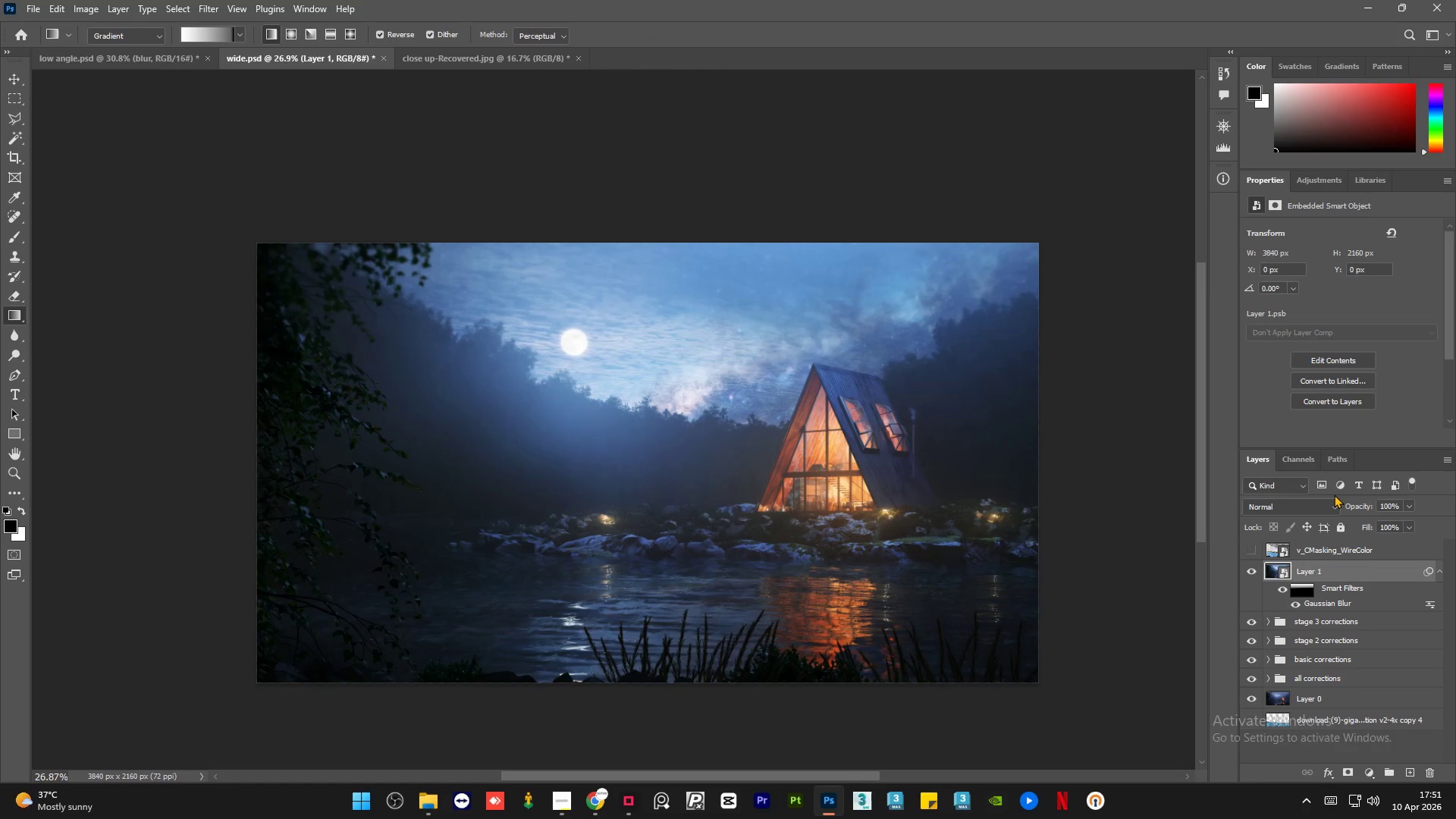 
key(Control+Z)
 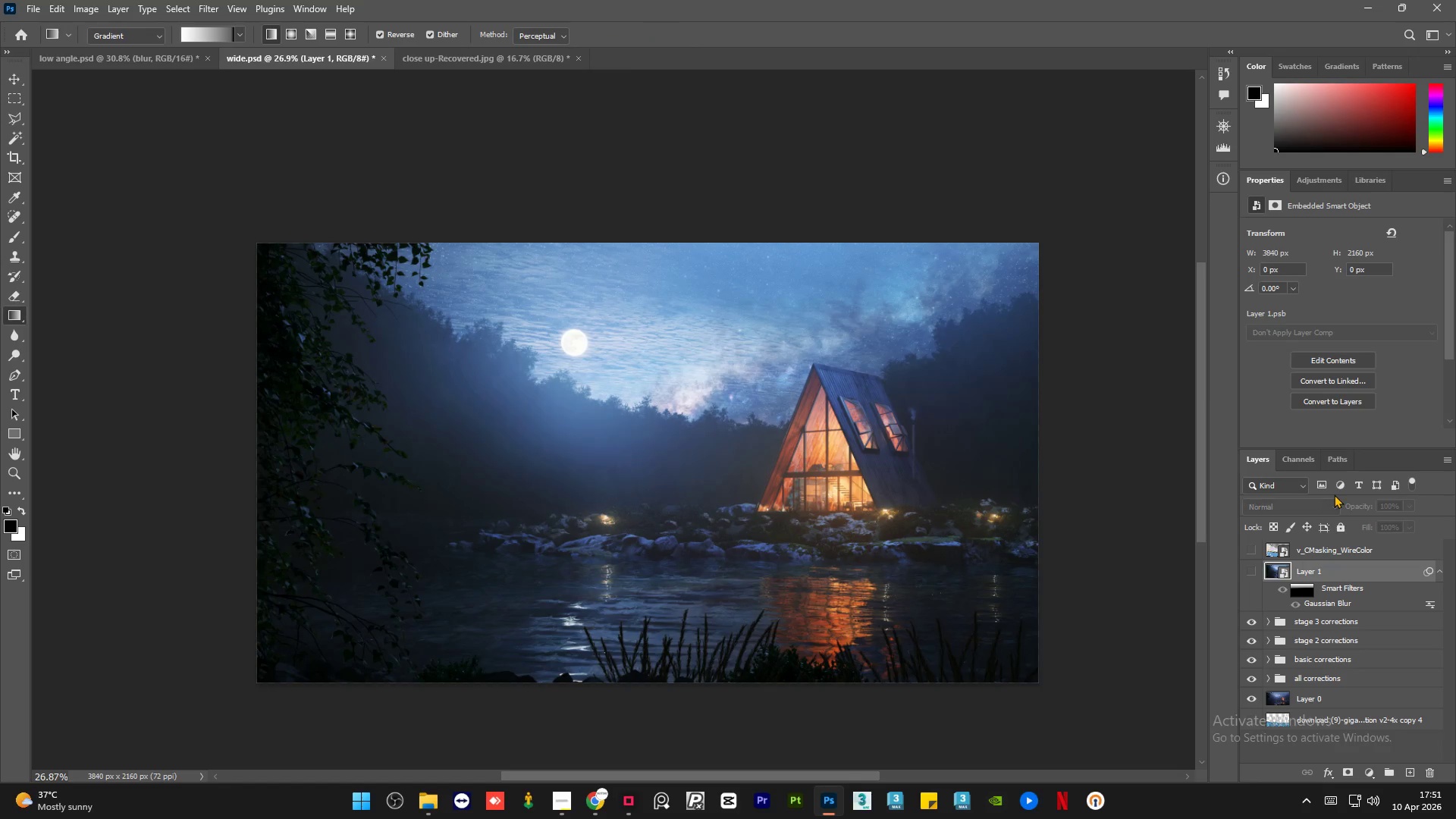 
key(Control+Z)
 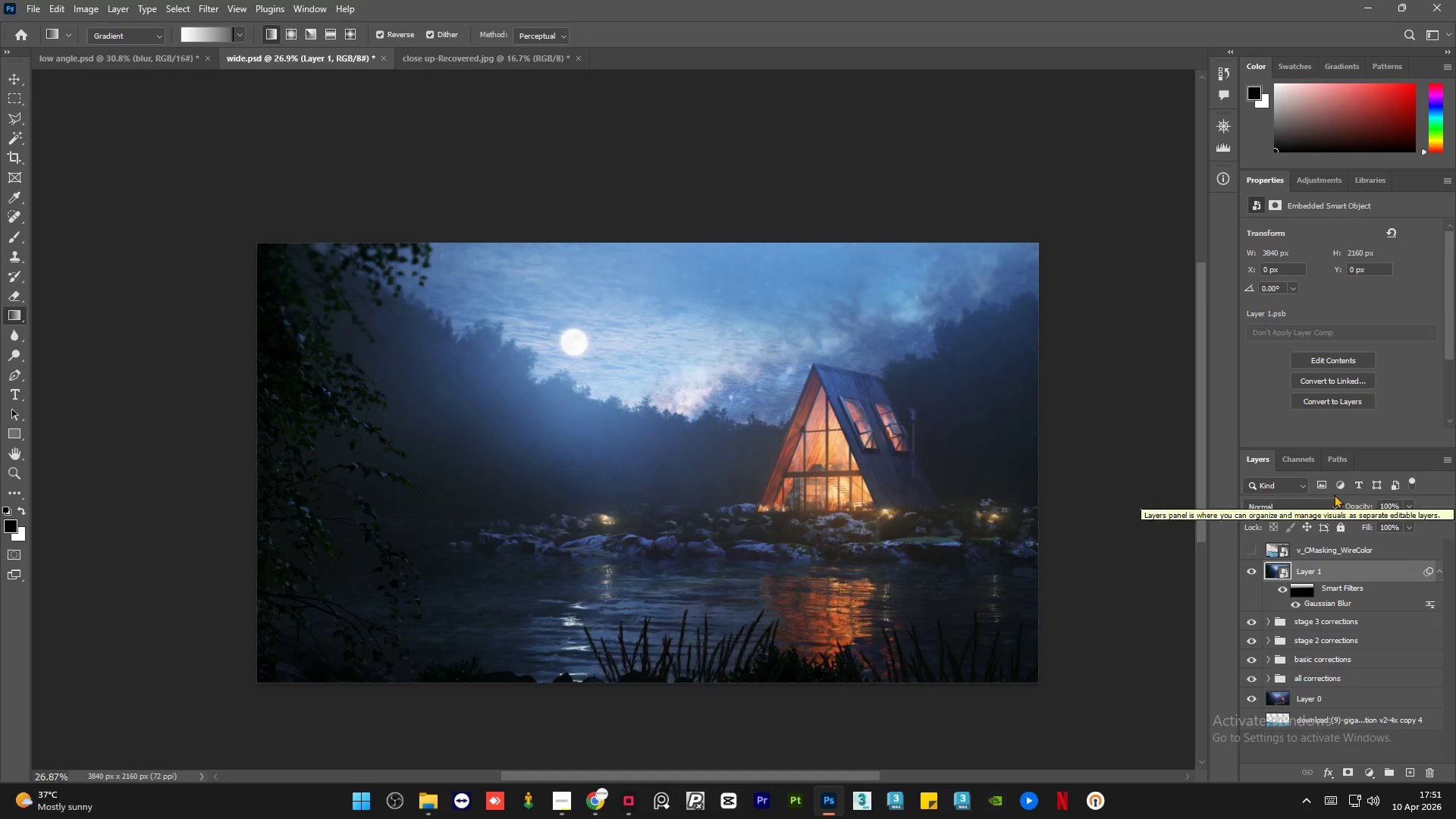 
key(Control+Z)
 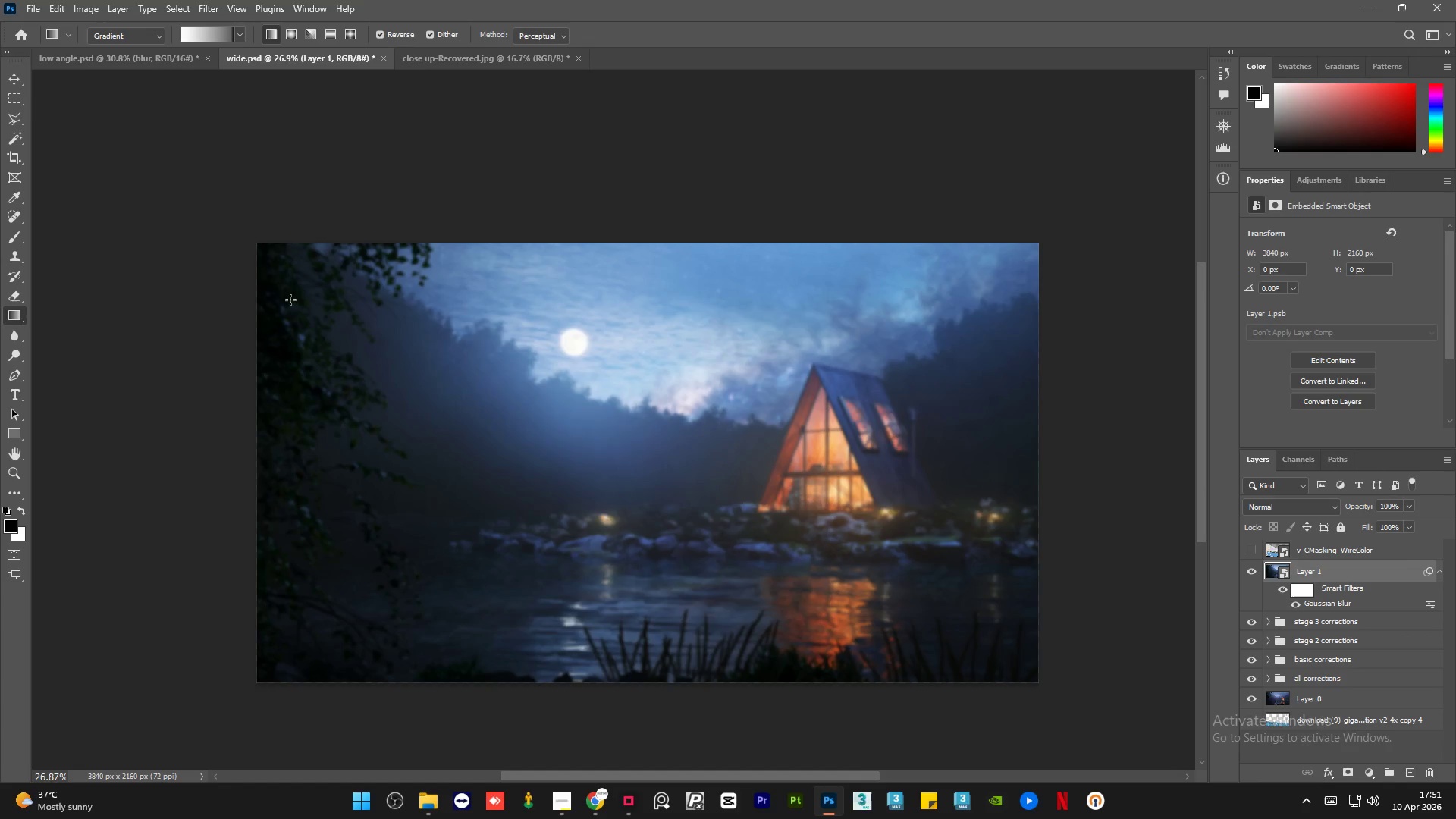 
hold_key(key=ShiftLeft, duration=1.52)
left_click_drag(start_coordinate=[657, 245], to_coordinate=[658, 575])
 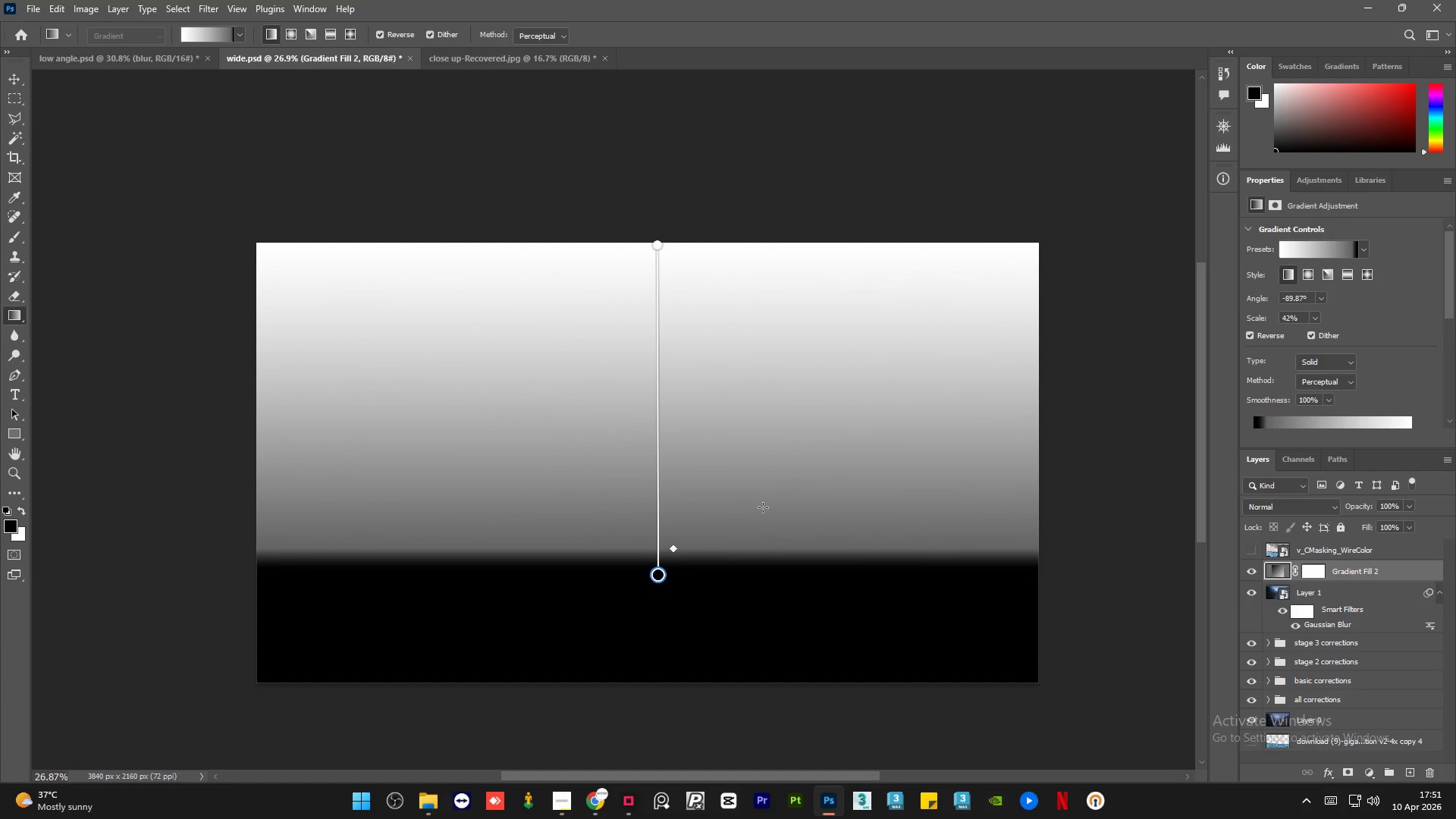 
hold_key(key=ShiftLeft, duration=0.31)
 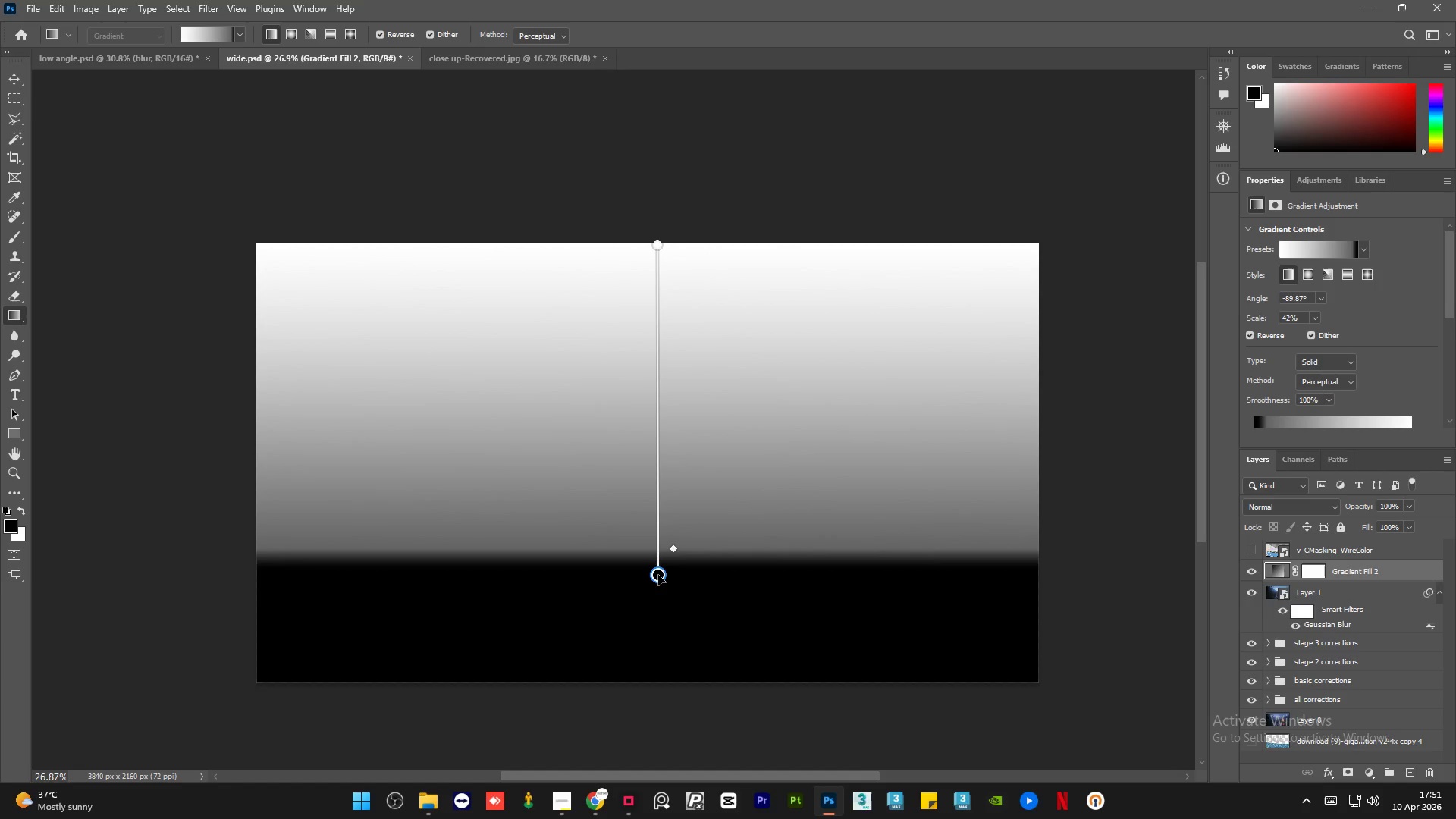 
key(Control+Z)
 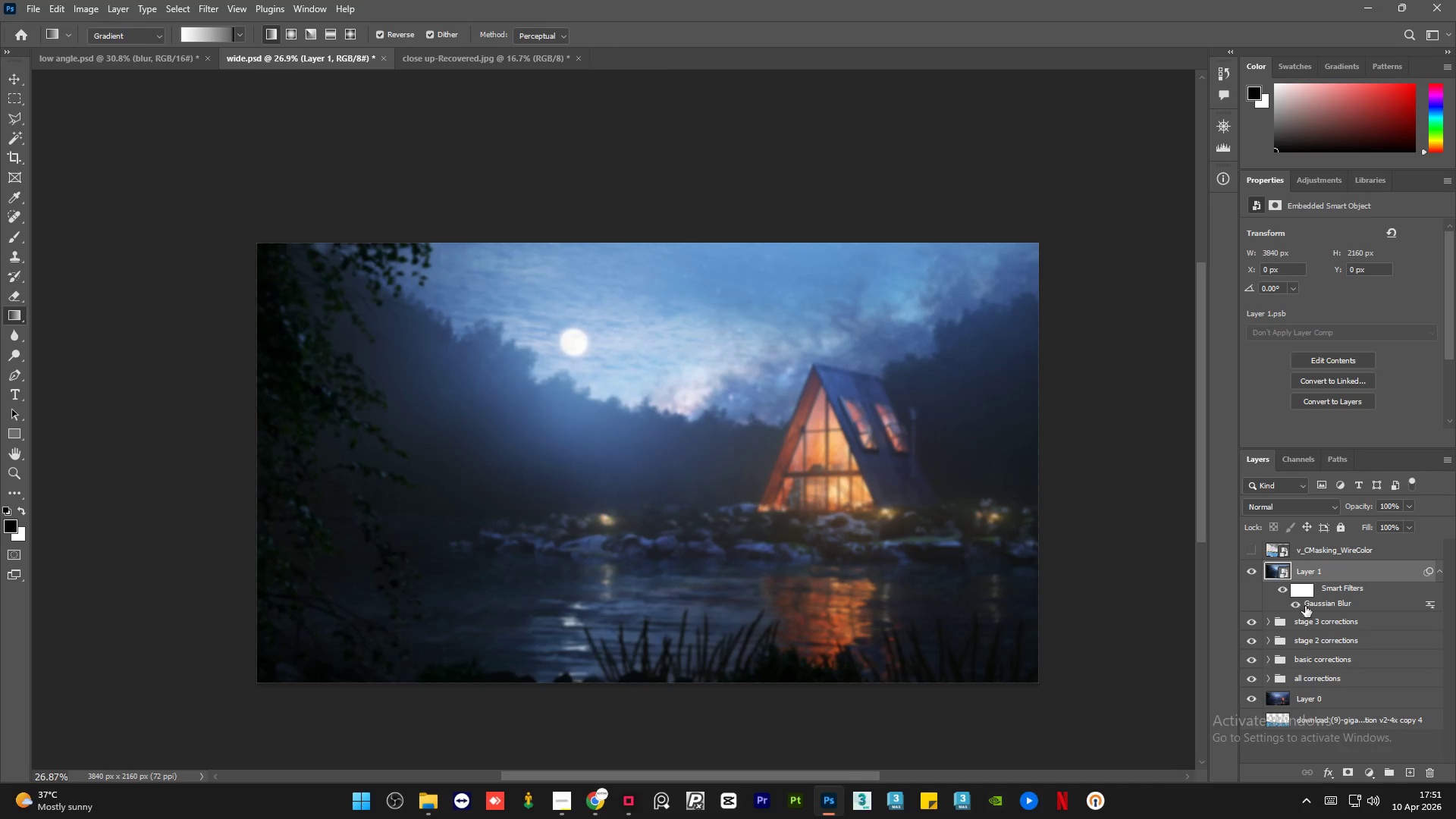 
left_click([1298, 584])
 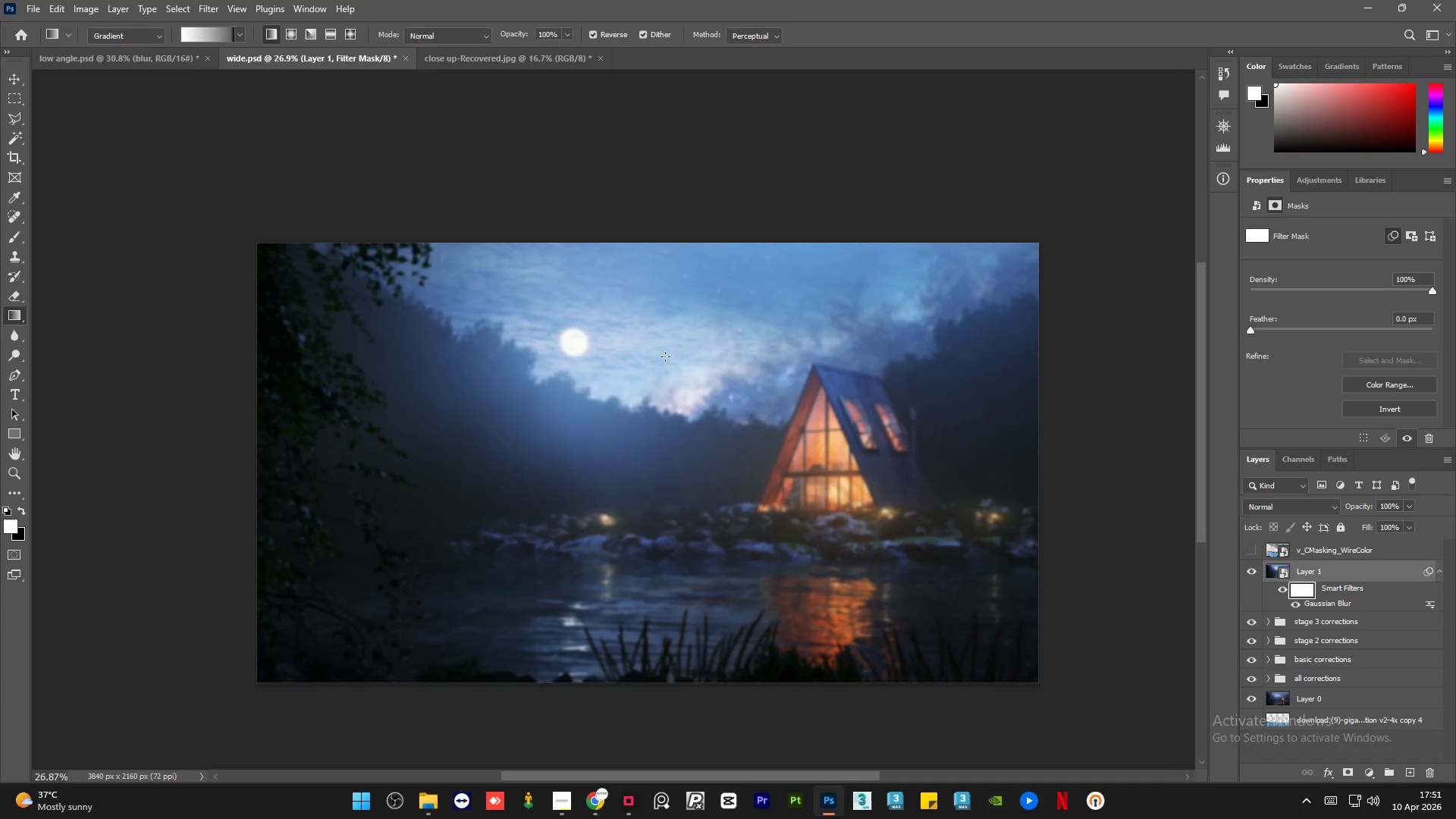 
hold_key(key=ShiftLeft, duration=1.5)
left_click_drag(start_coordinate=[661, 245], to_coordinate=[658, 603])
 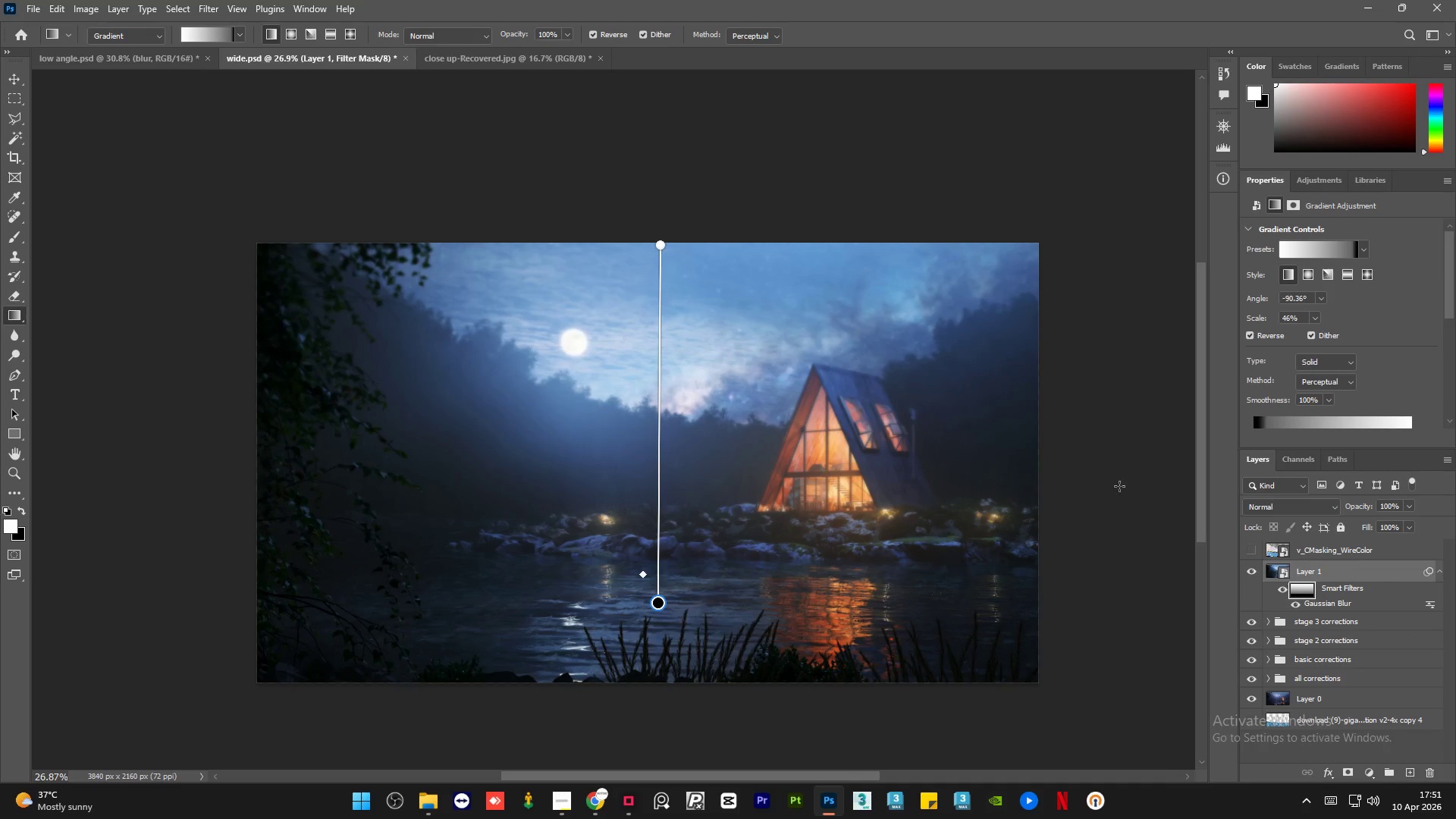 
hold_key(key=ShiftLeft, duration=1.51)
 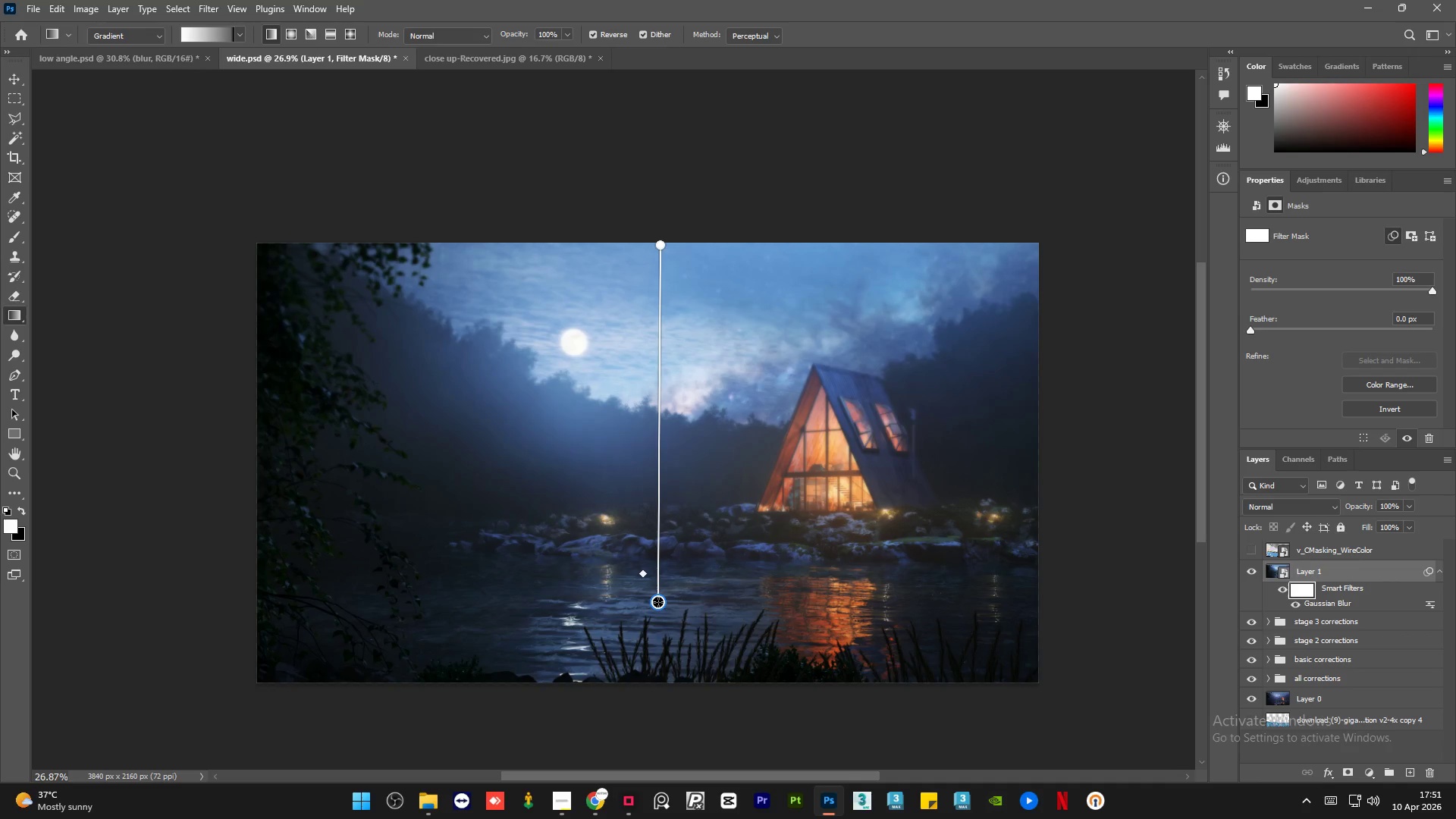 
hold_key(key=ShiftLeft, duration=1.31)
 